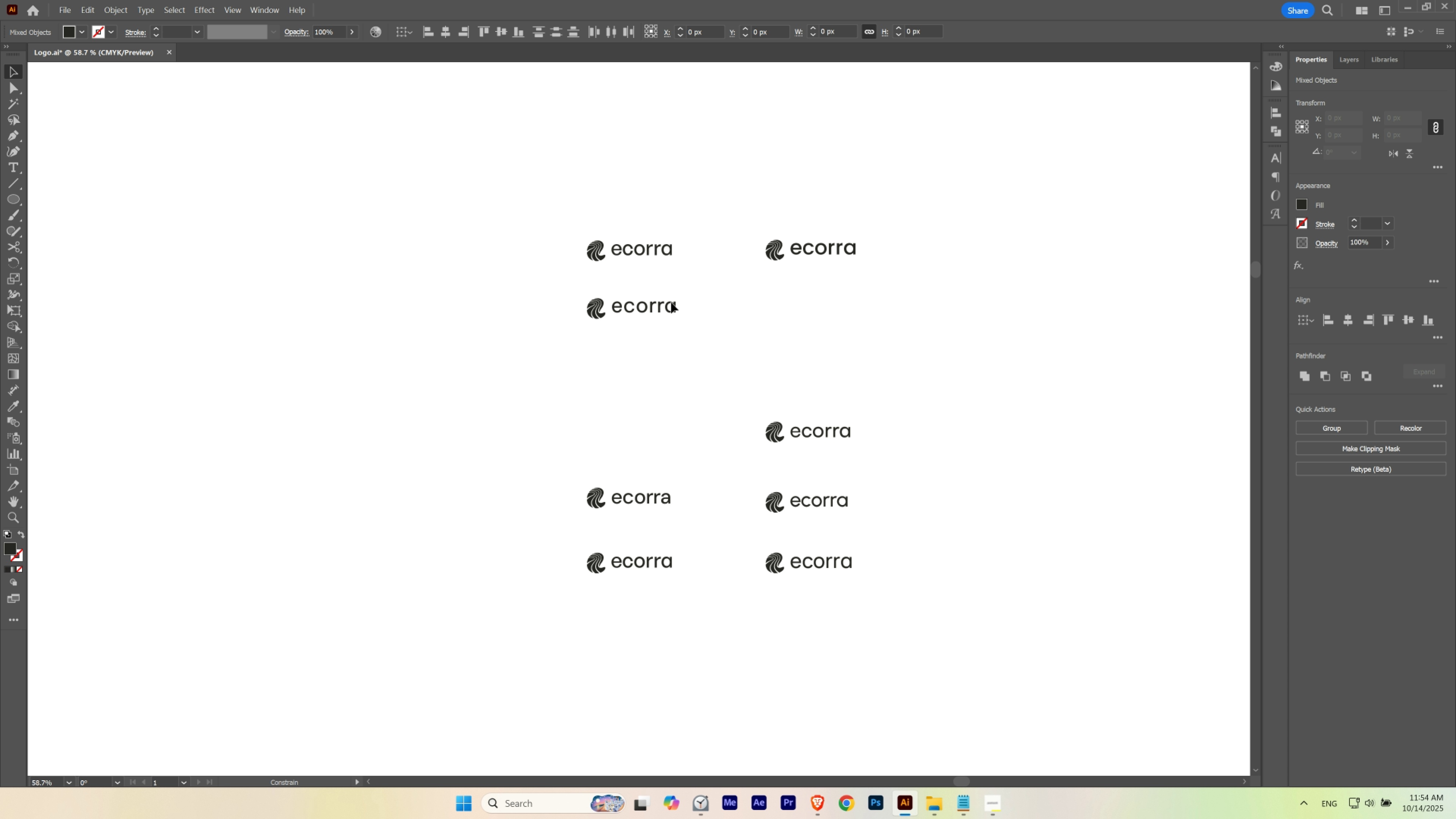 
hold_key(key=ShiftLeft, duration=0.94)
 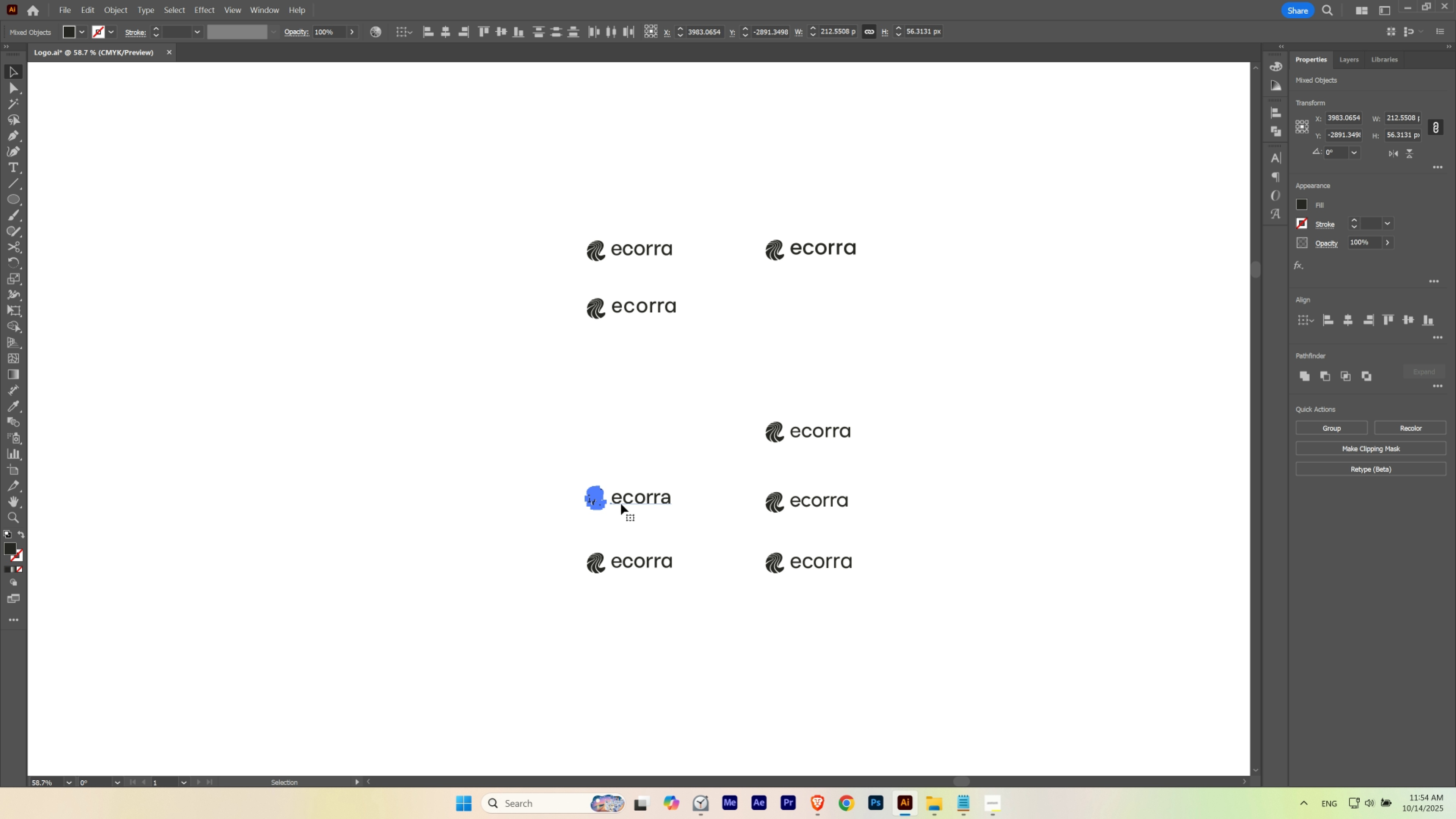 
hold_key(key=ShiftLeft, duration=1.28)
 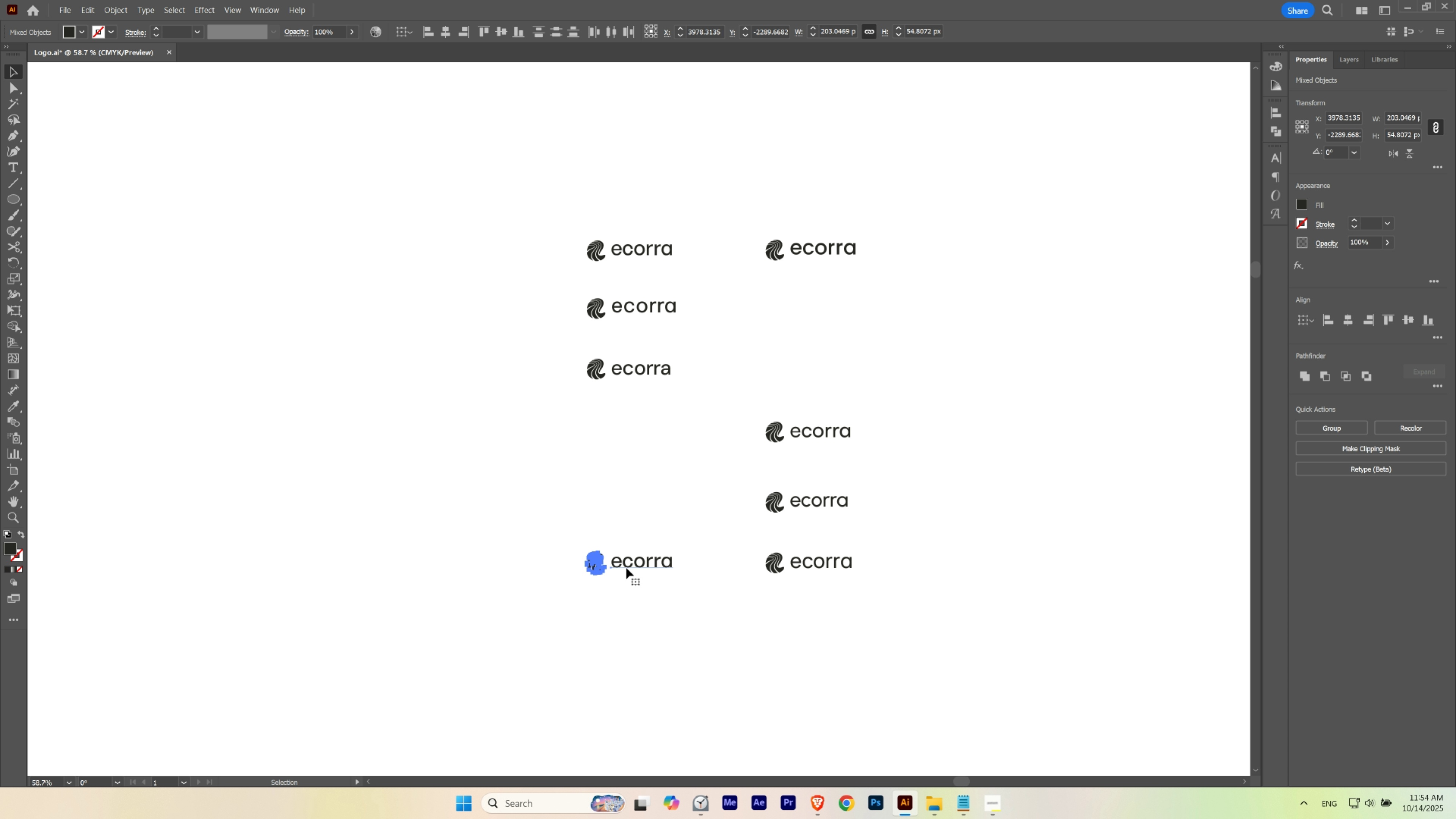 
hold_key(key=ShiftLeft, duration=1.5)
 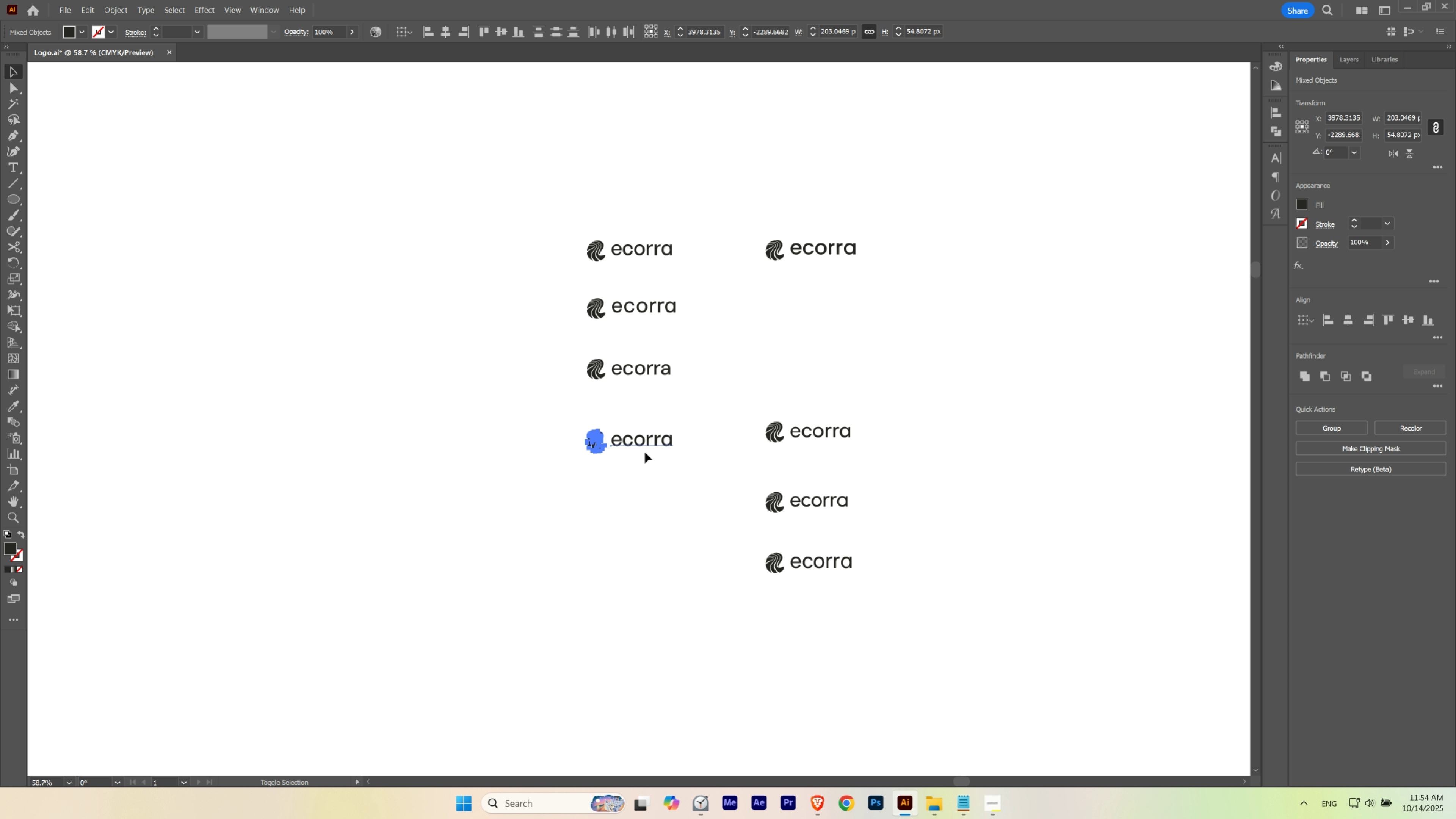 
hold_key(key=ShiftLeft, duration=0.58)
 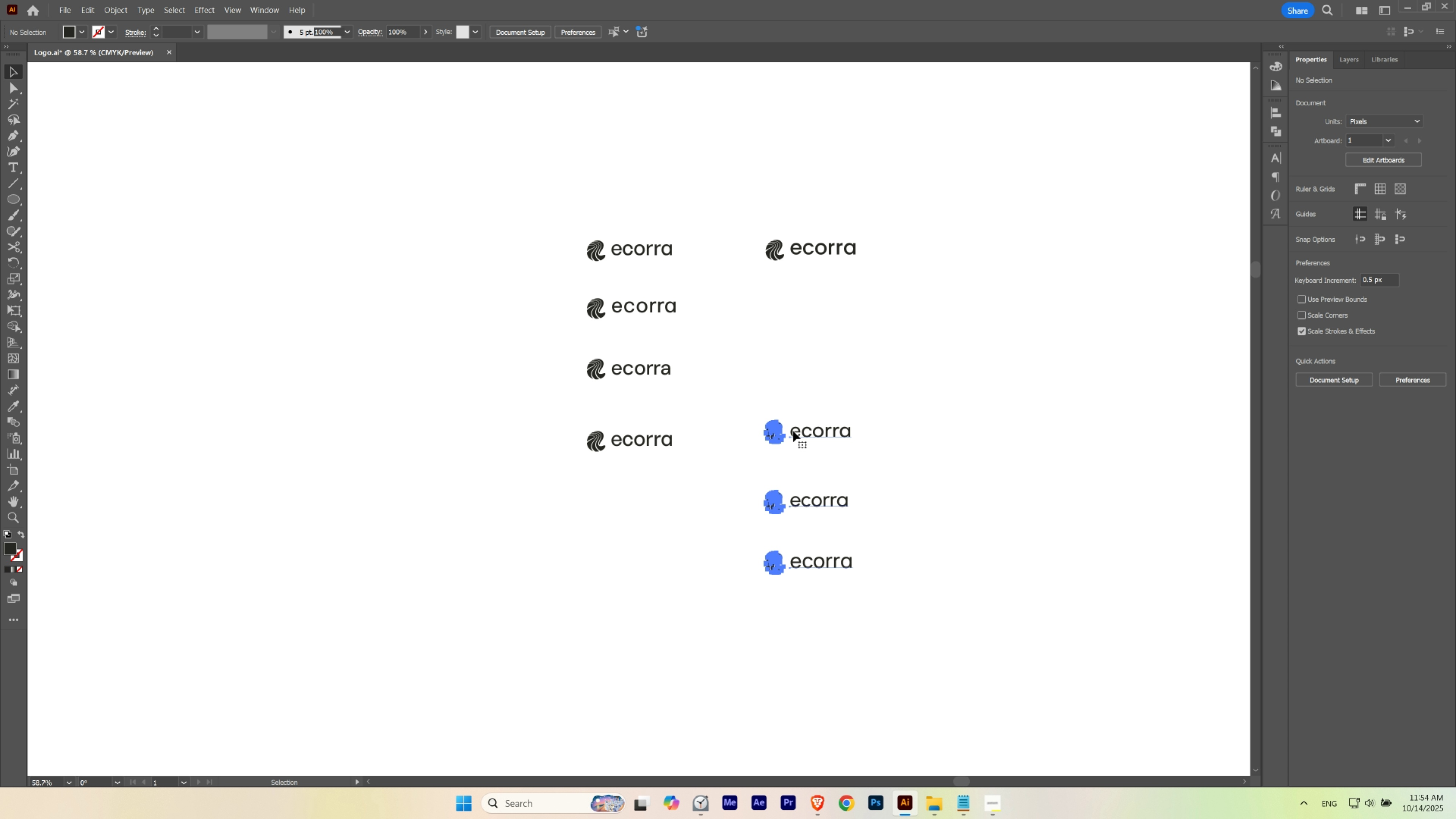 
hold_key(key=ShiftLeft, duration=1.54)
 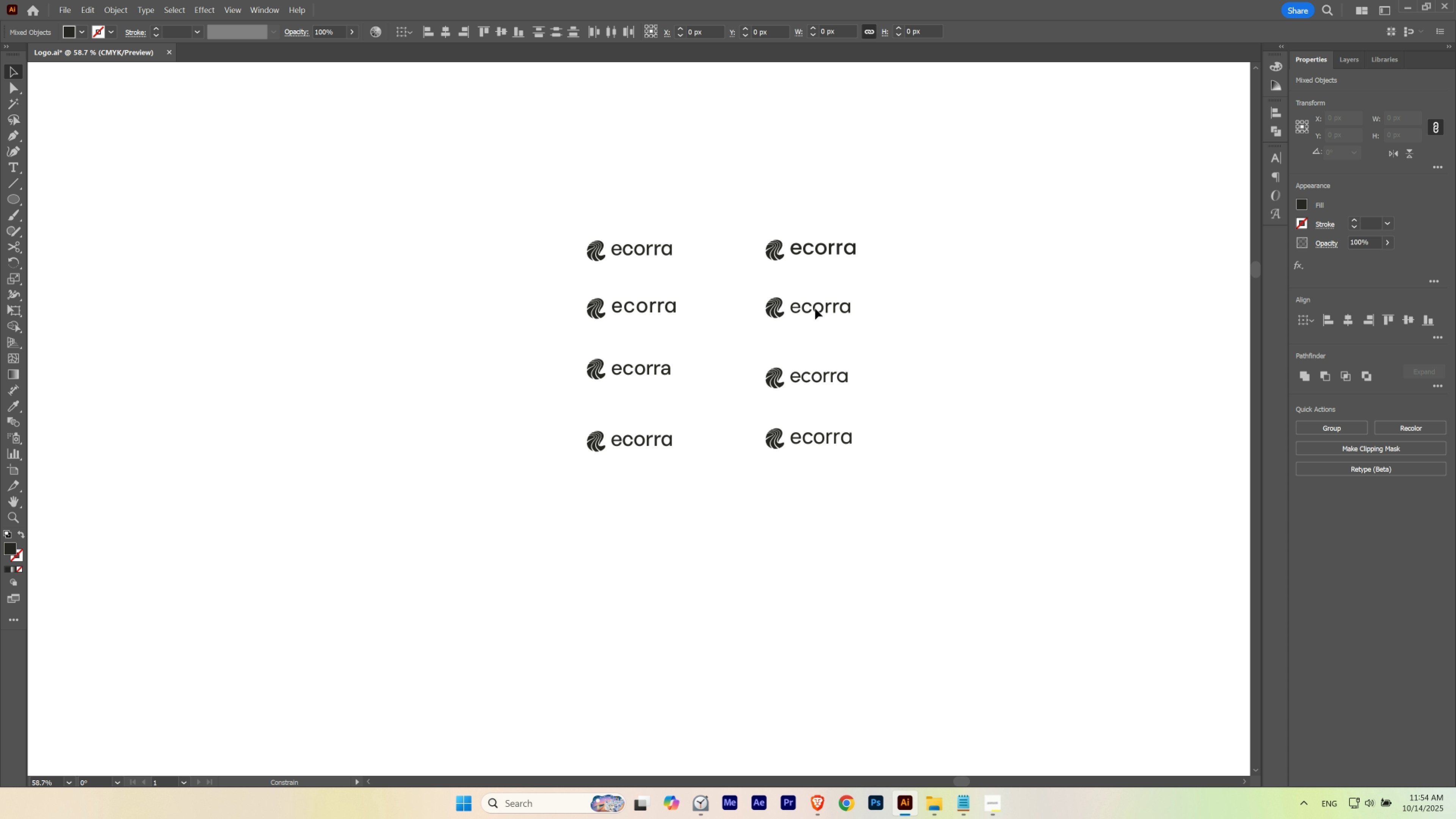 
hold_key(key=ShiftLeft, duration=0.77)
 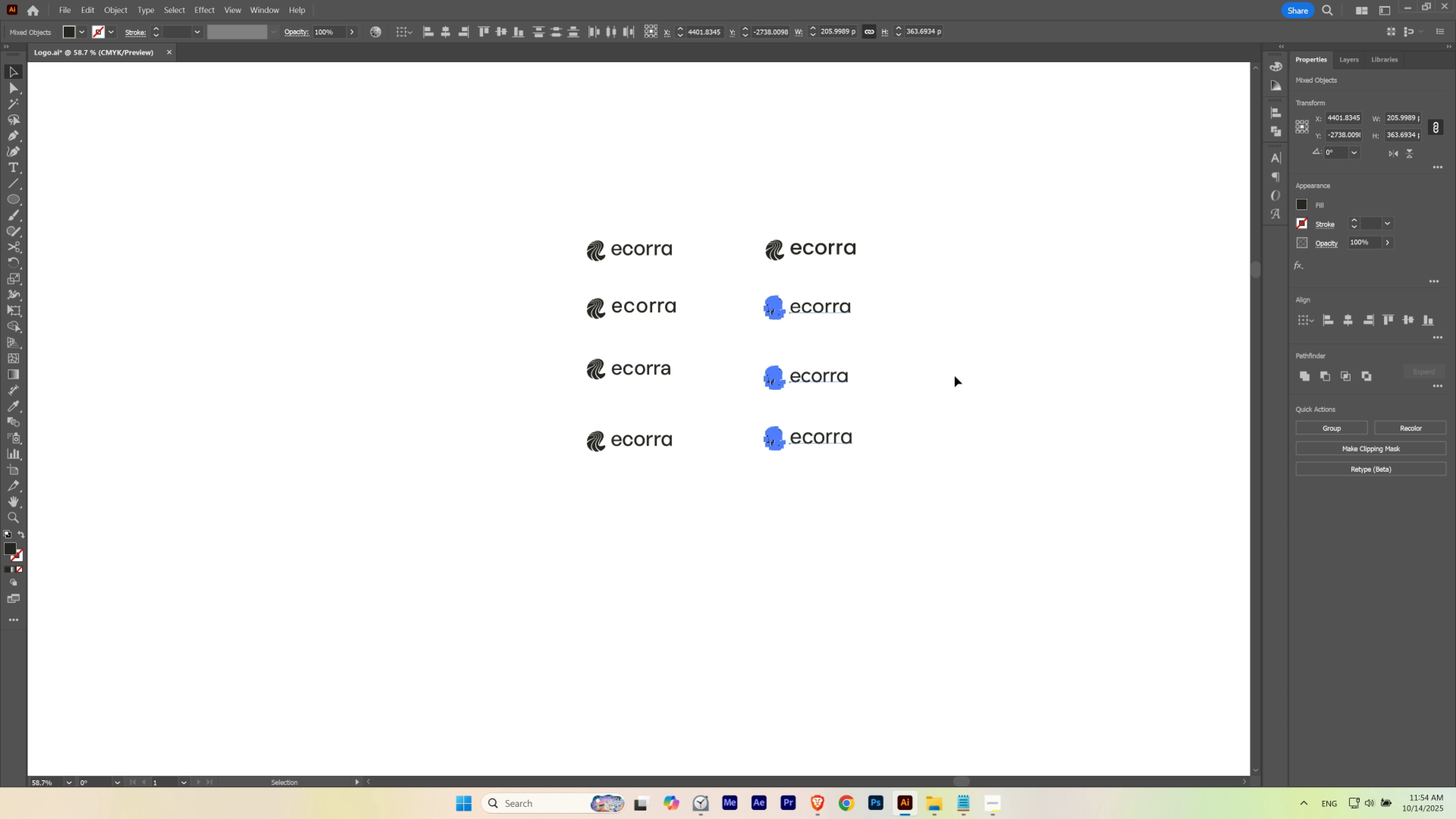 
left_click([958, 371])
 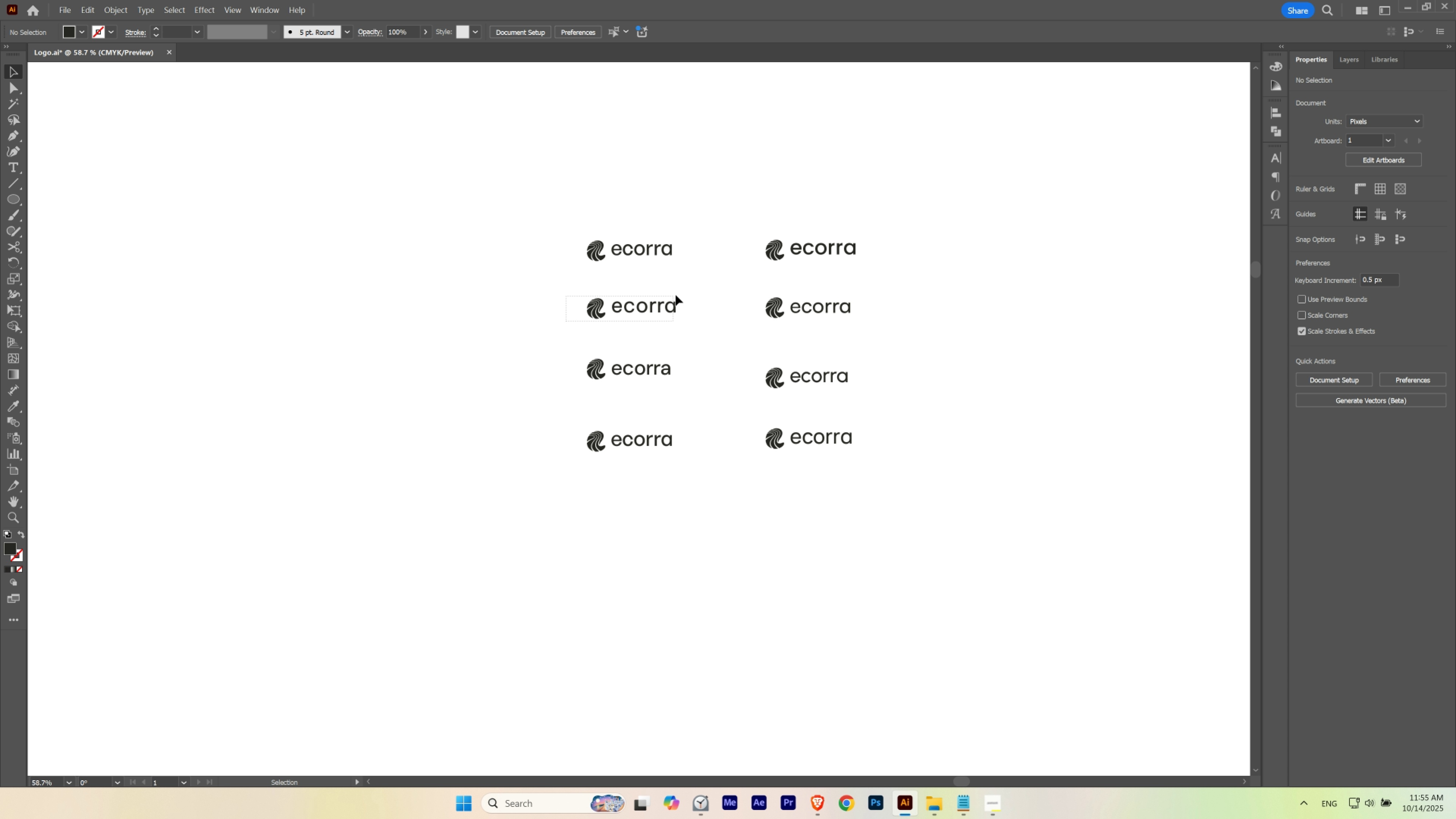 
hold_key(key=ShiftLeft, duration=0.46)
 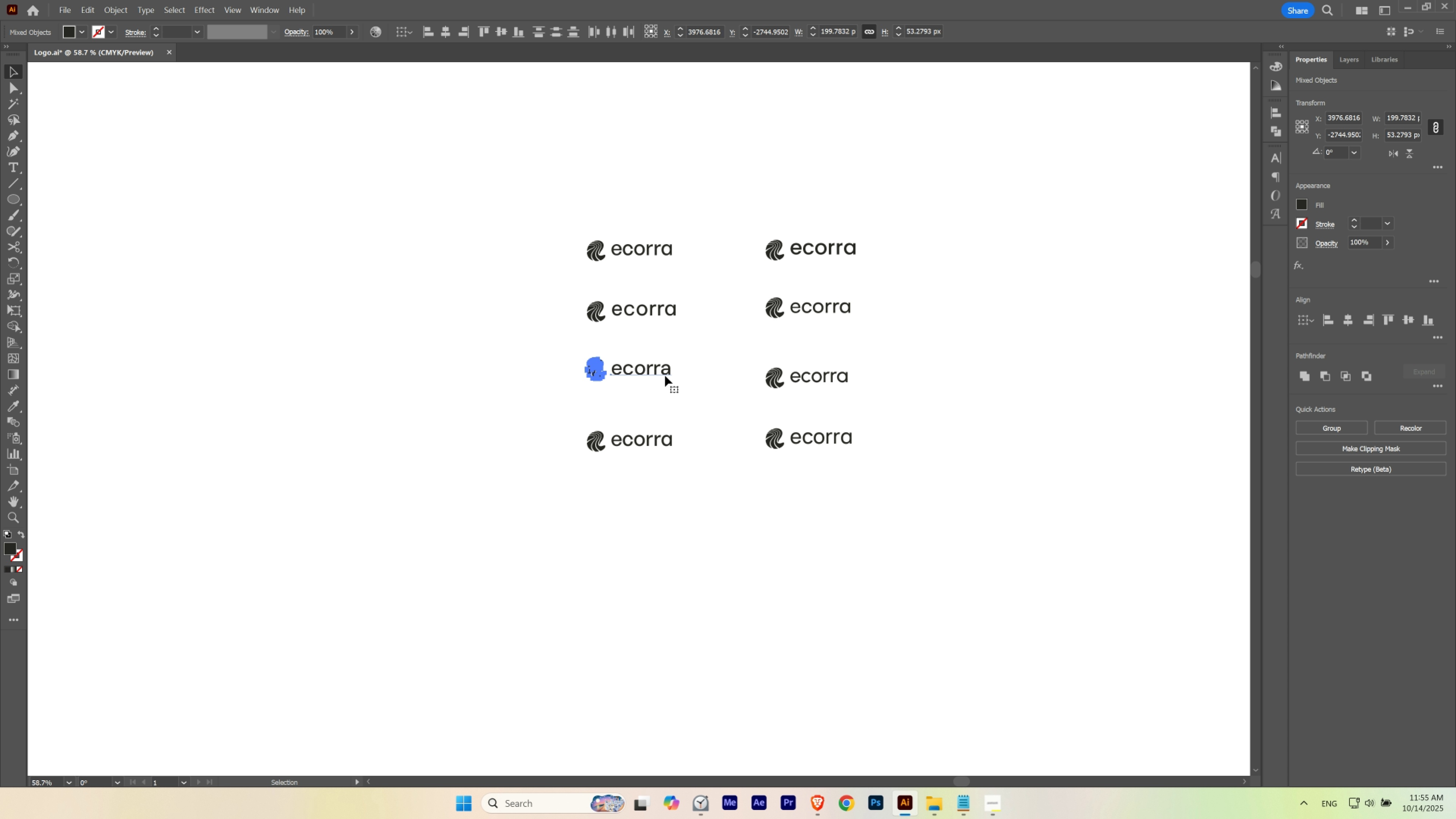 
hold_key(key=ShiftLeft, duration=1.14)
 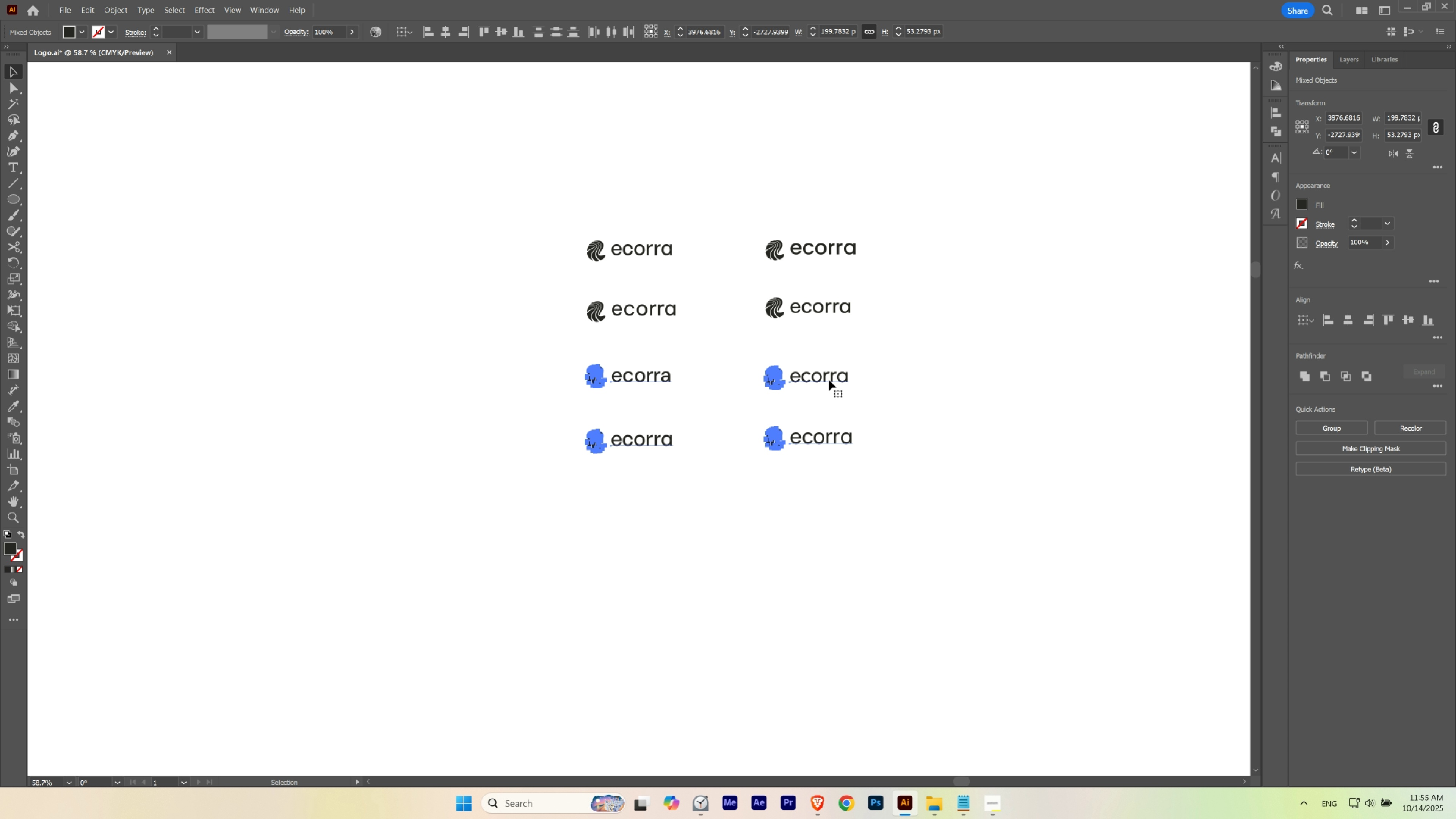 
hold_key(key=ShiftLeft, duration=0.69)
 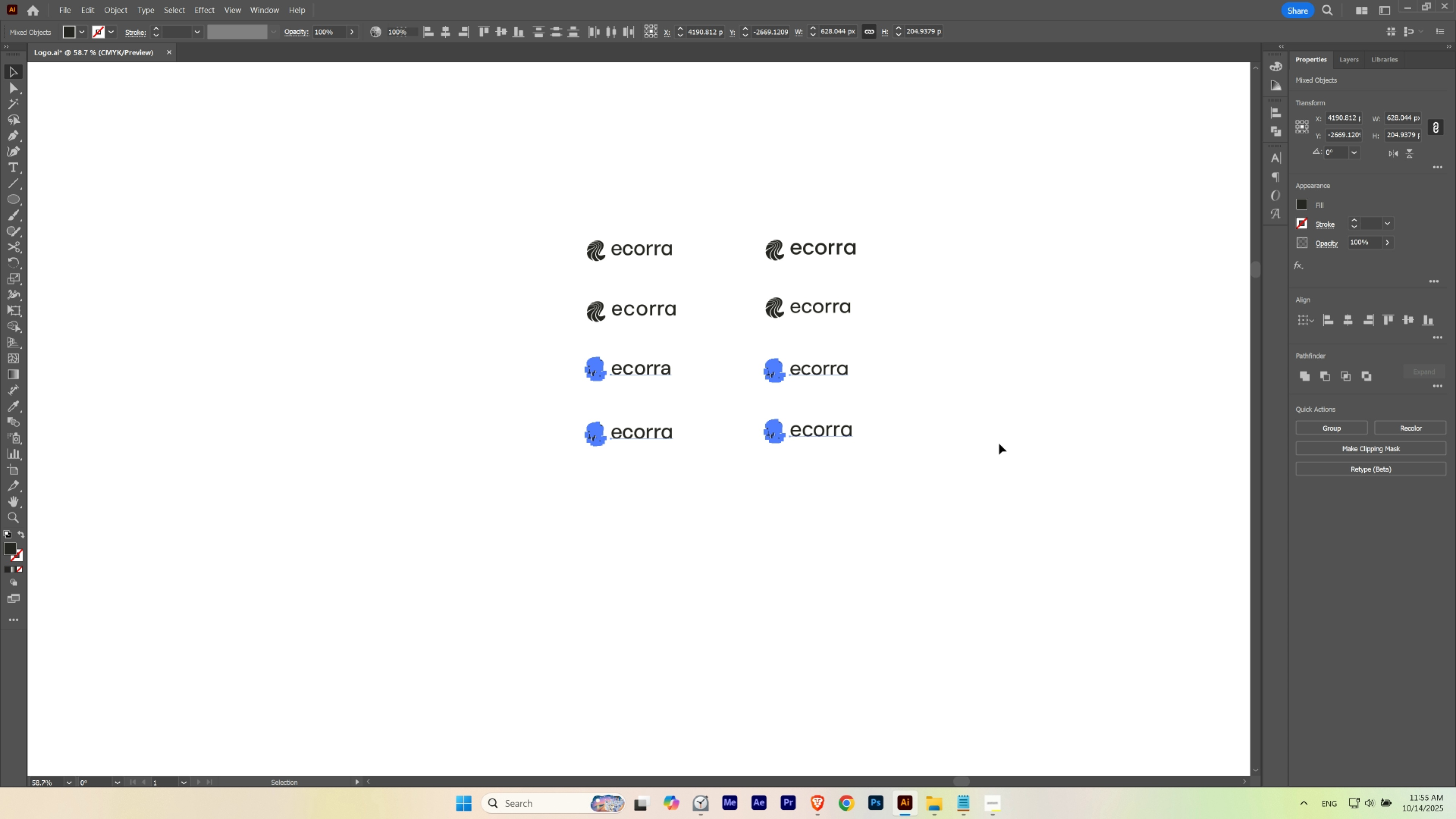 
left_click([999, 443])
 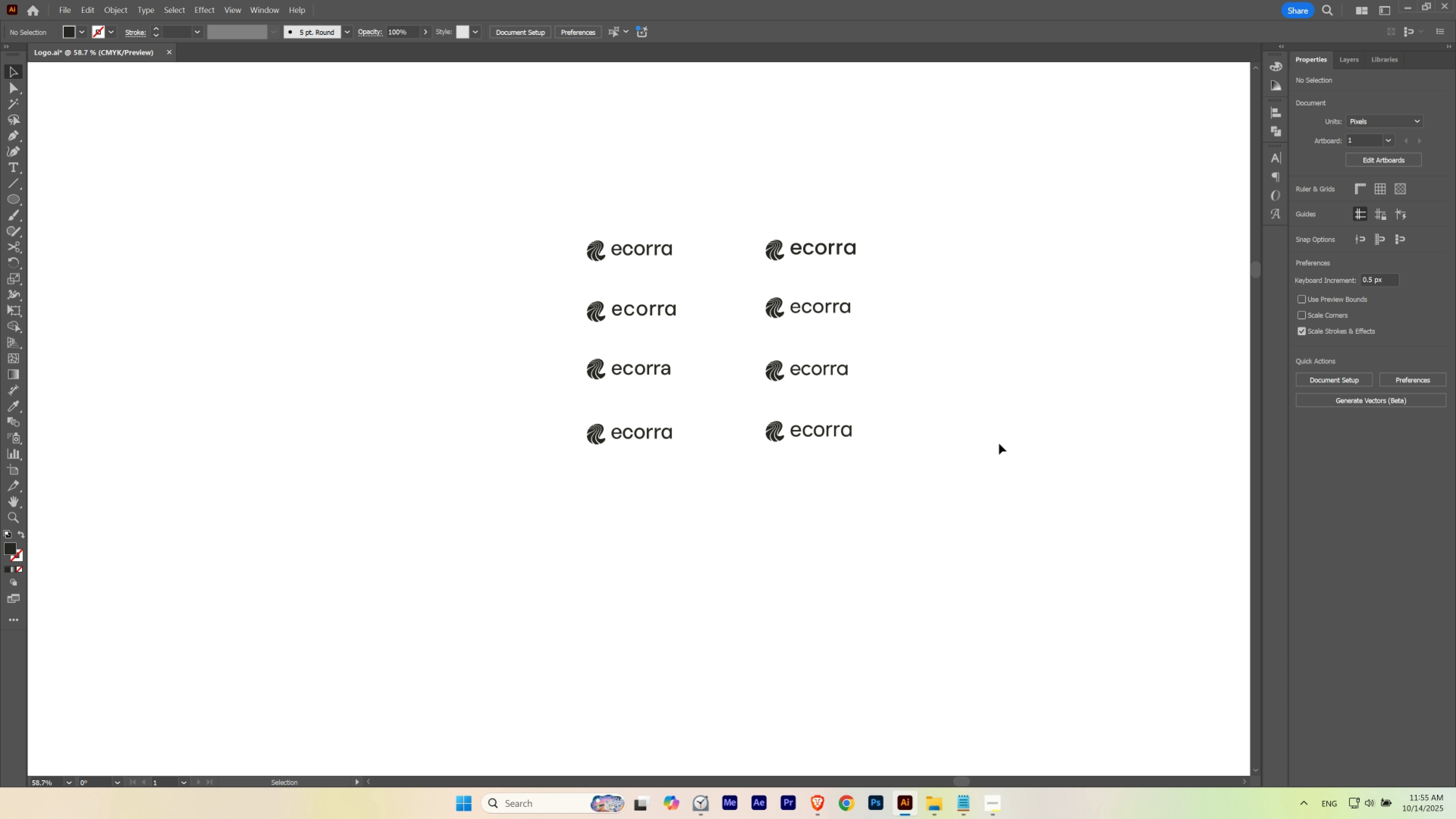 
hold_key(key=Space, duration=0.76)
 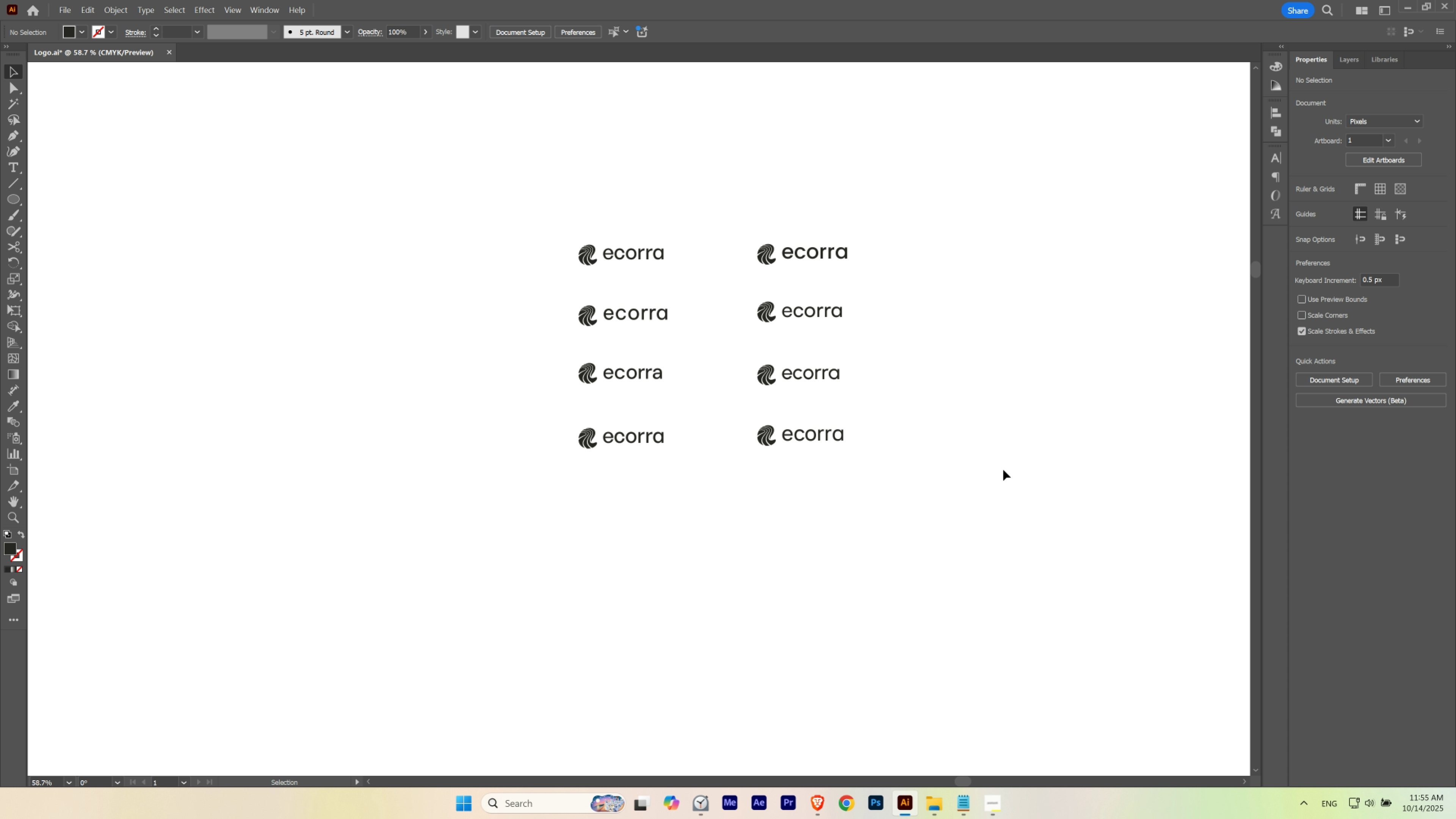 
left_click([1003, 470])
 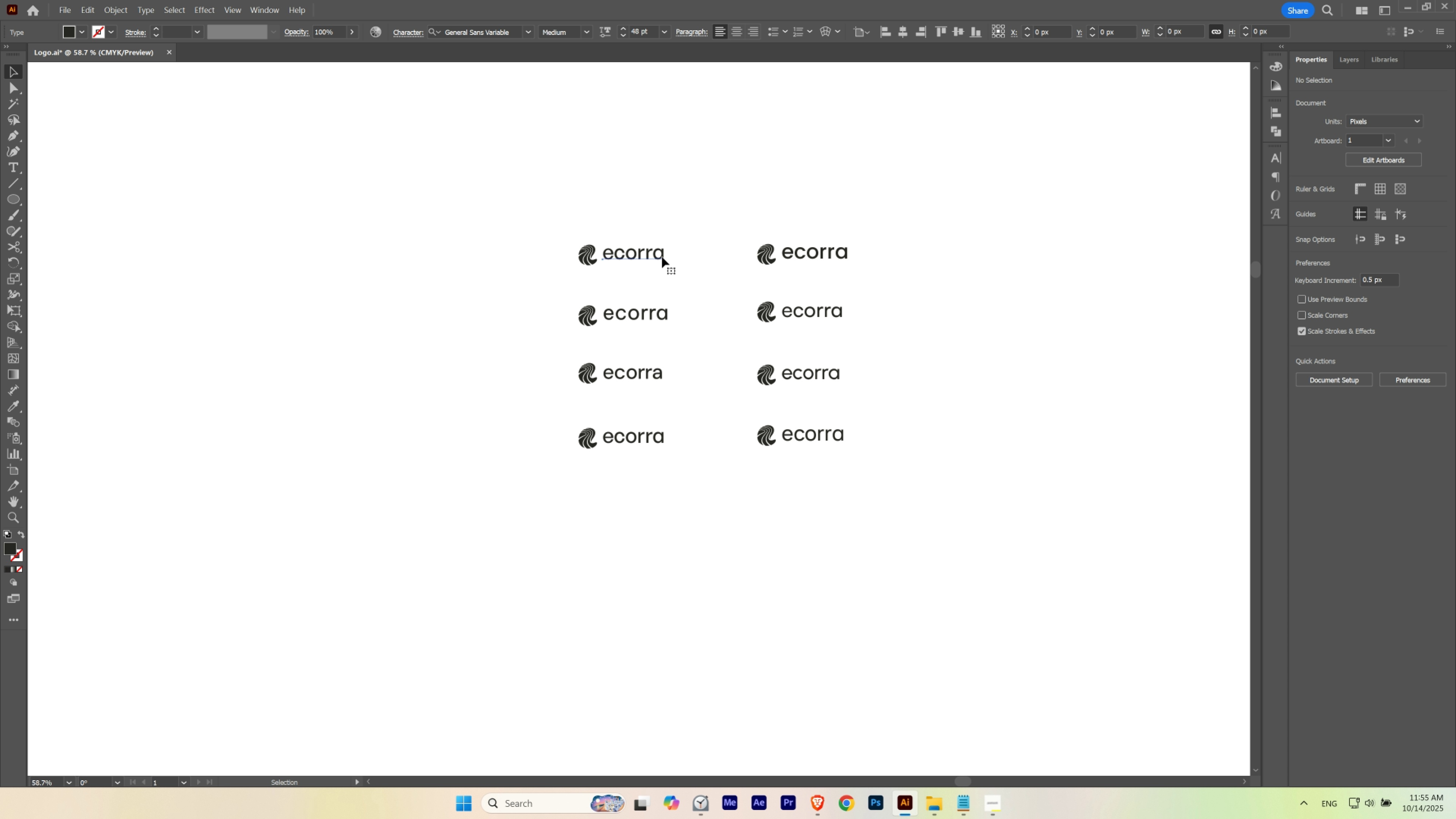 
left_click([679, 267])
 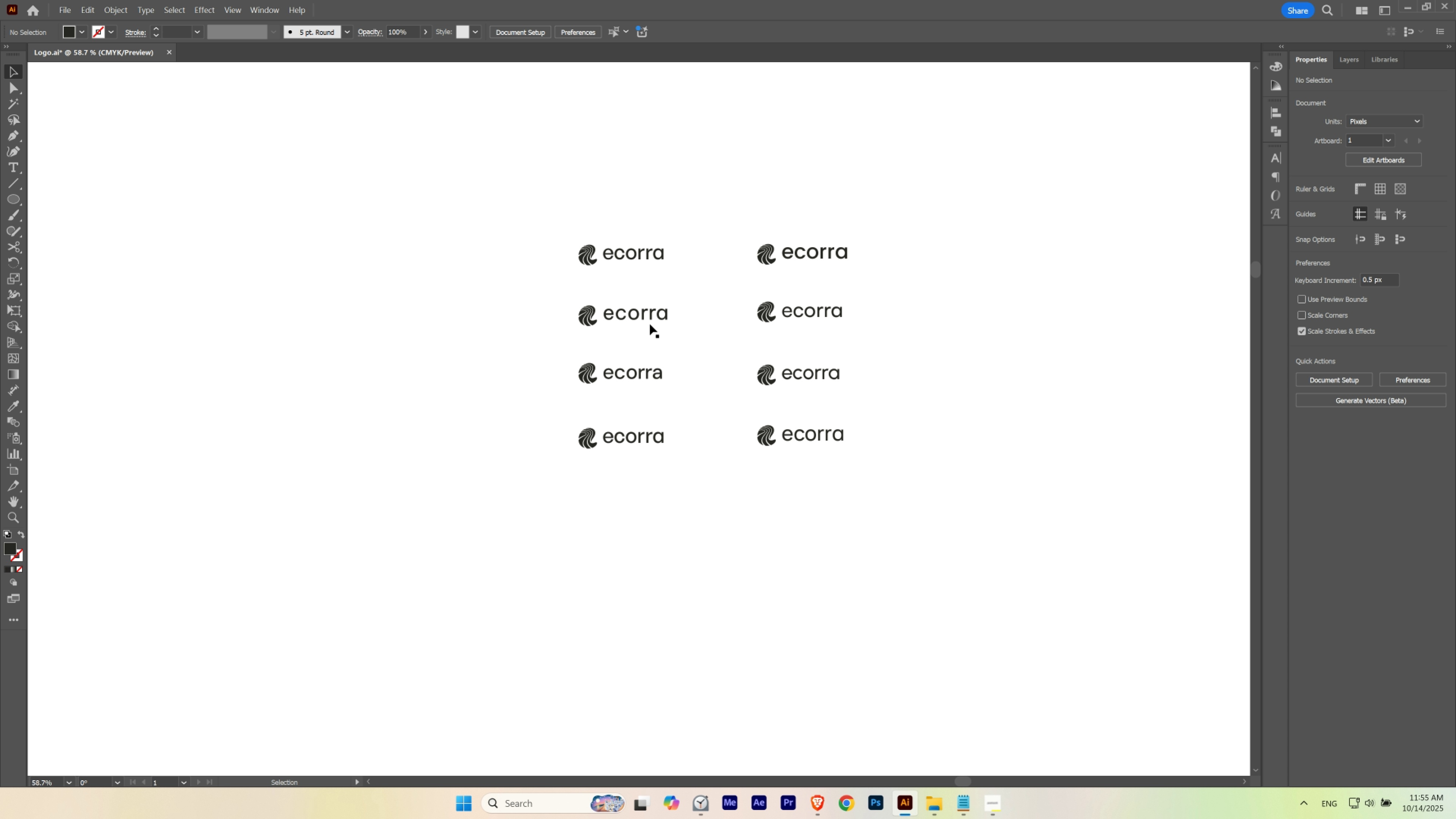 
left_click([650, 323])
 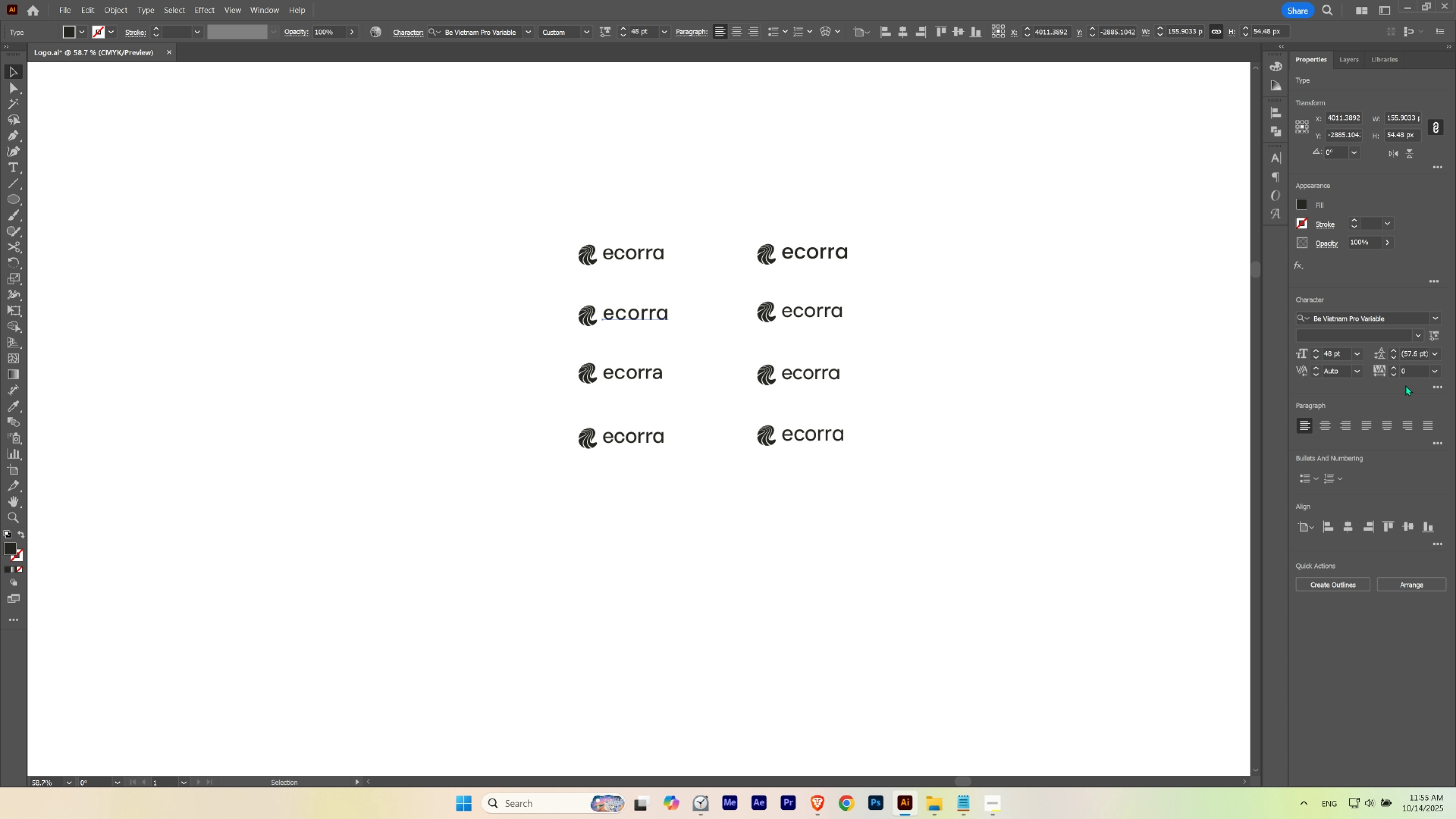 
key(Control+ControlLeft)
 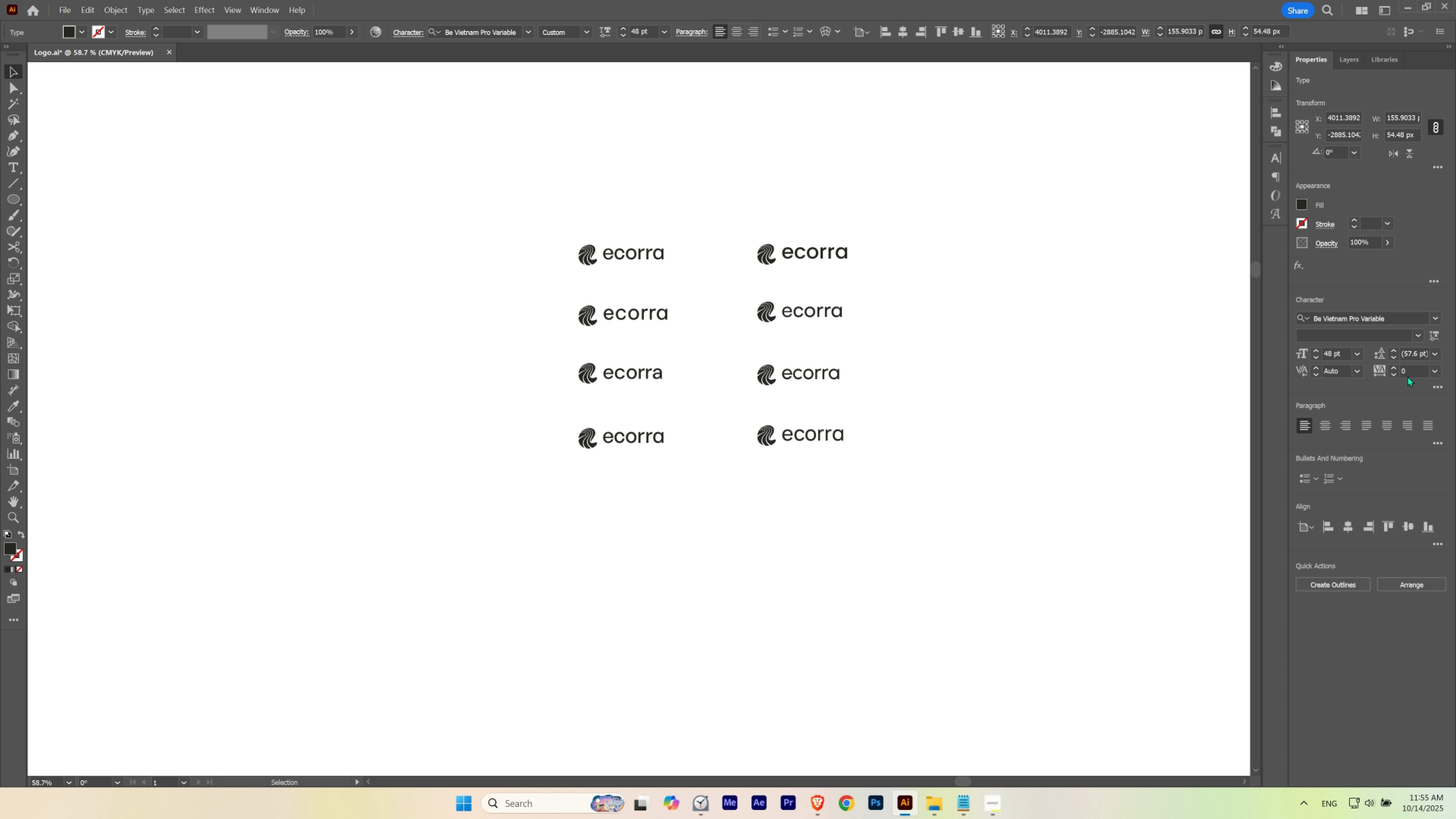 
key(Control+H)
 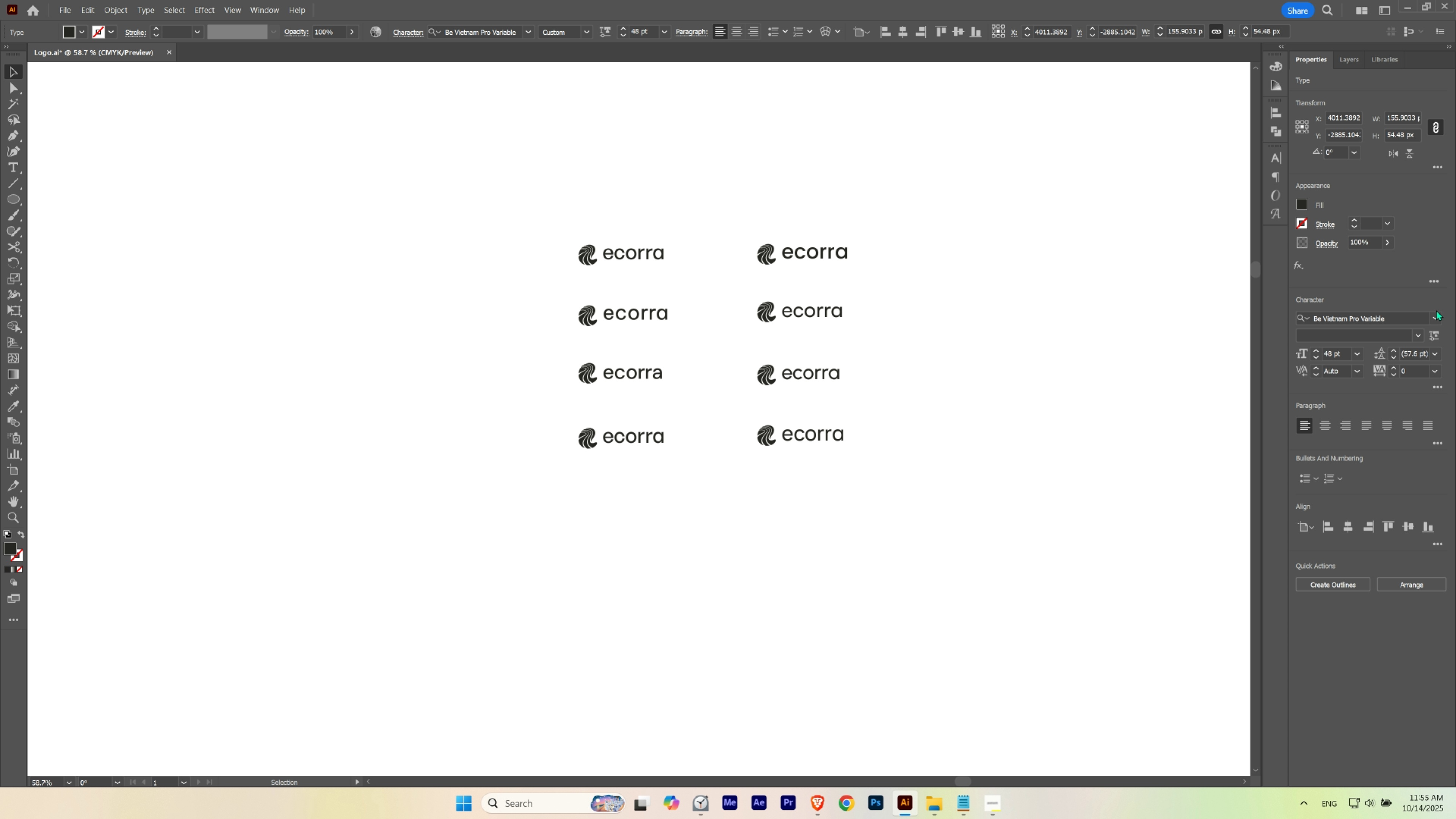 
hold_key(key=ShiftLeft, duration=1.52)
scroll: coordinate [1409, 374], scroll_direction: down, amount: 2.0
 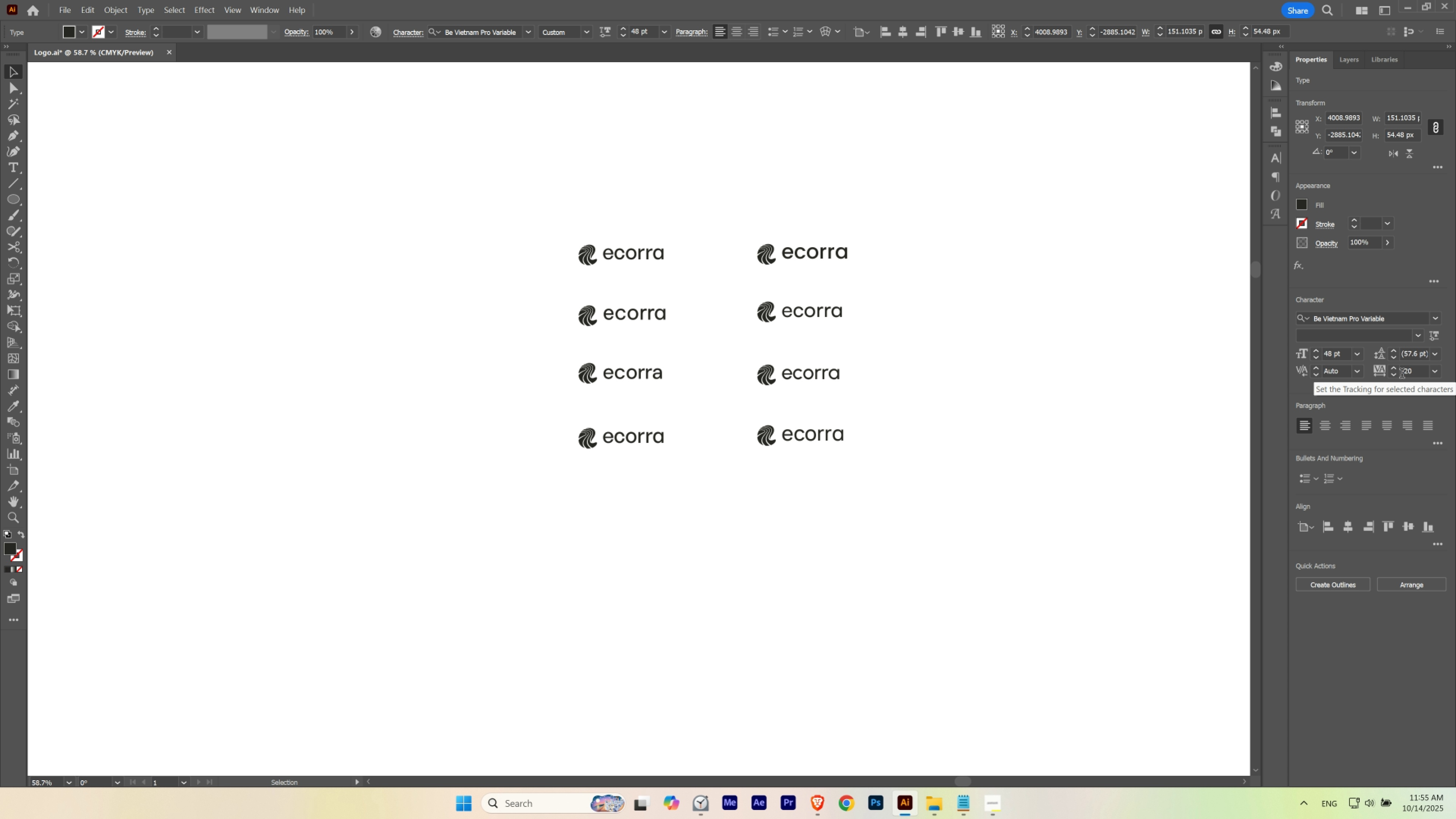 
hold_key(key=ShiftLeft, duration=1.52)
 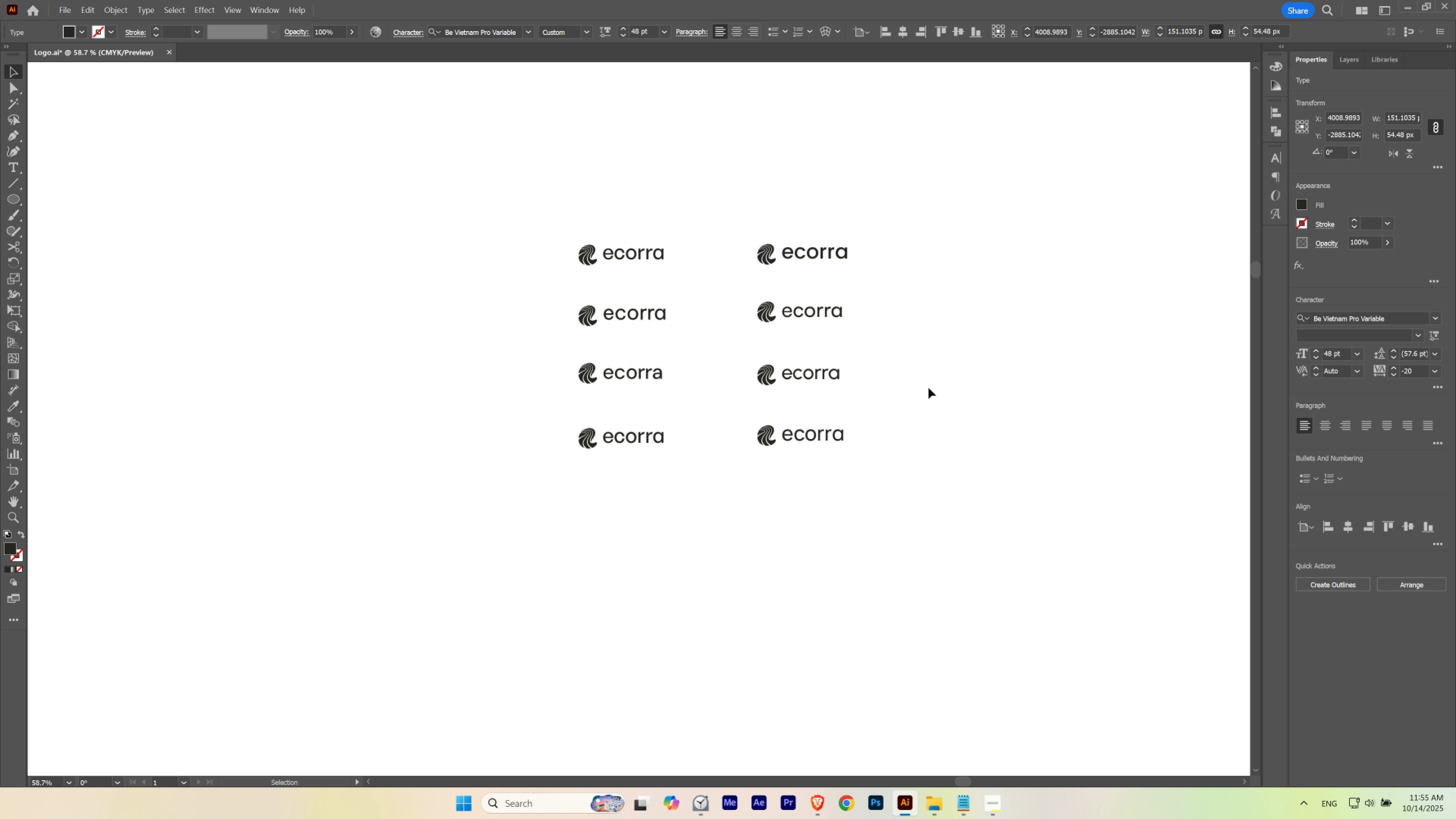 
hold_key(key=ShiftLeft, duration=0.31)
 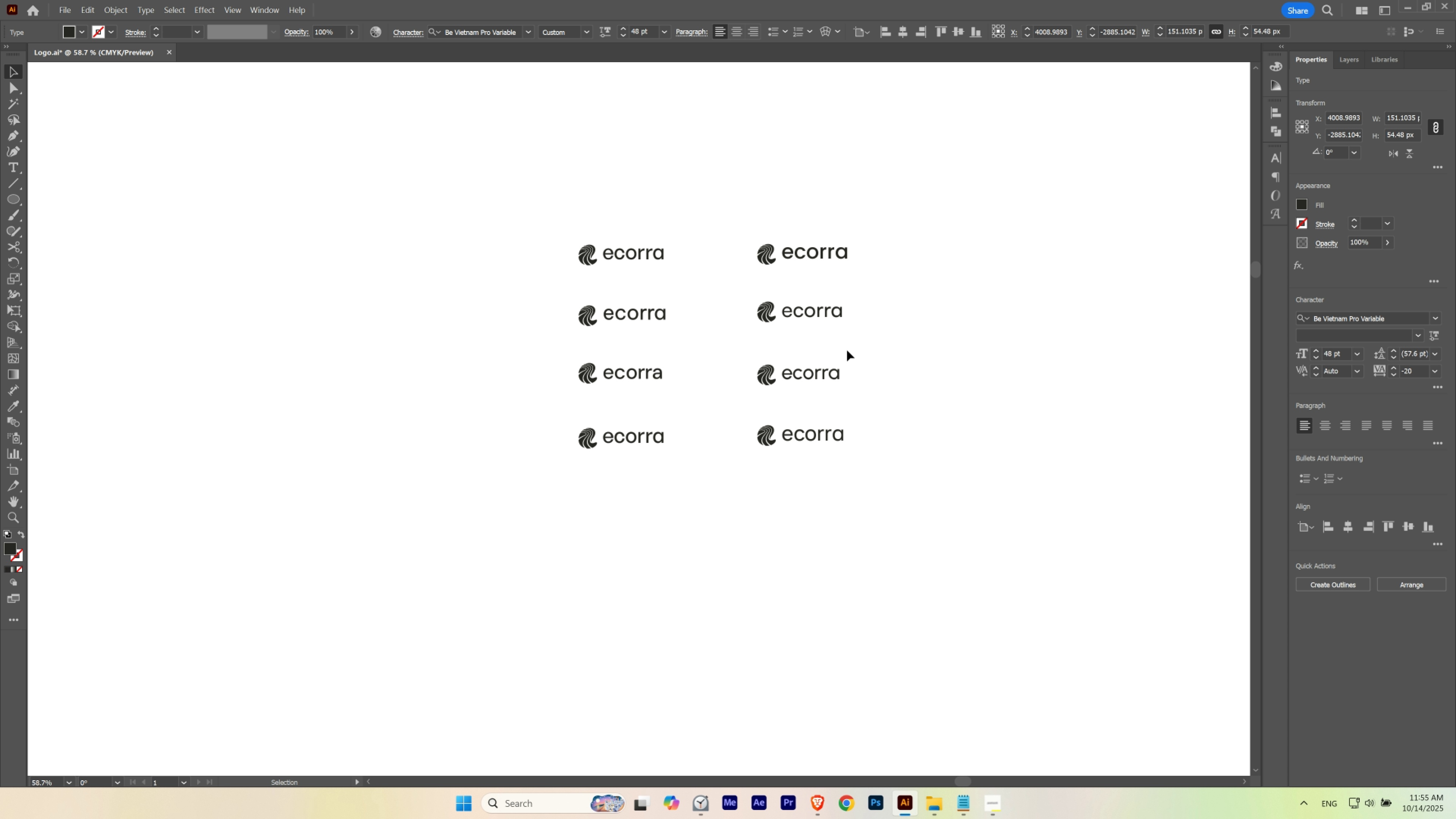 
hold_key(key=ControlLeft, duration=0.64)
 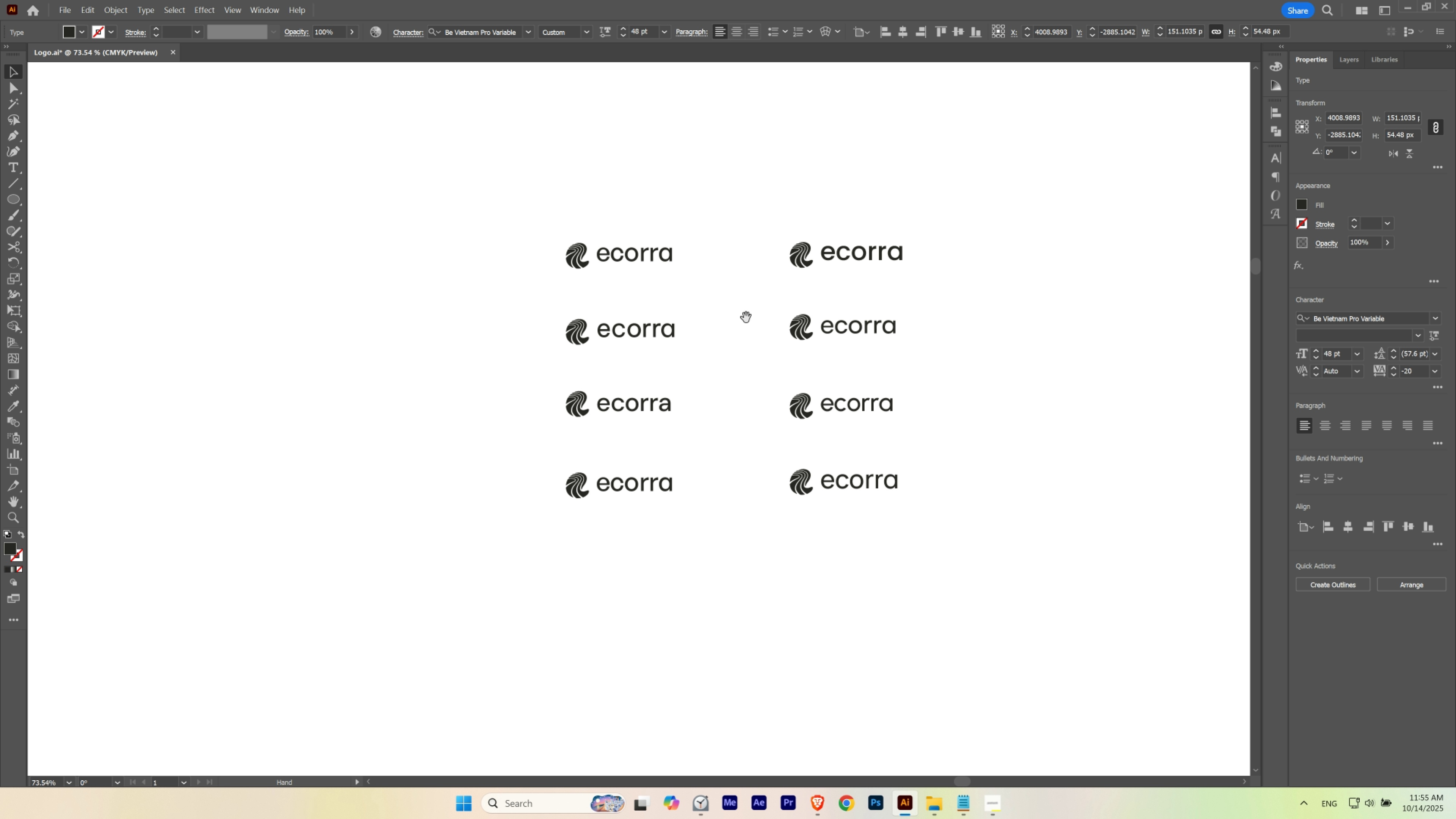 
hold_key(key=Space, duration=1.42)
 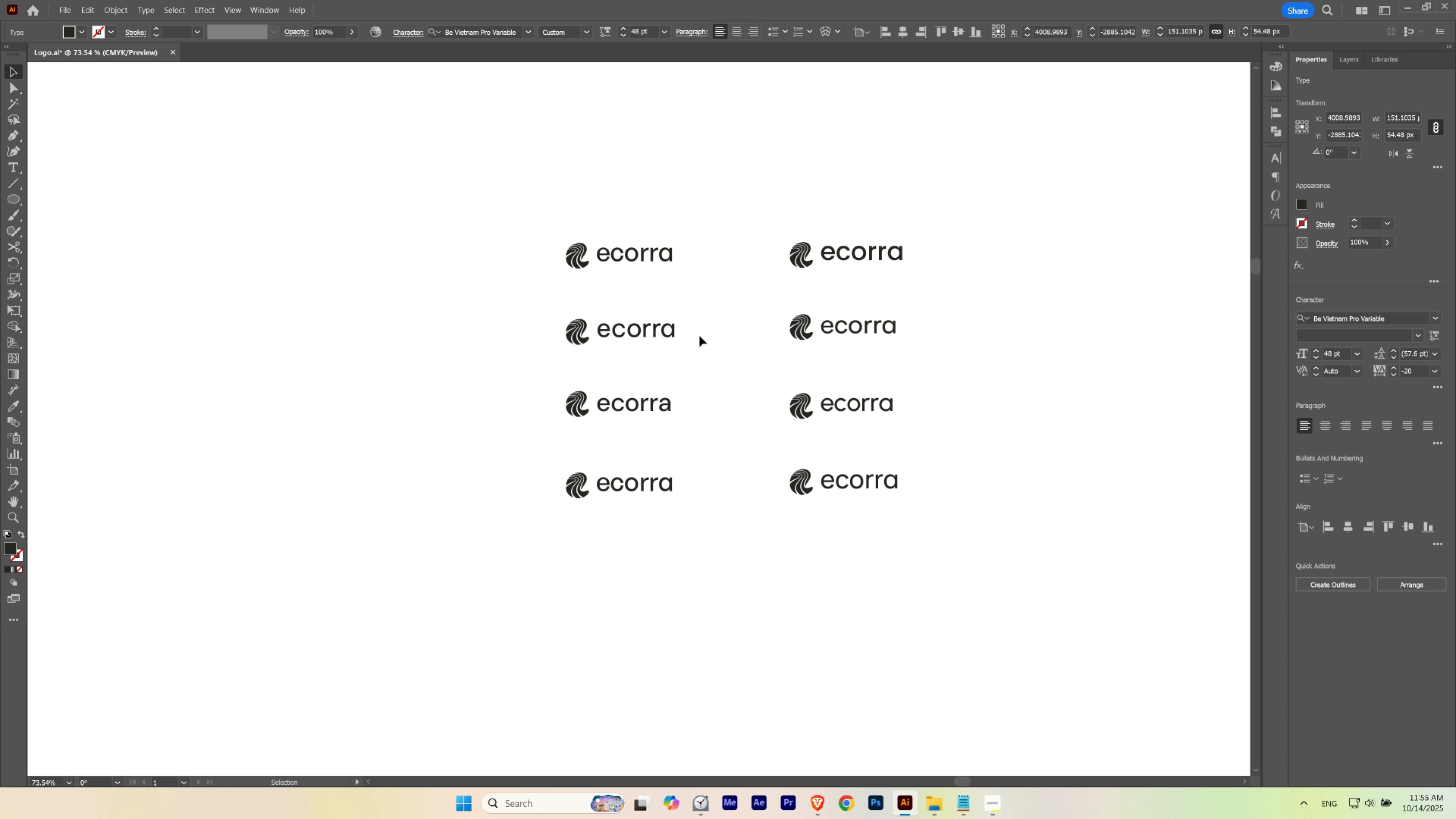 
key(T)
 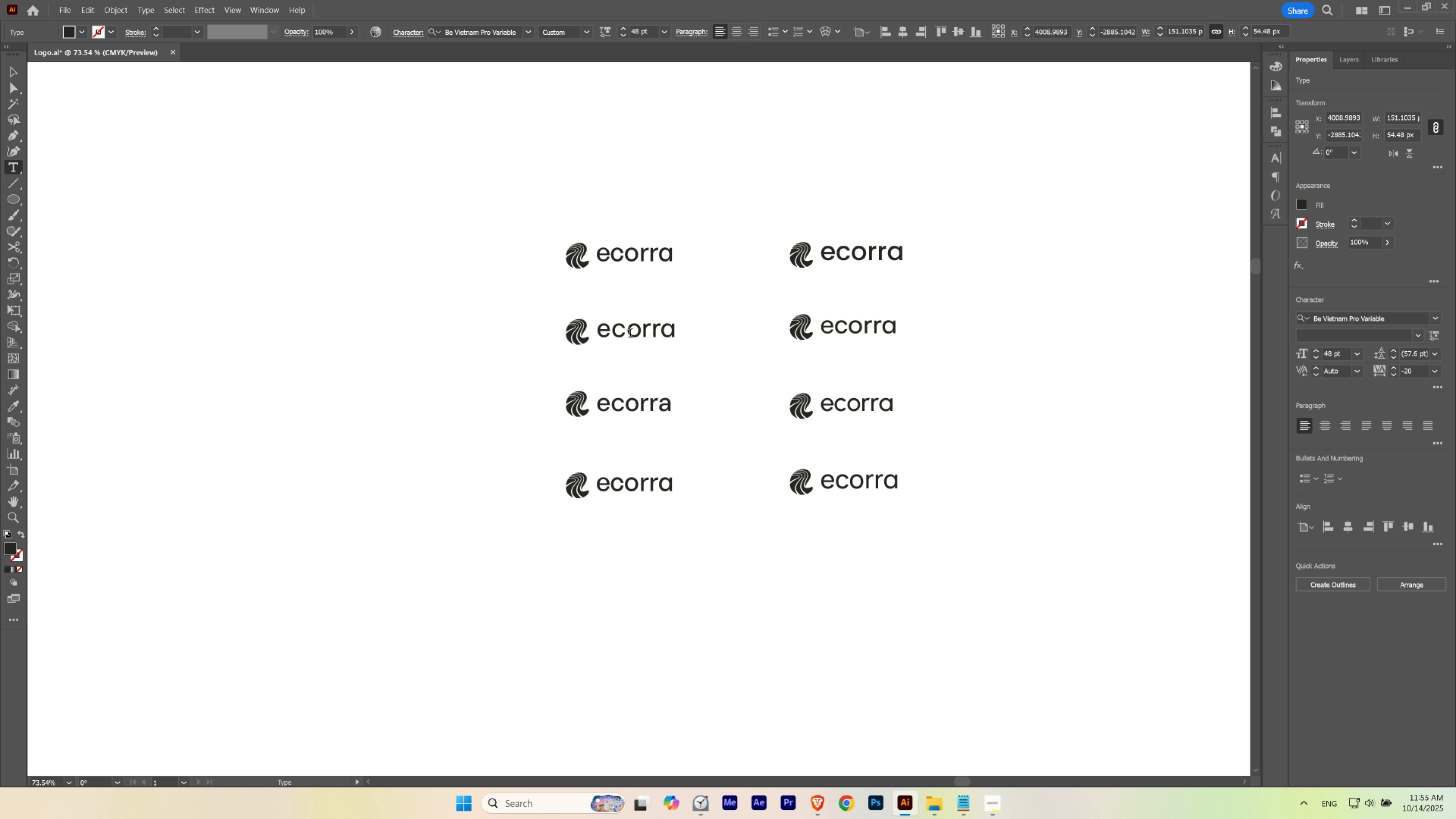 
left_click([630, 334])
 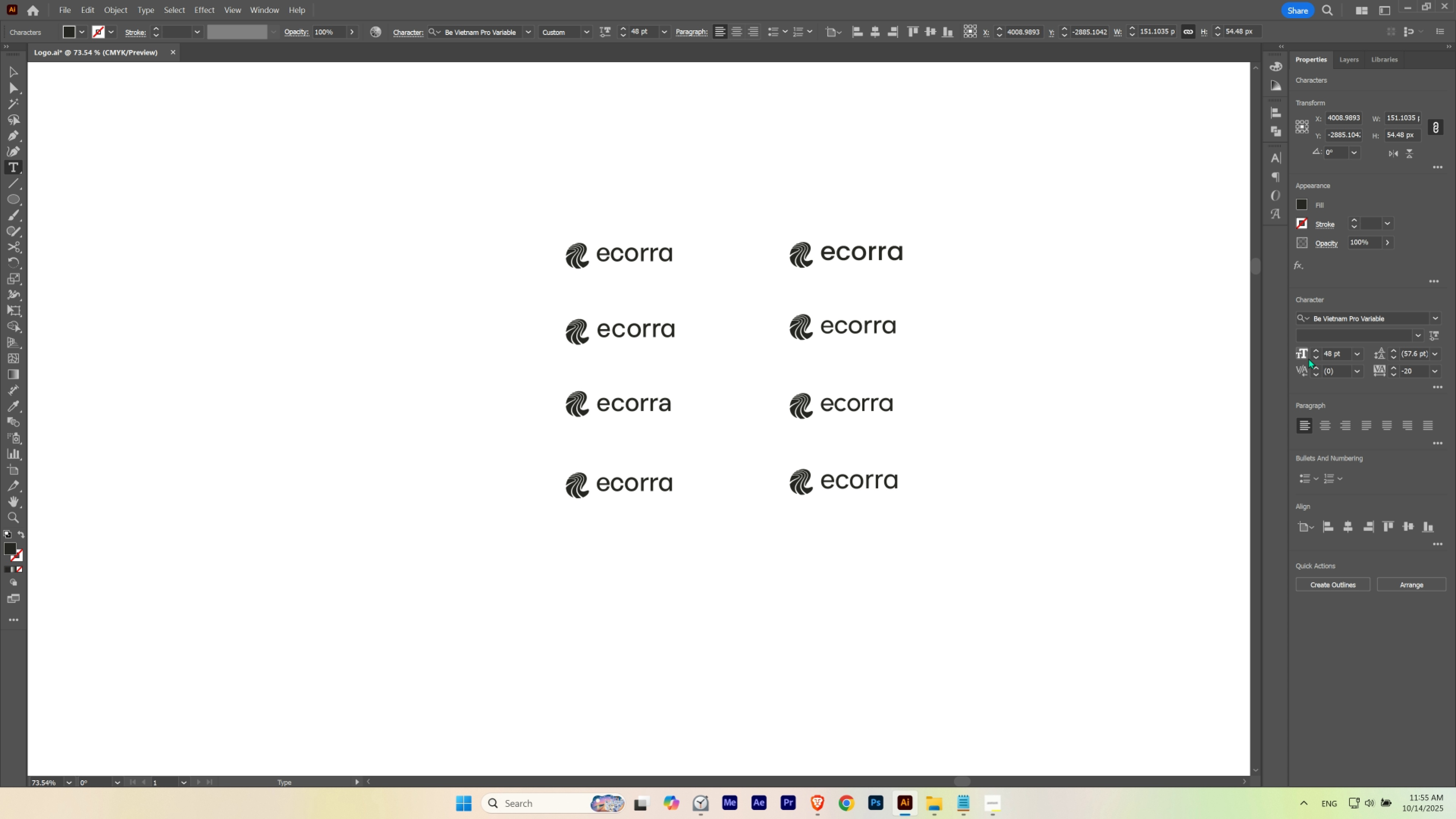 
hold_key(key=ShiftLeft, duration=1.53)
scroll: coordinate [1333, 374], scroll_direction: down, amount: 2.0
 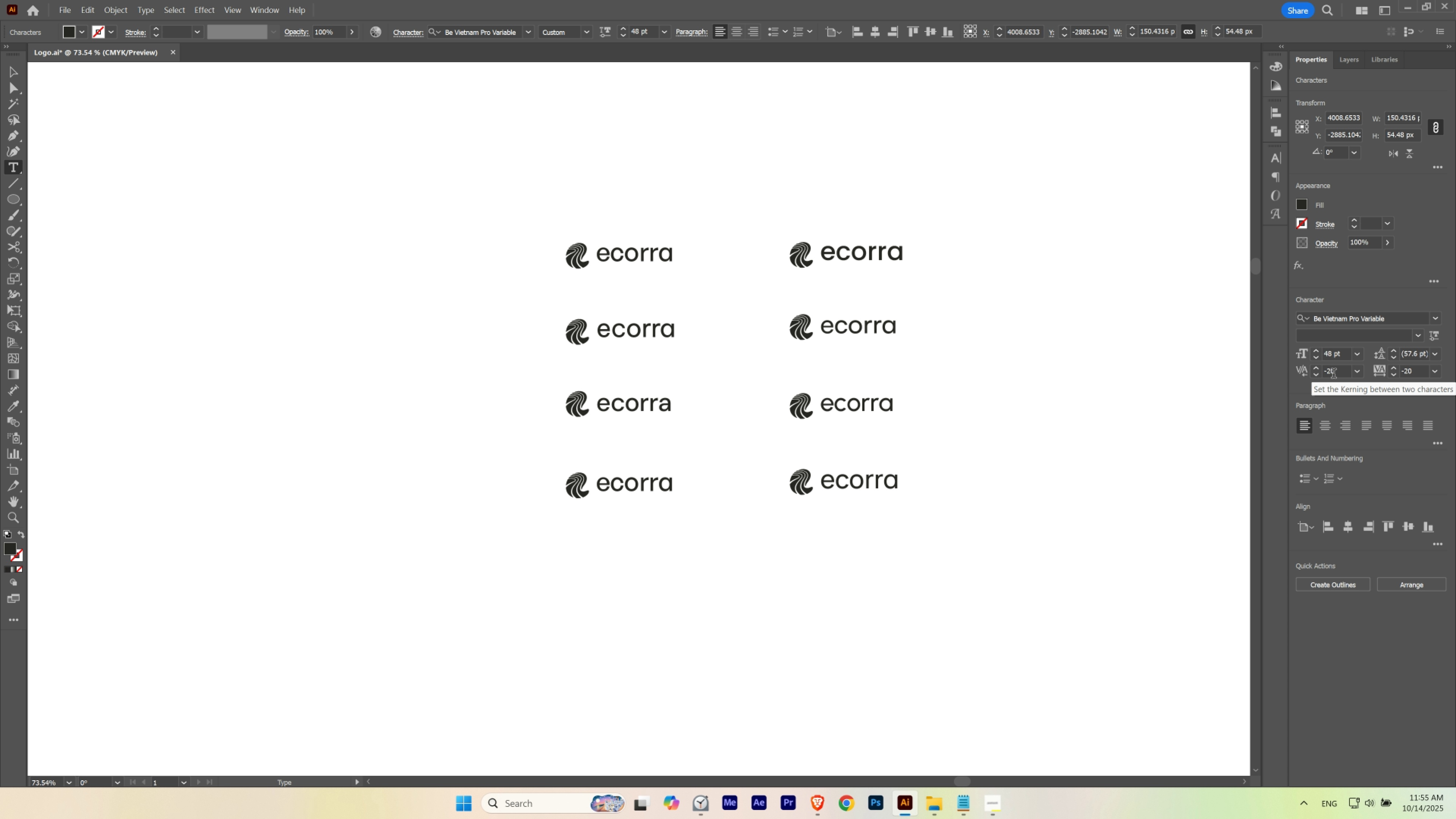 
hold_key(key=ShiftLeft, duration=1.52)
 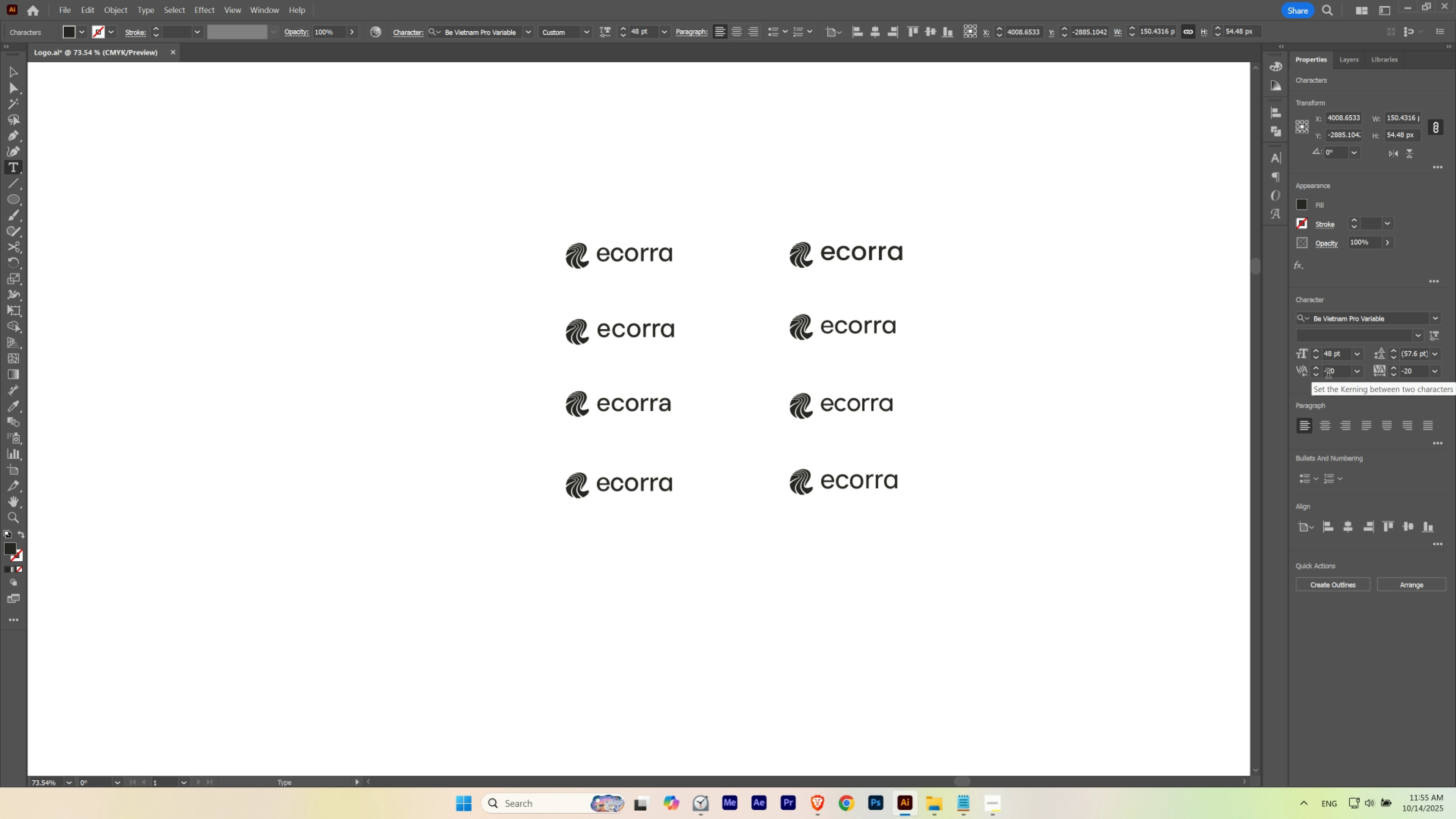 
hold_key(key=ShiftLeft, duration=0.96)
 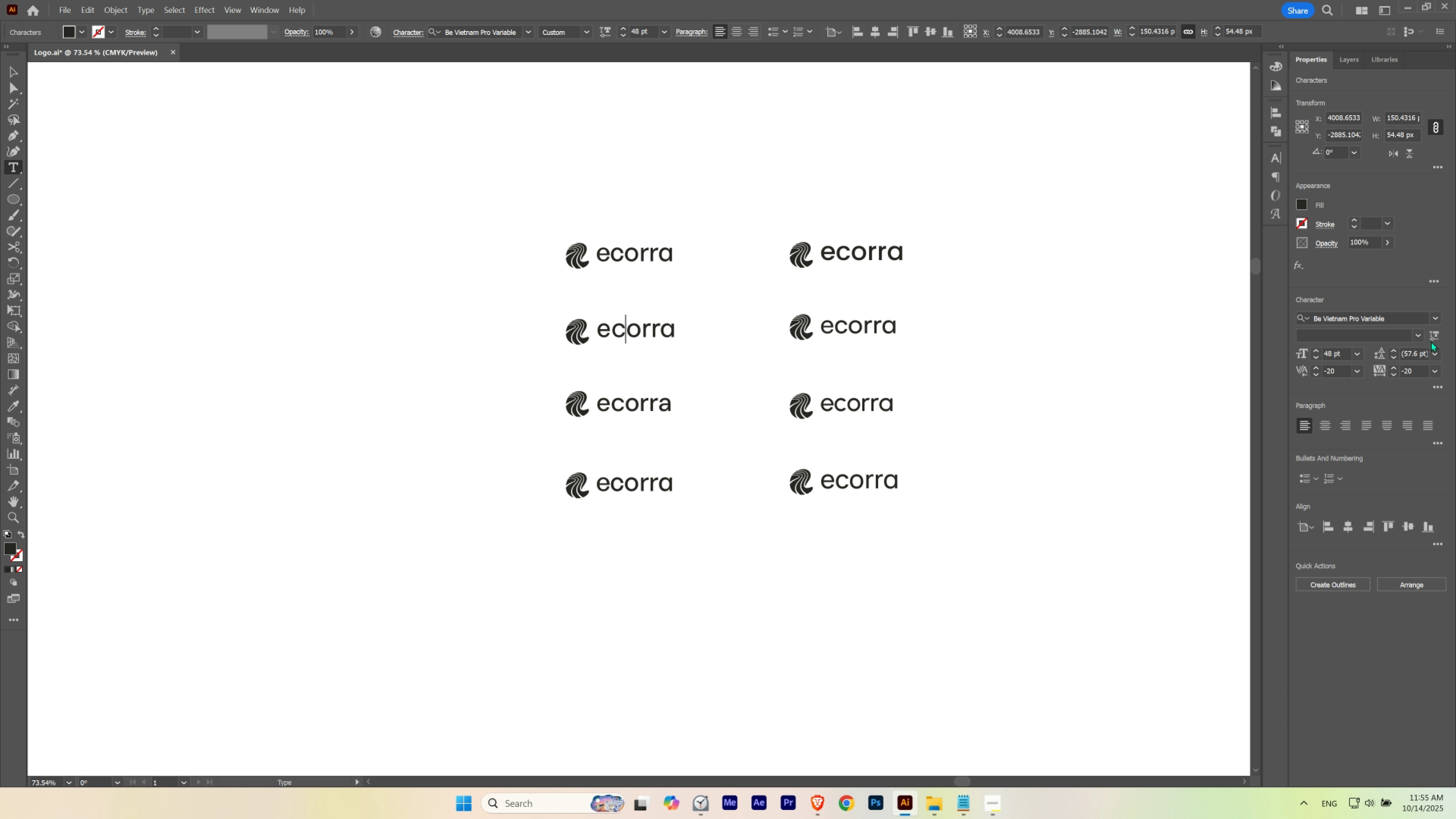 
hold_key(key=ShiftLeft, duration=1.53)
scroll: coordinate [1331, 374], scroll_direction: down, amount: 2.0
 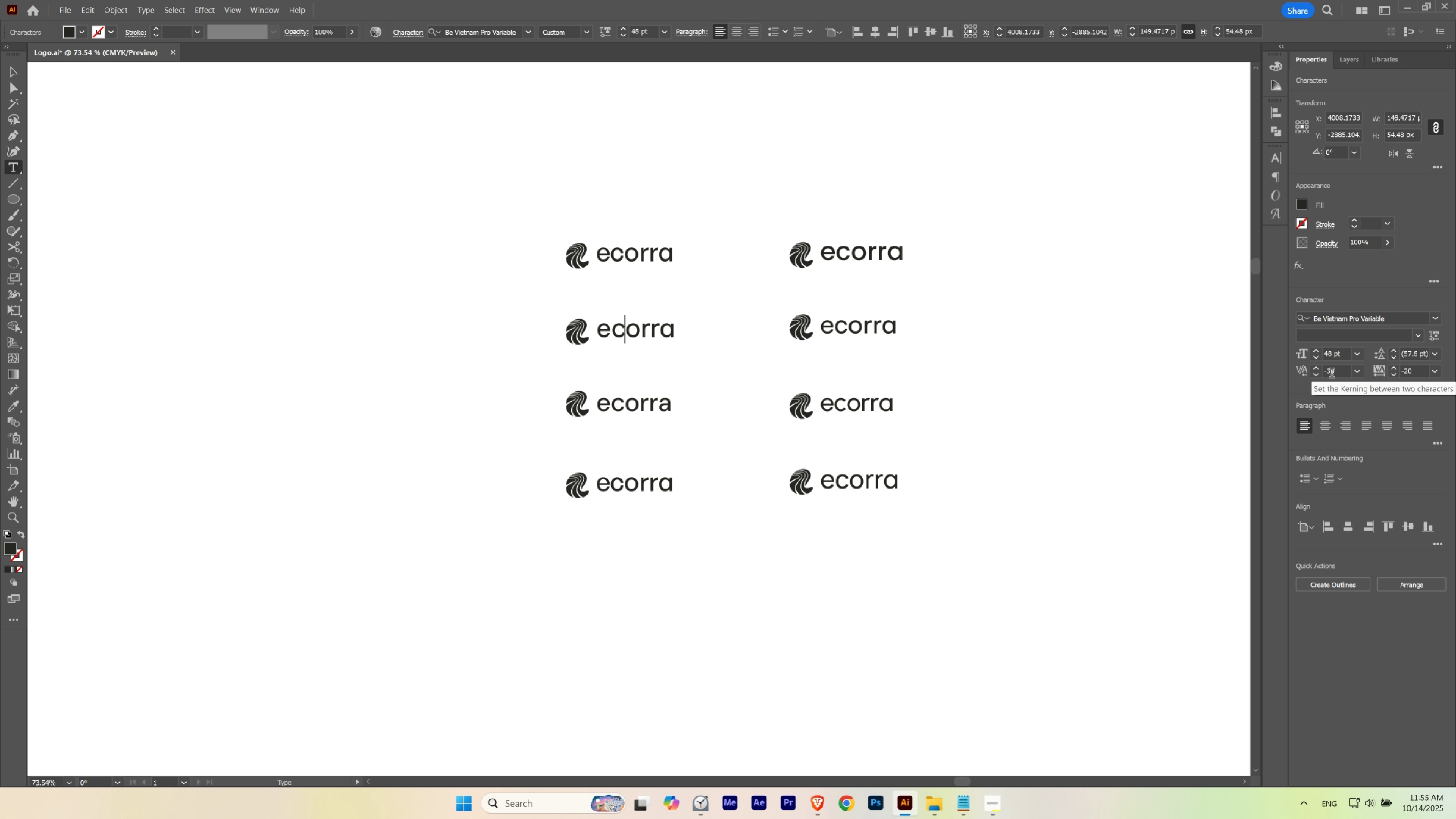 
hold_key(key=ShiftLeft, duration=1.51)
 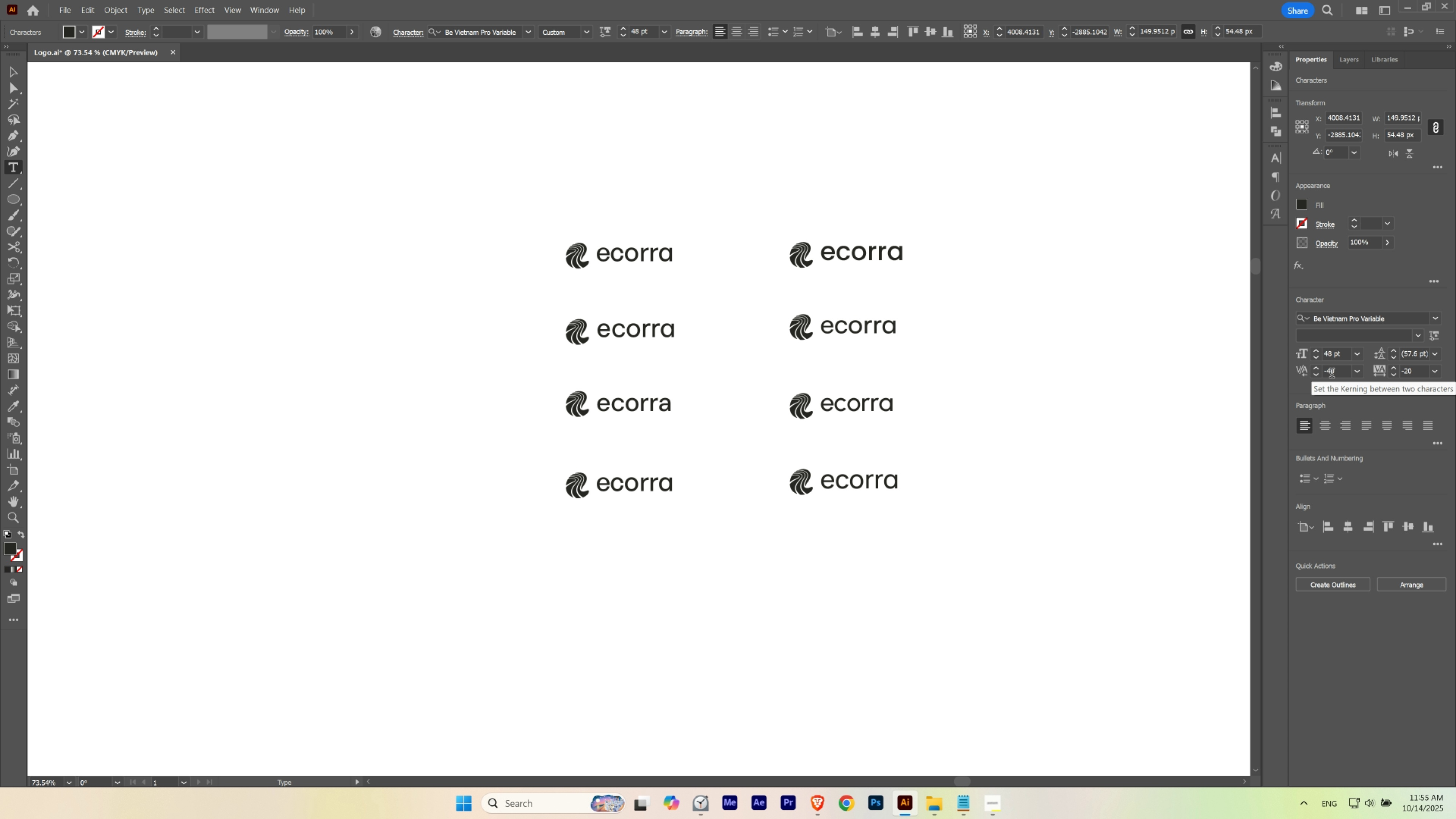 
hold_key(key=ShiftLeft, duration=0.93)
scroll: coordinate [1331, 374], scroll_direction: up, amount: 1.0
 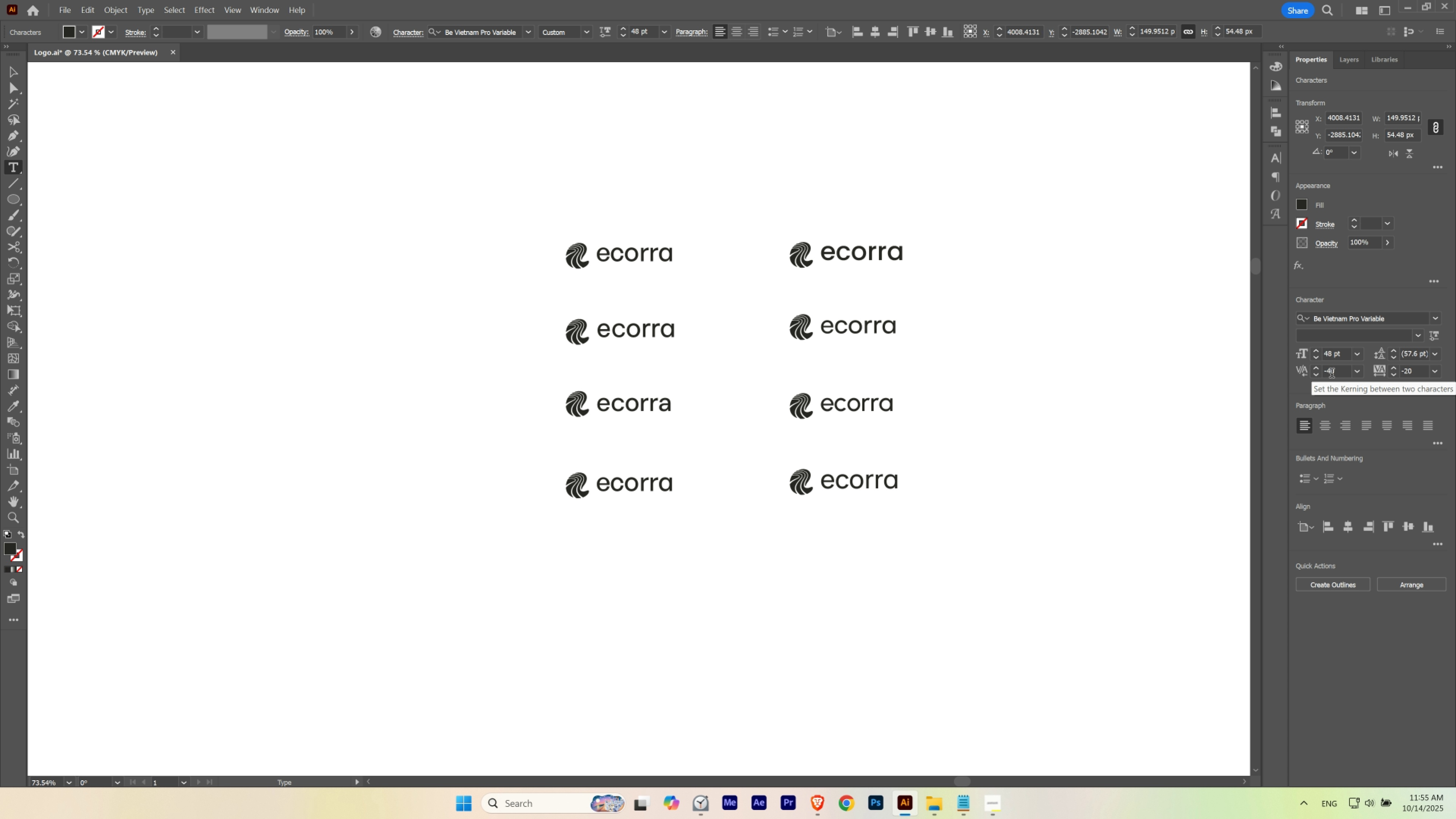 
scroll: coordinate [1331, 374], scroll_direction: down, amount: 1.0
 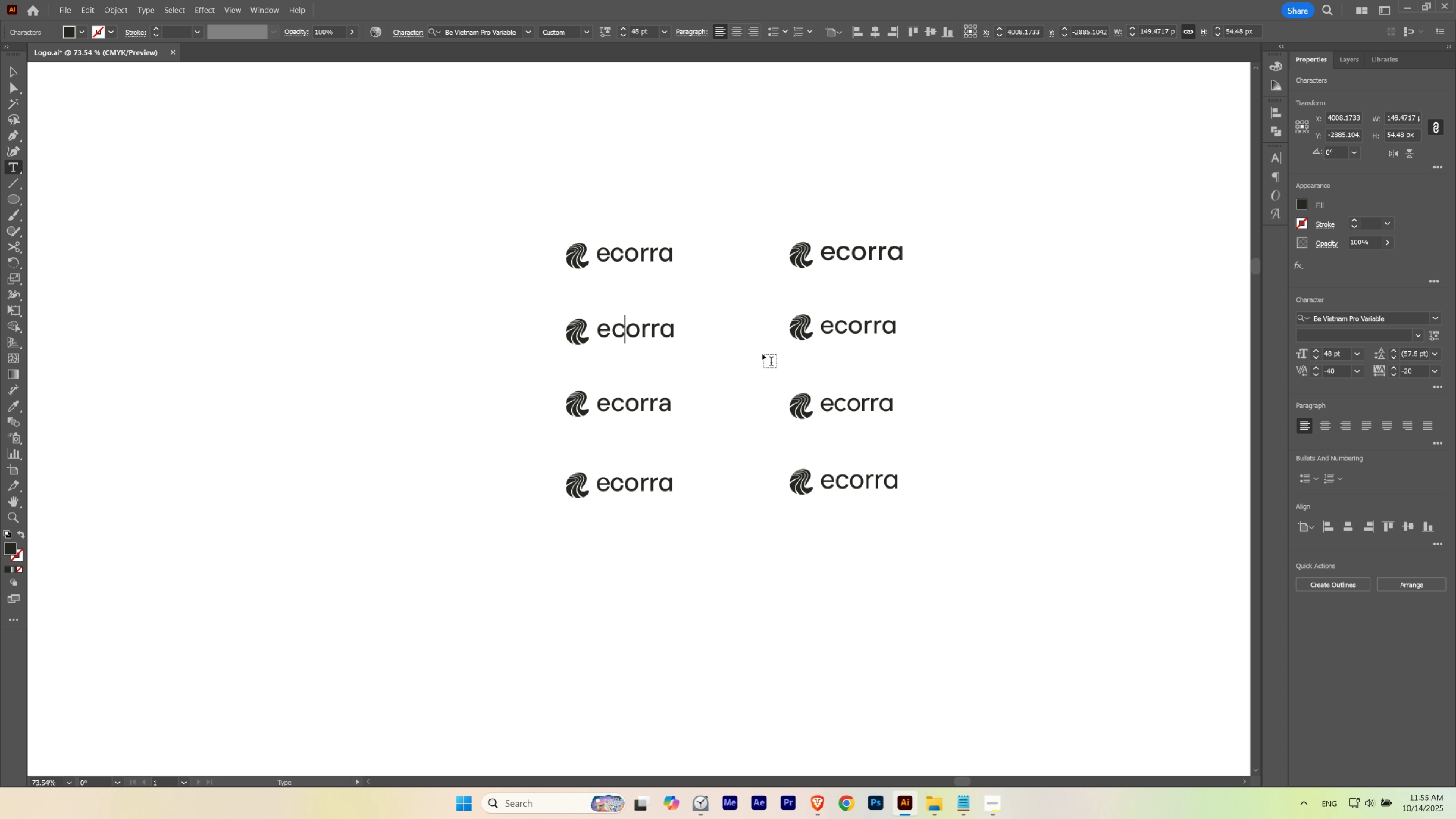 
key(ArrowLeft)
 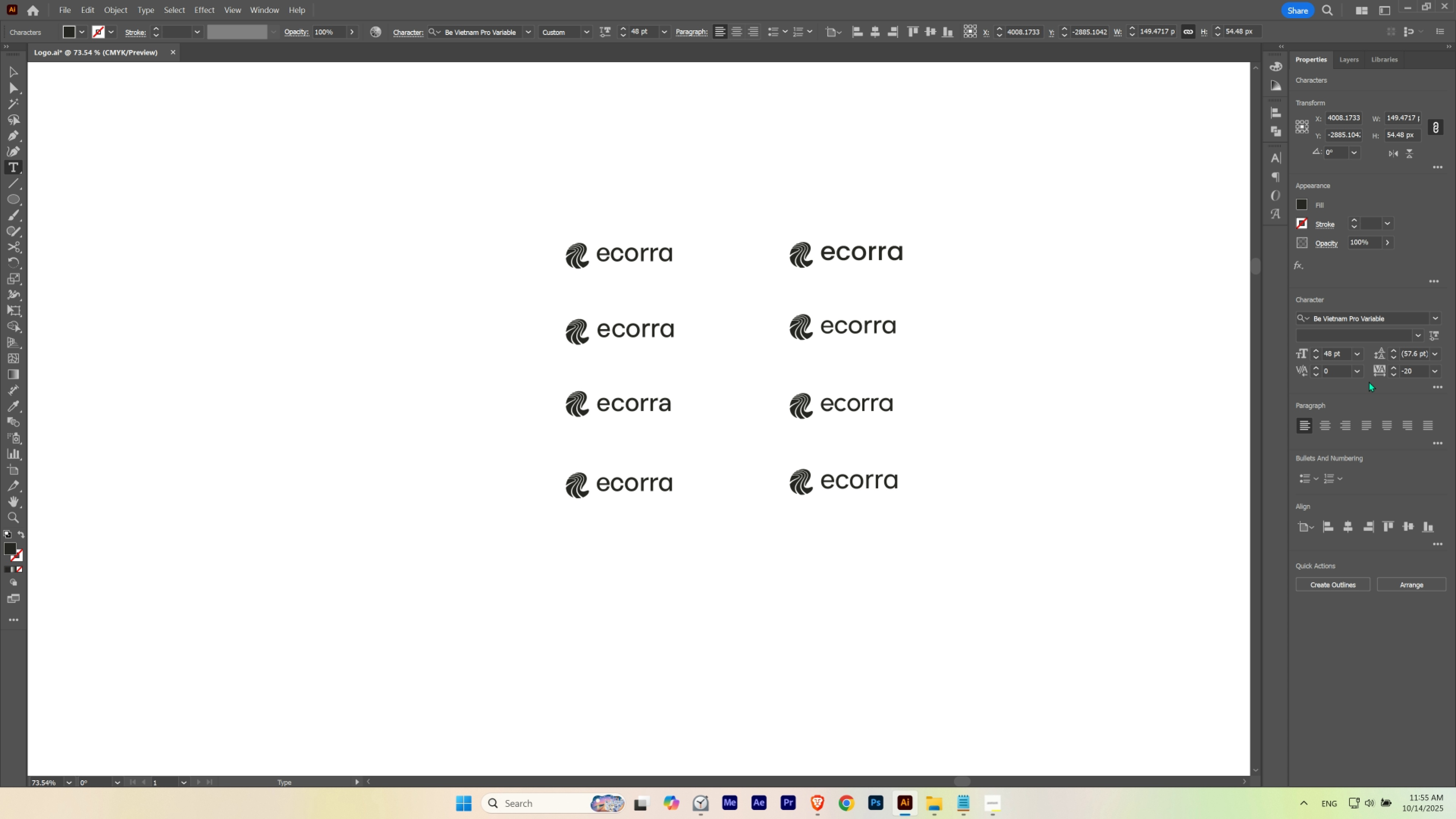 
hold_key(key=ShiftLeft, duration=1.5)
scroll: coordinate [1340, 373], scroll_direction: down, amount: 2.0
 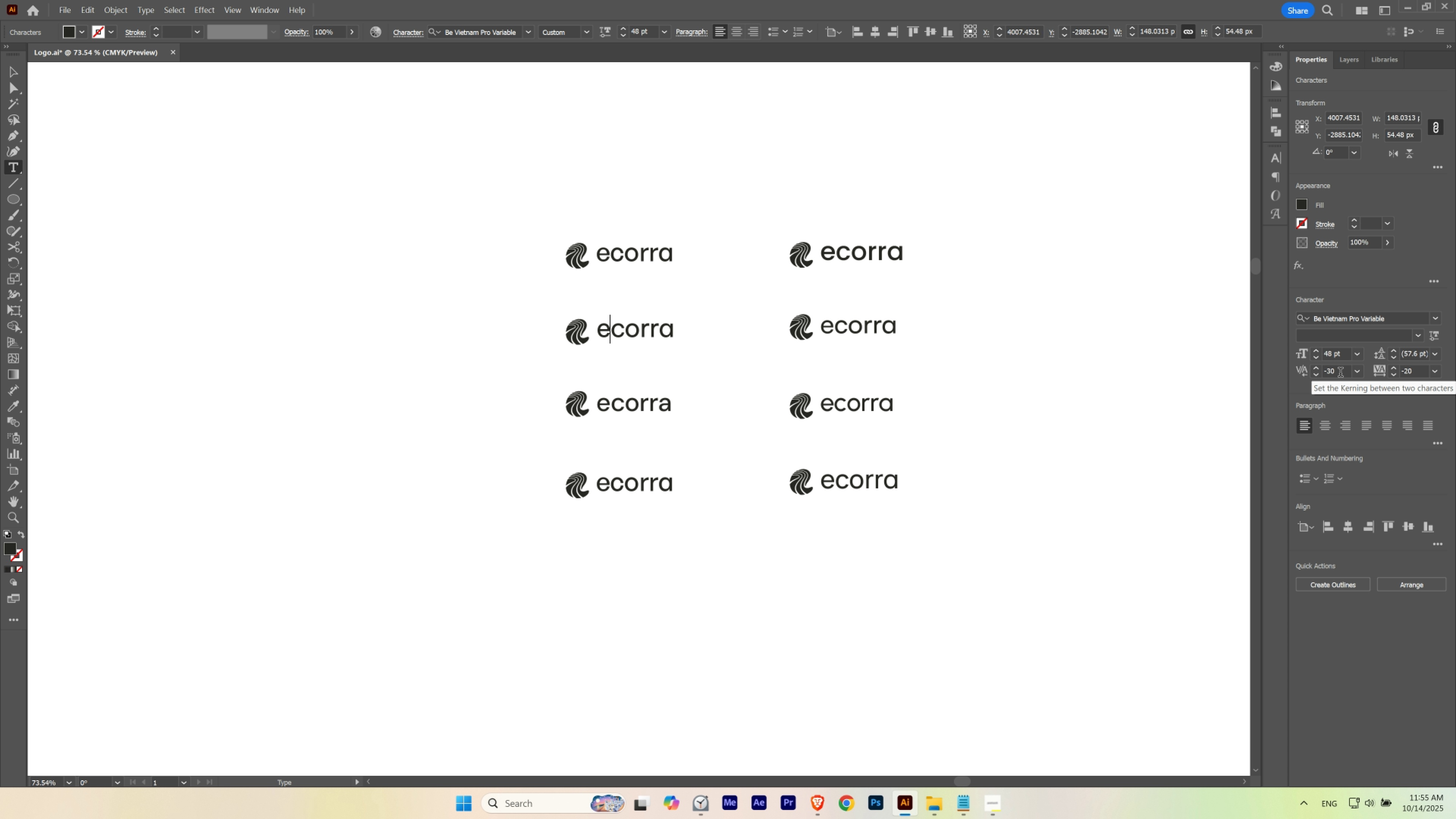 
hold_key(key=ShiftLeft, duration=1.1)
 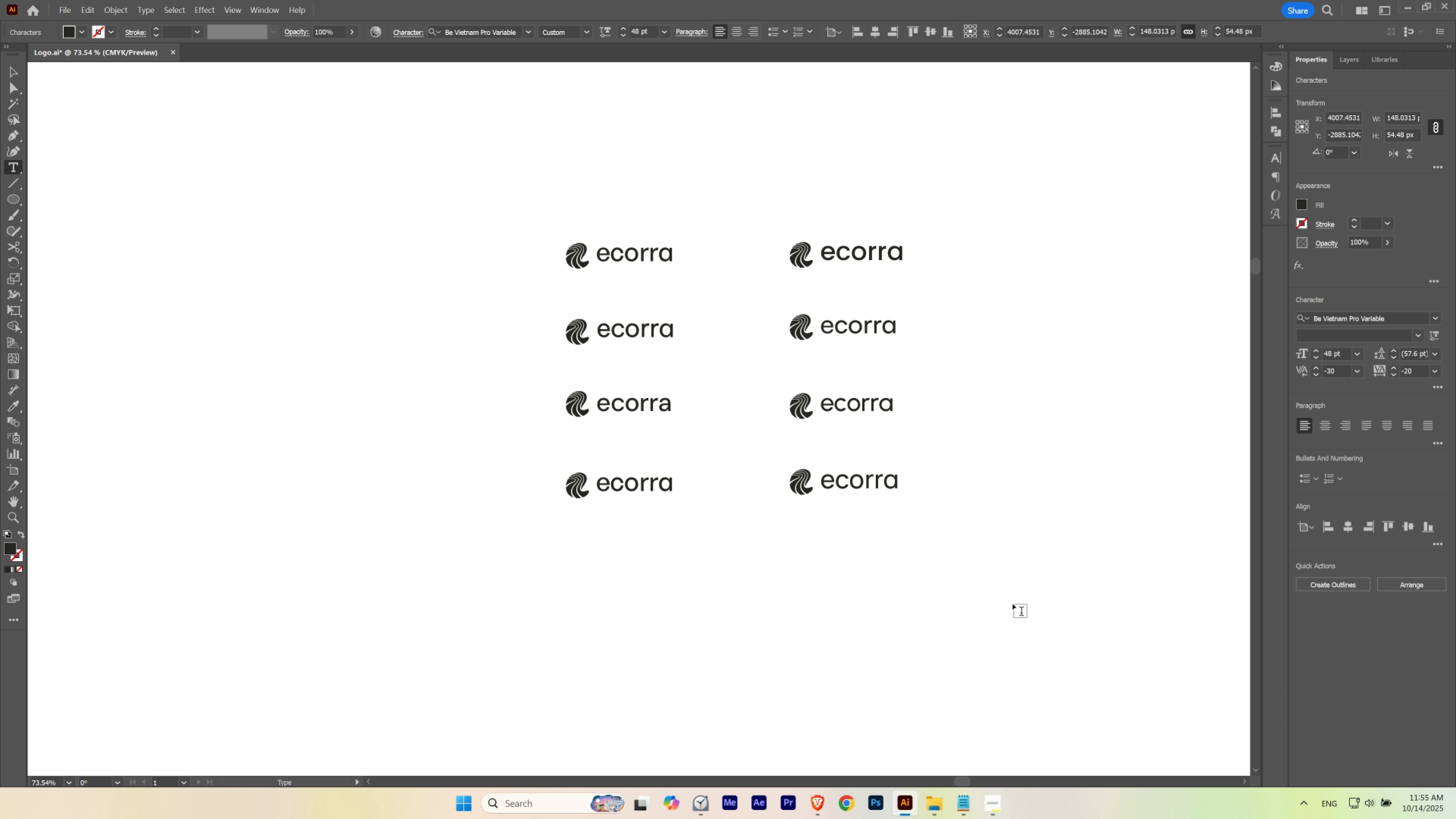 
key(Escape)
 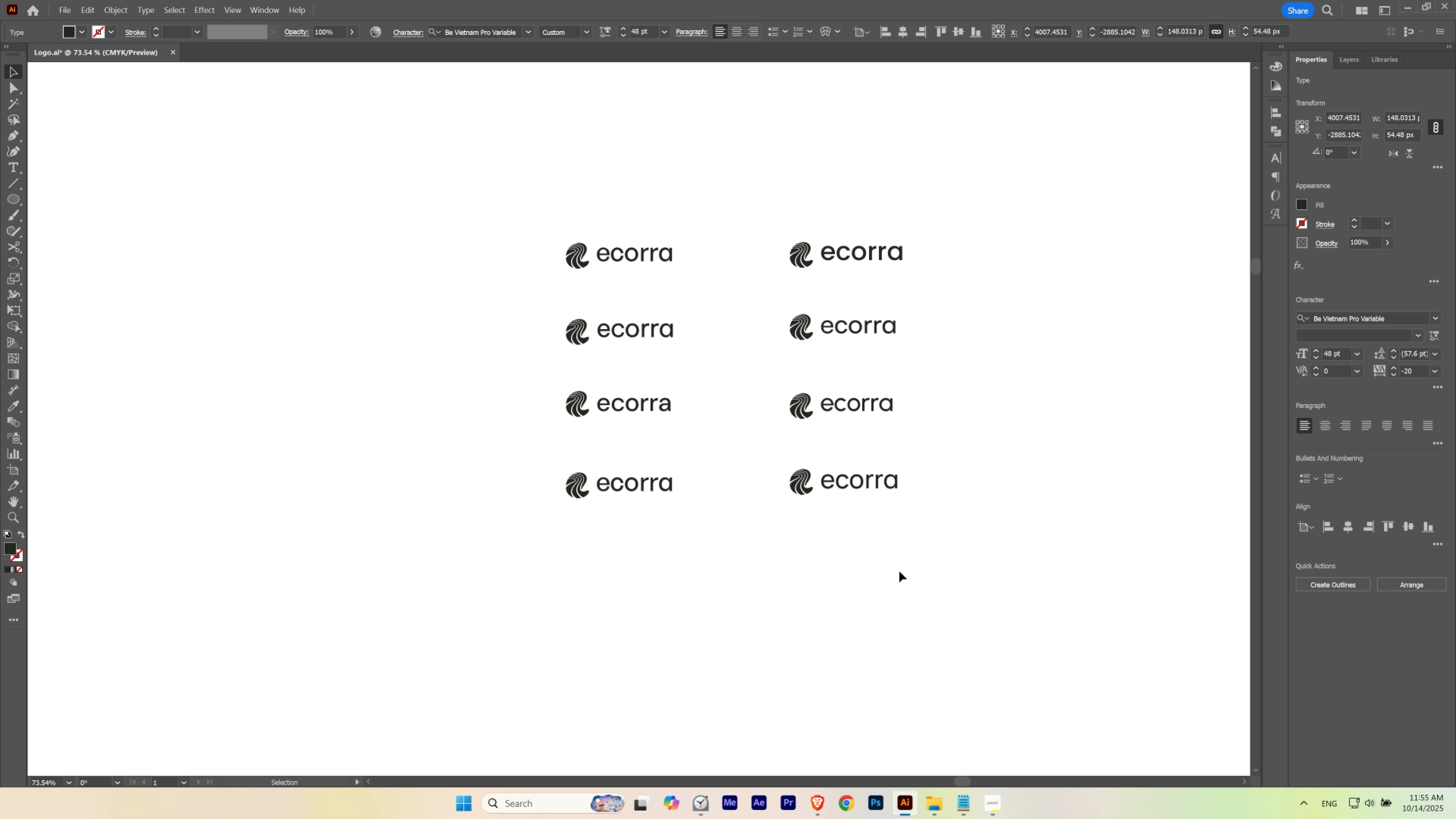 
left_click([899, 571])
 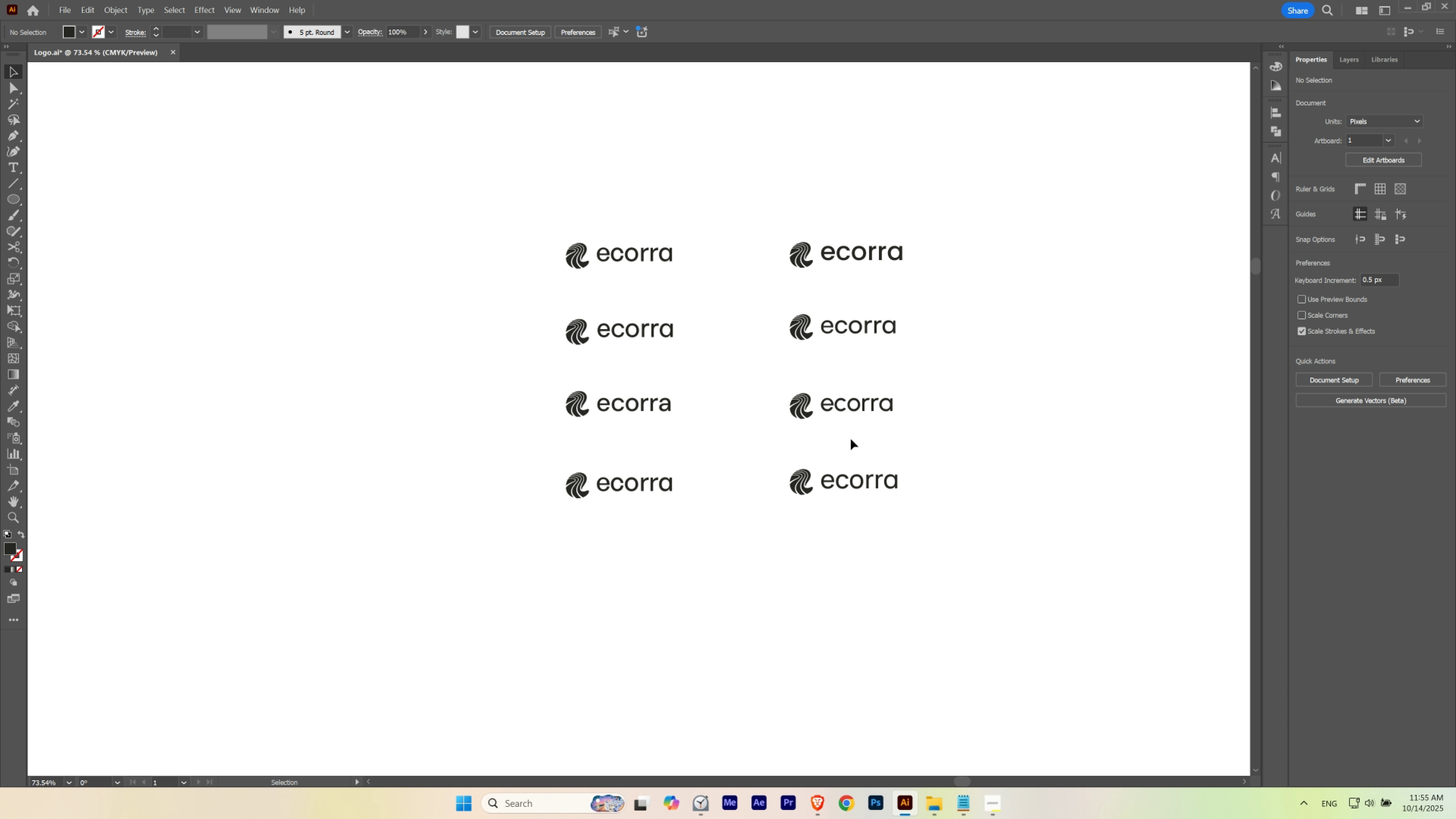 
key(T)
 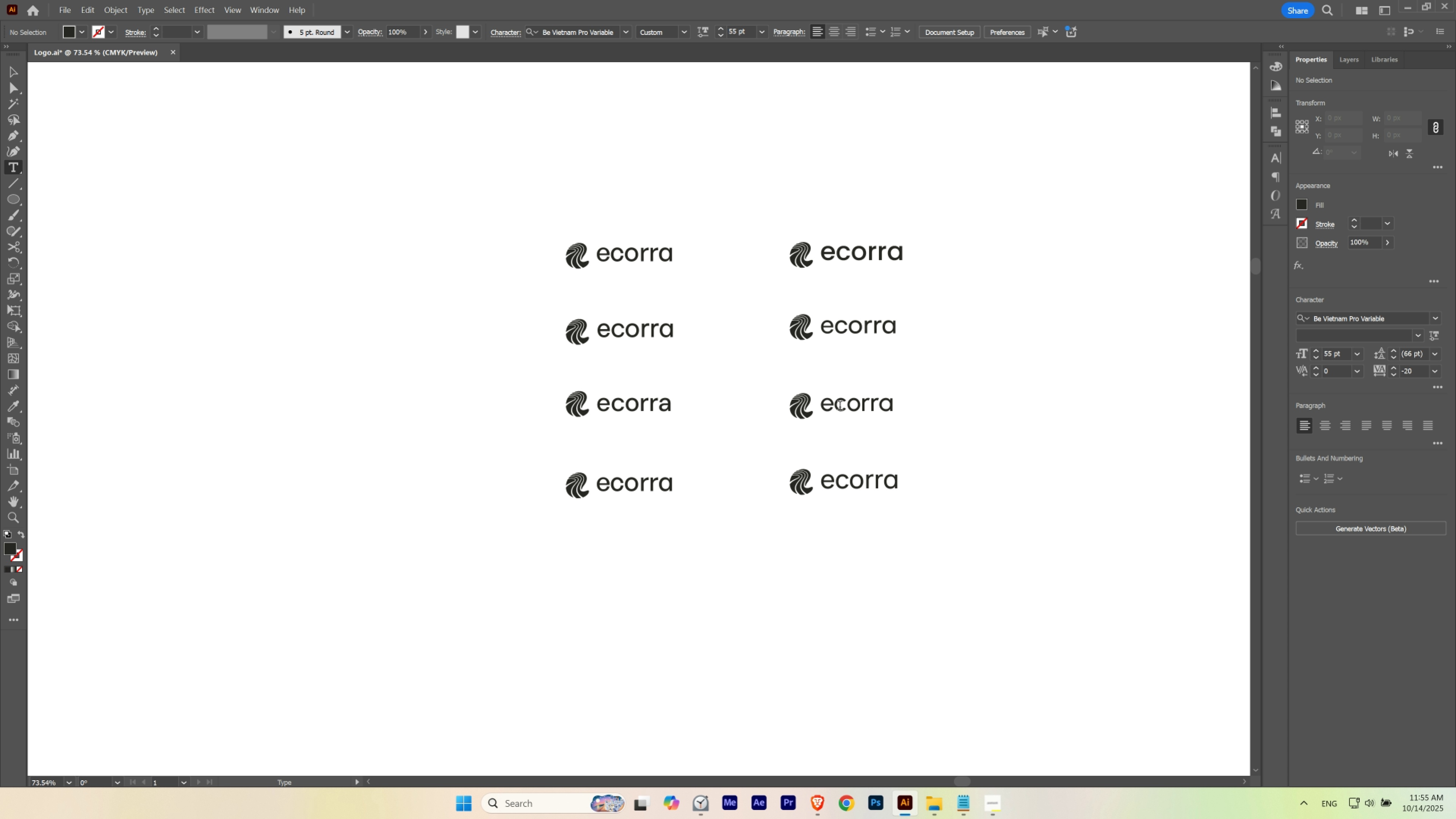 
left_click([834, 408])
 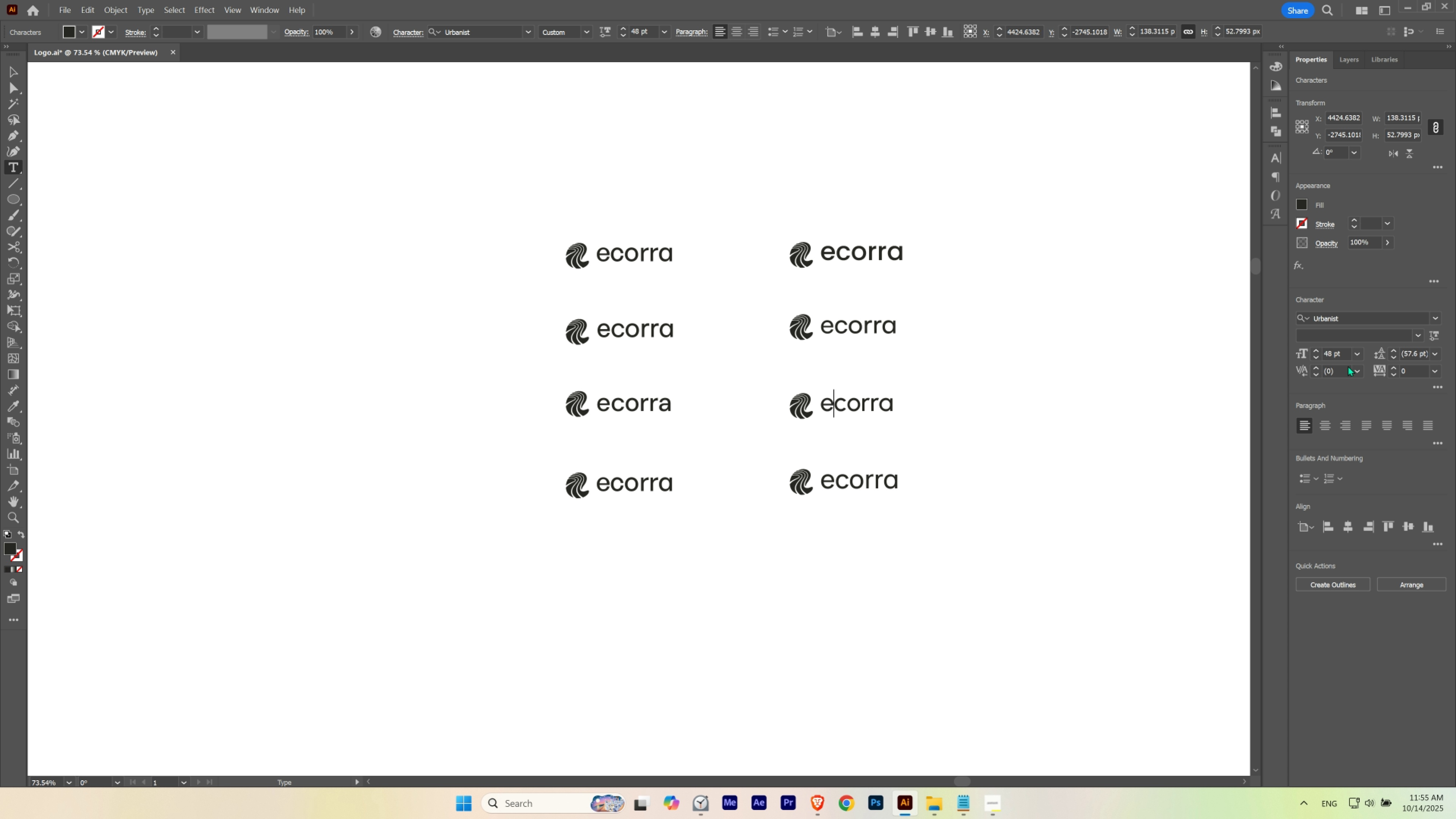 
hold_key(key=ShiftLeft, duration=1.42)
scroll: coordinate [1341, 367], scroll_direction: up, amount: 1.0
 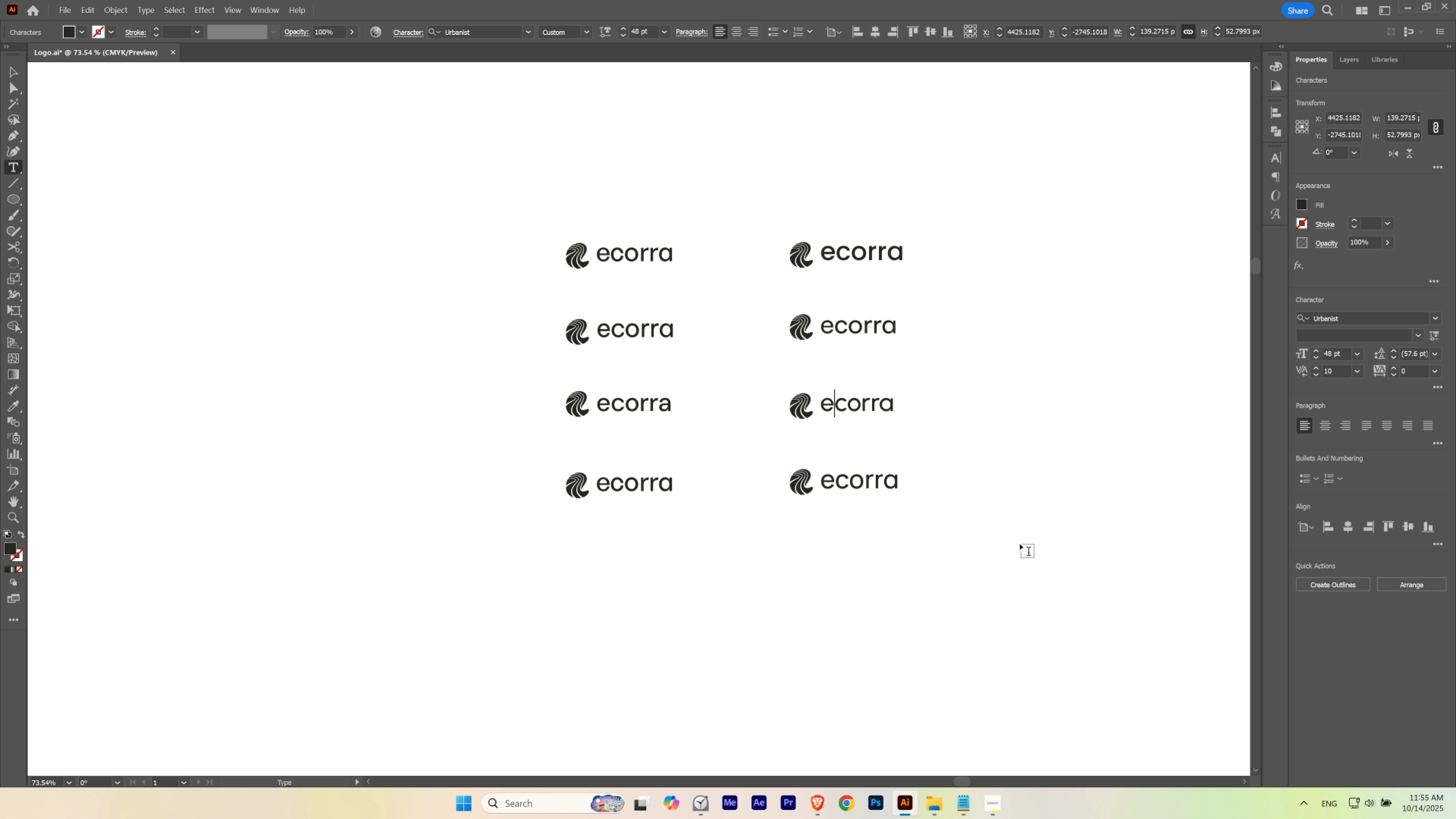 
key(Escape)
 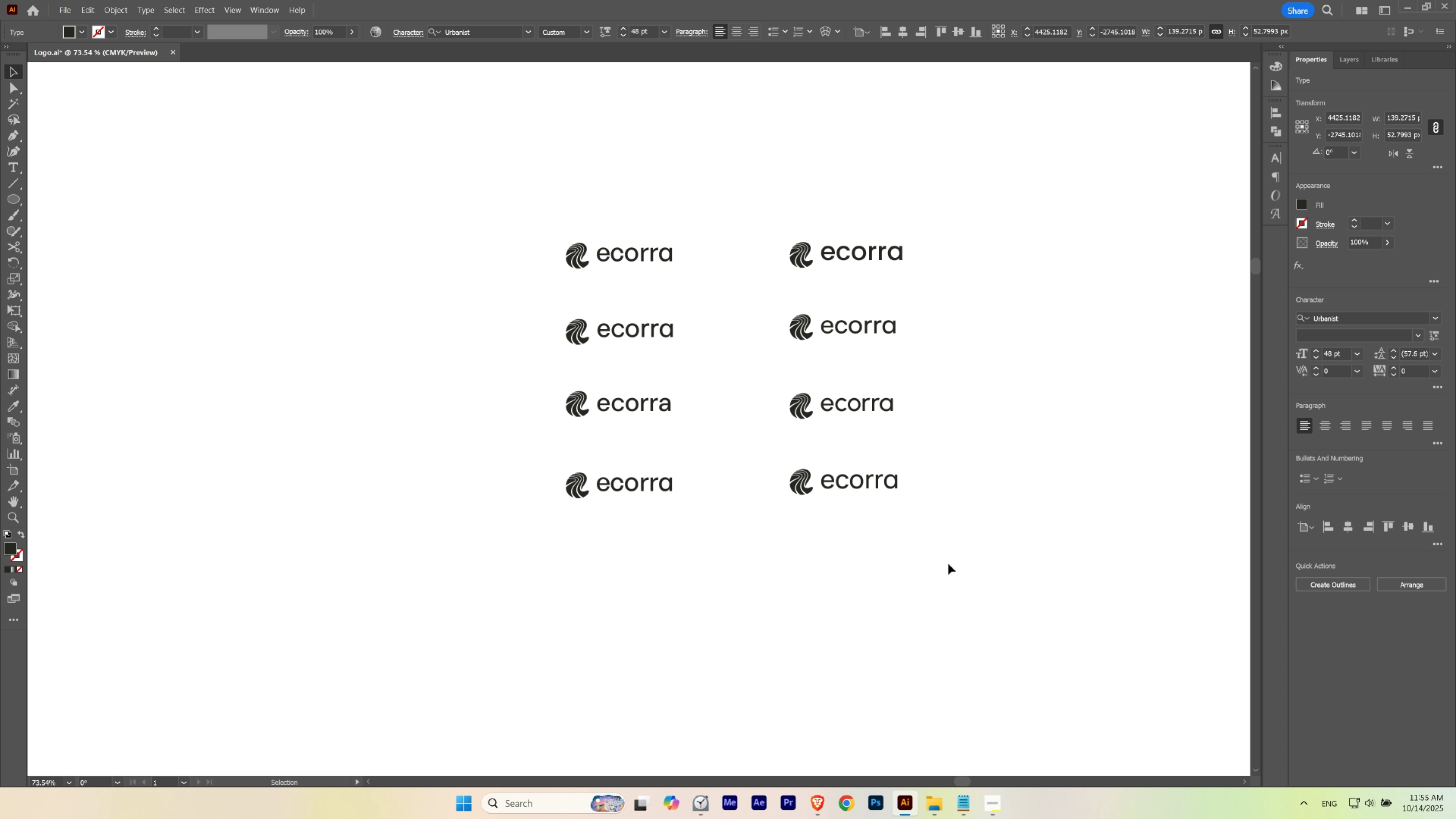 
left_click([948, 564])
 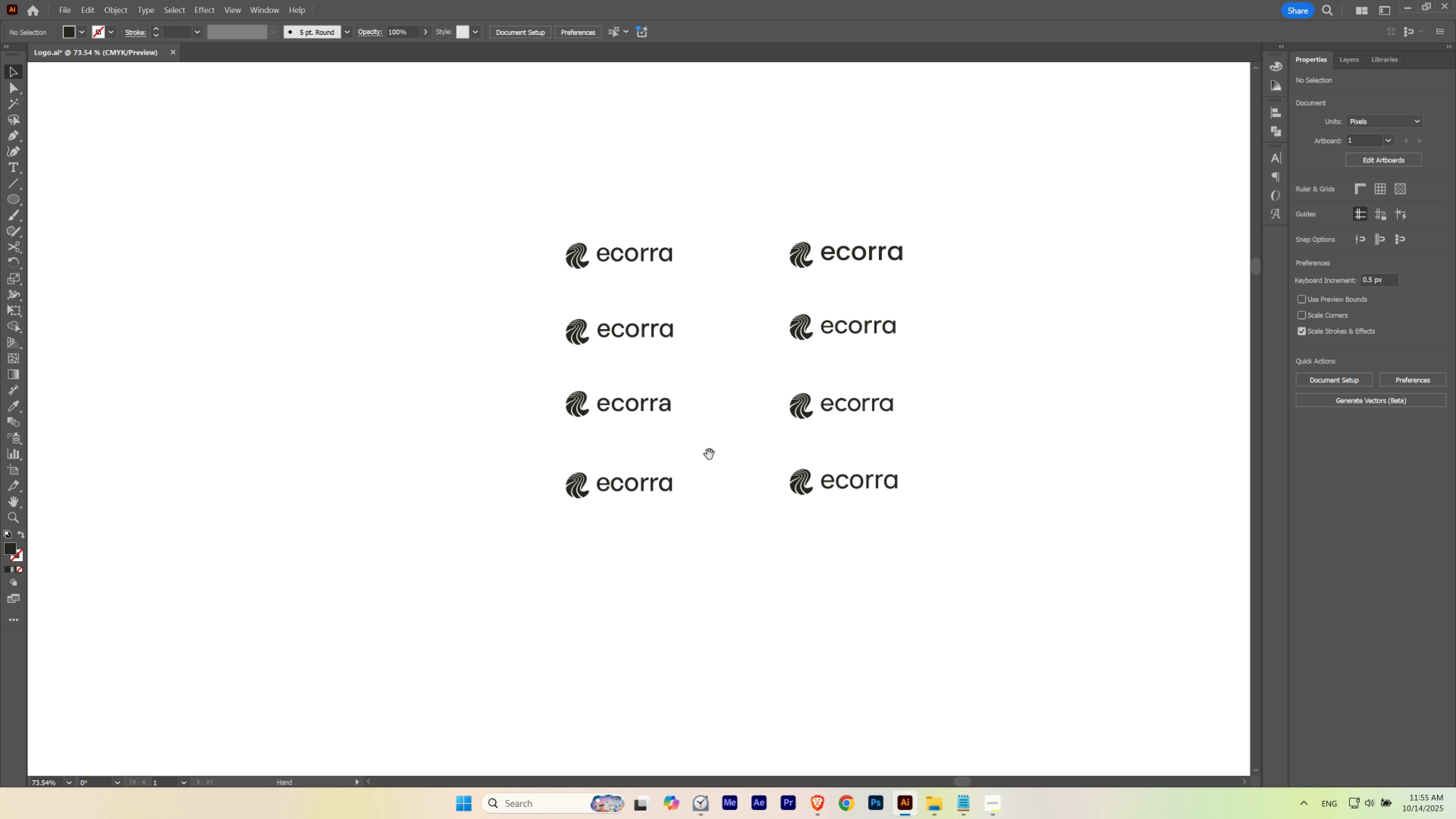 
hold_key(key=Space, duration=1.35)
 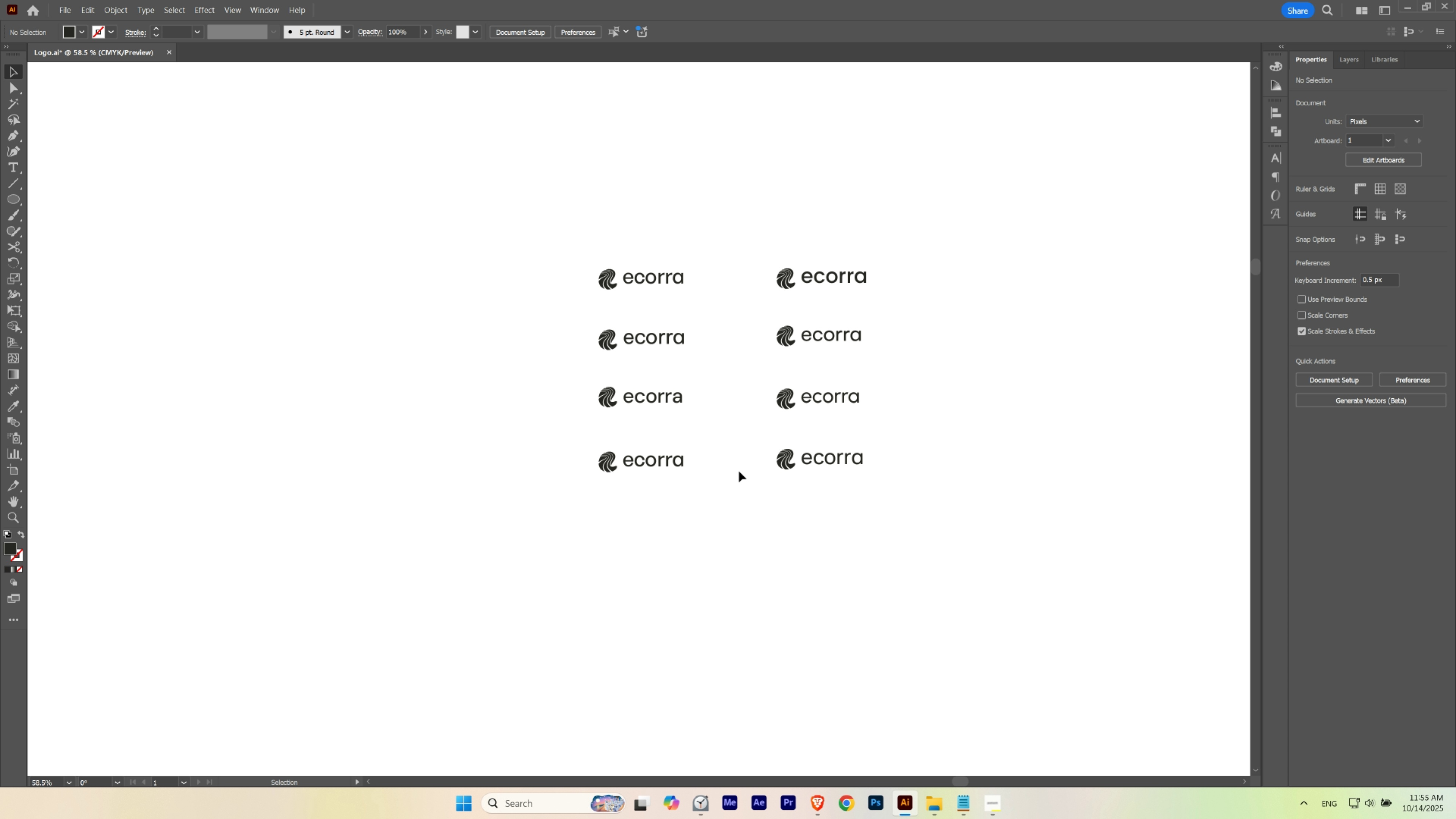 
hold_key(key=ControlLeft, duration=0.66)
 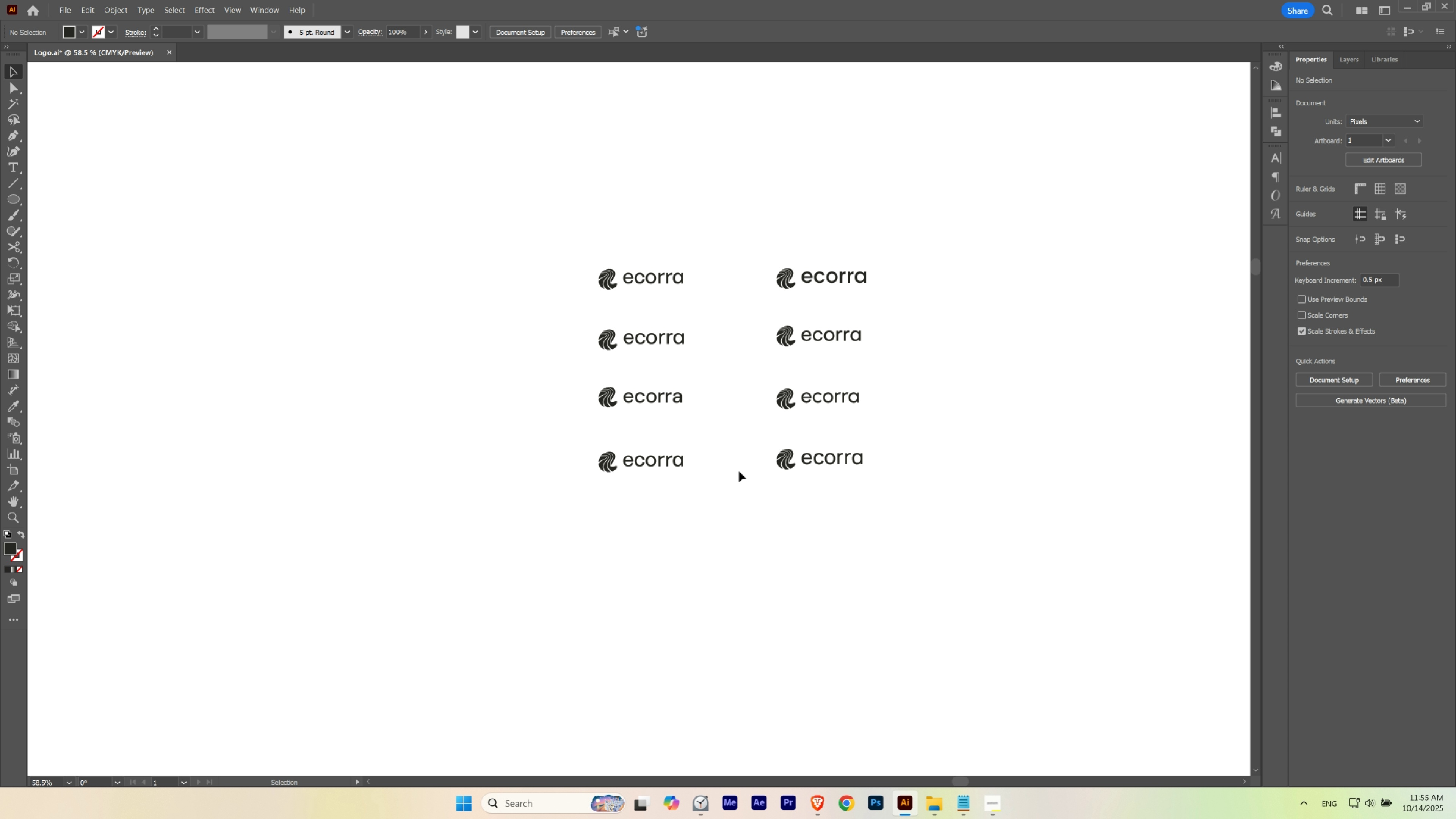 
left_click([739, 471])
 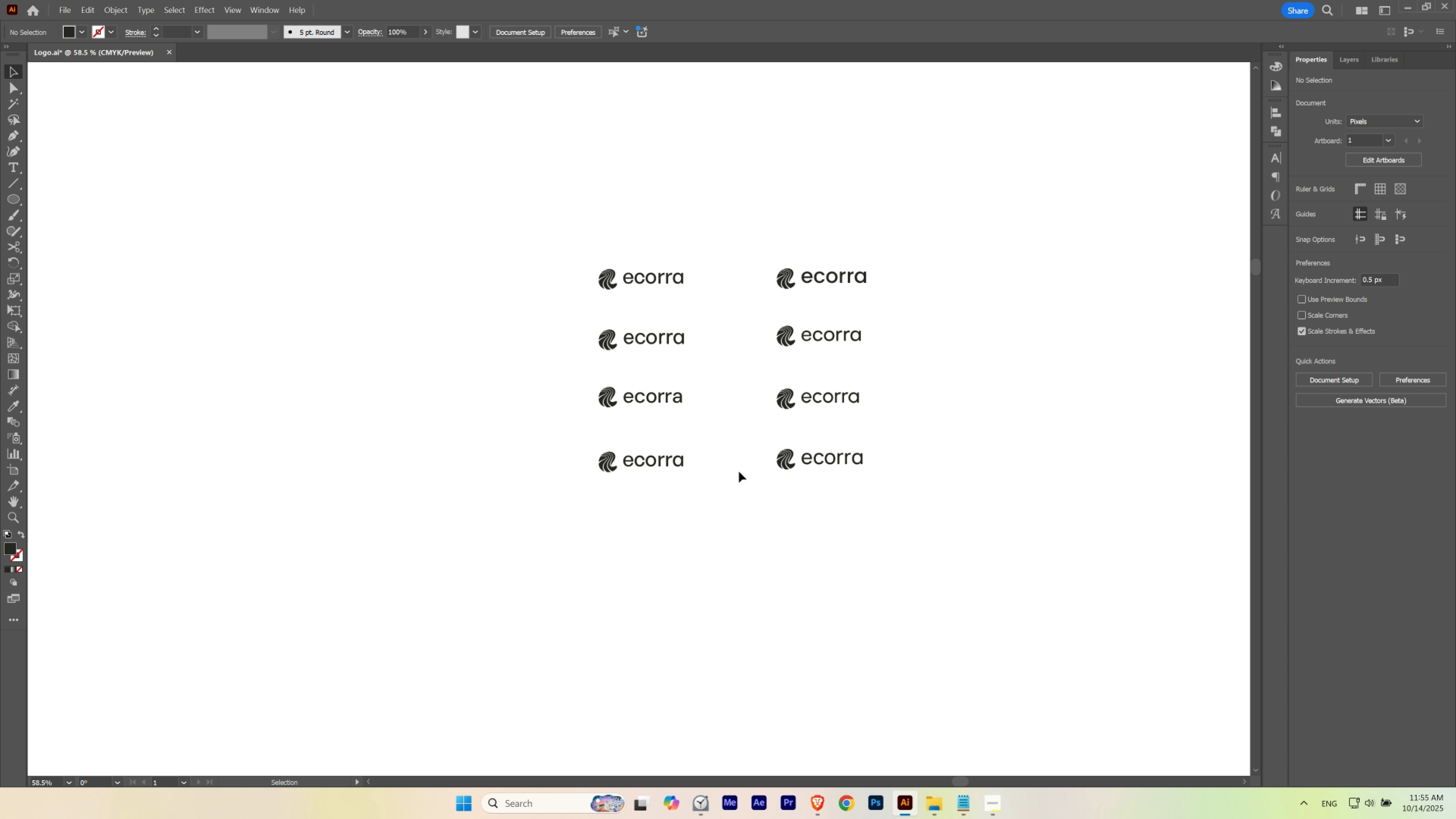 
wait(10.69)
 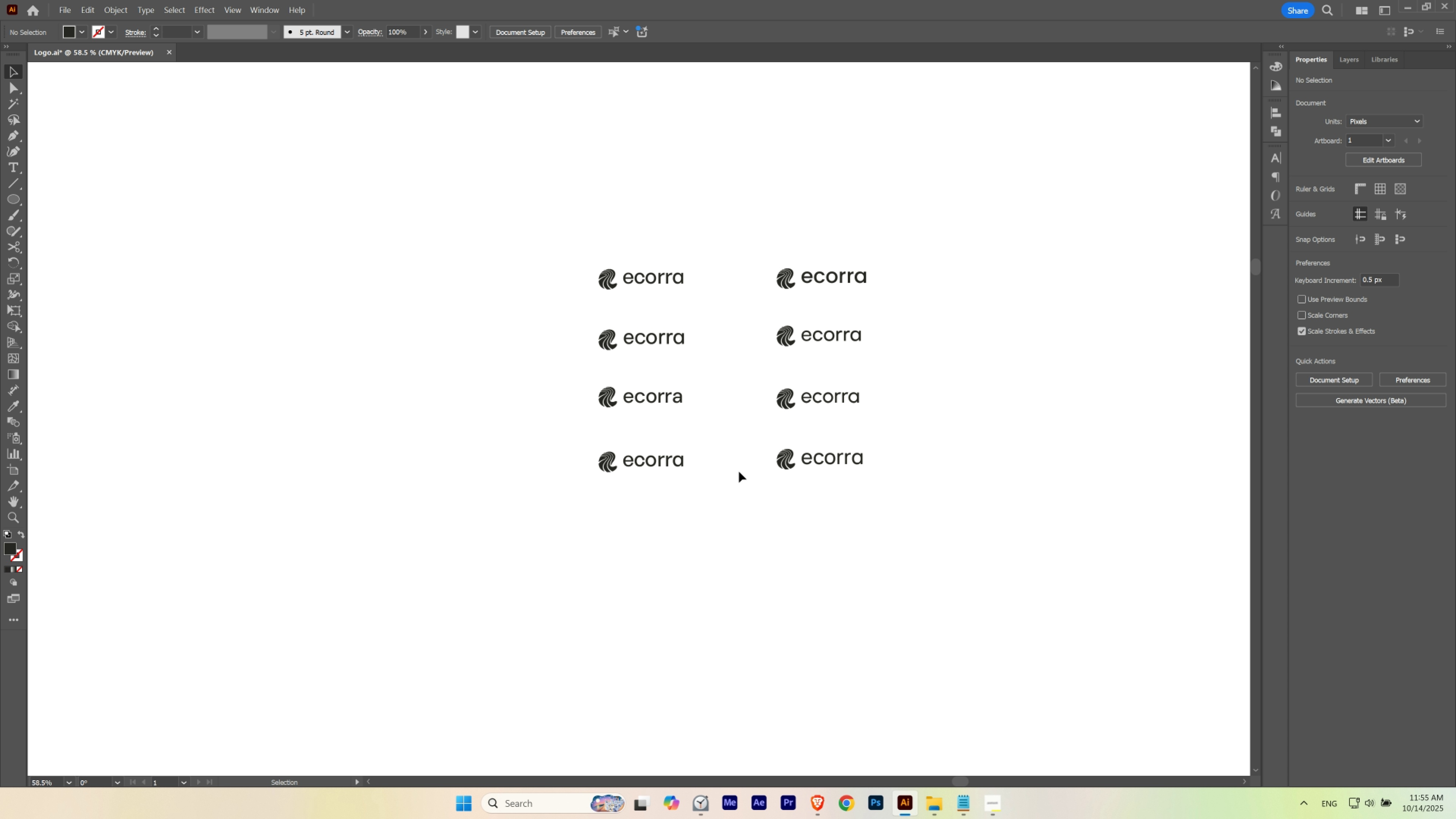 
key(Delete)
 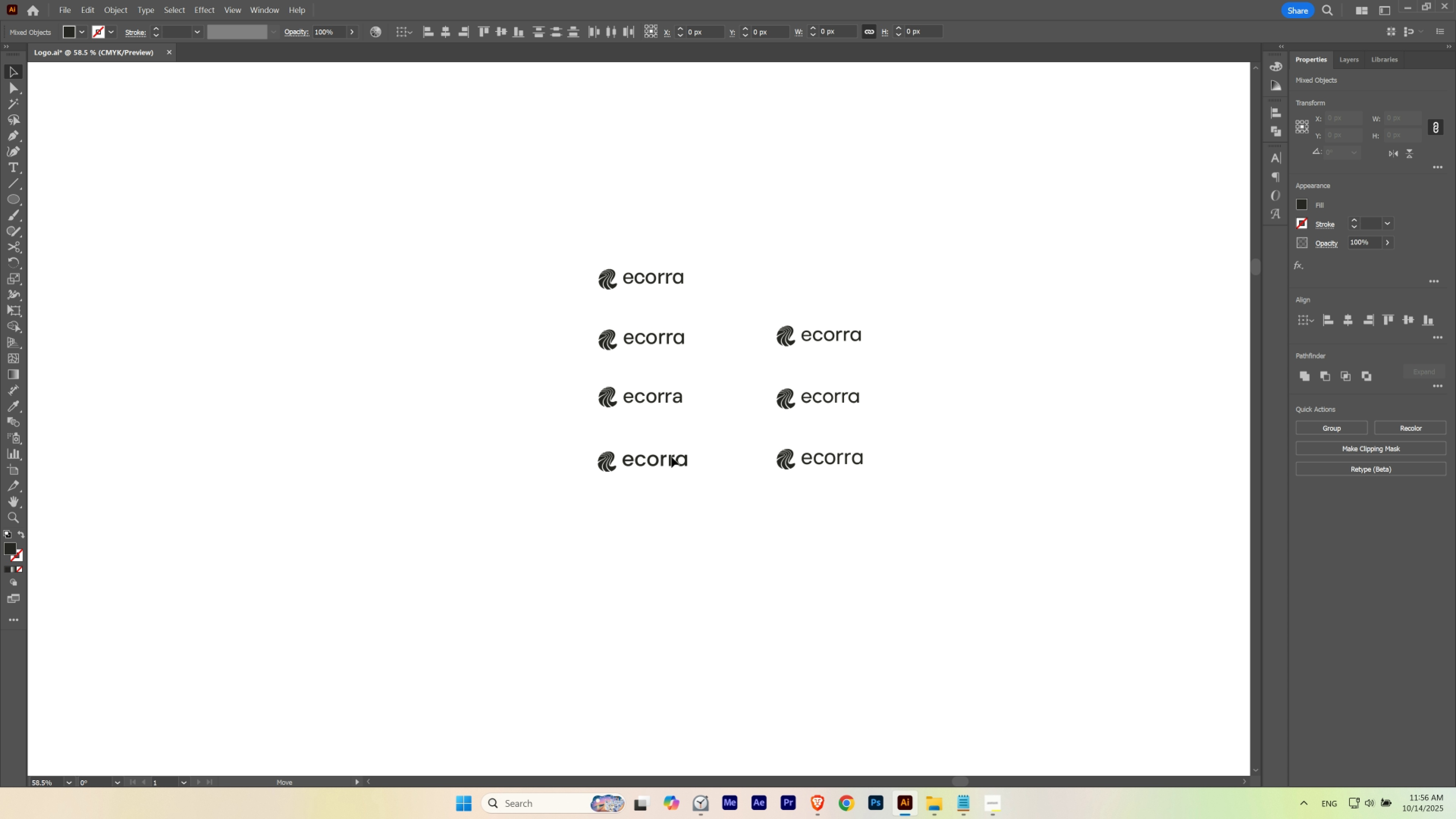 
wait(7.2)
 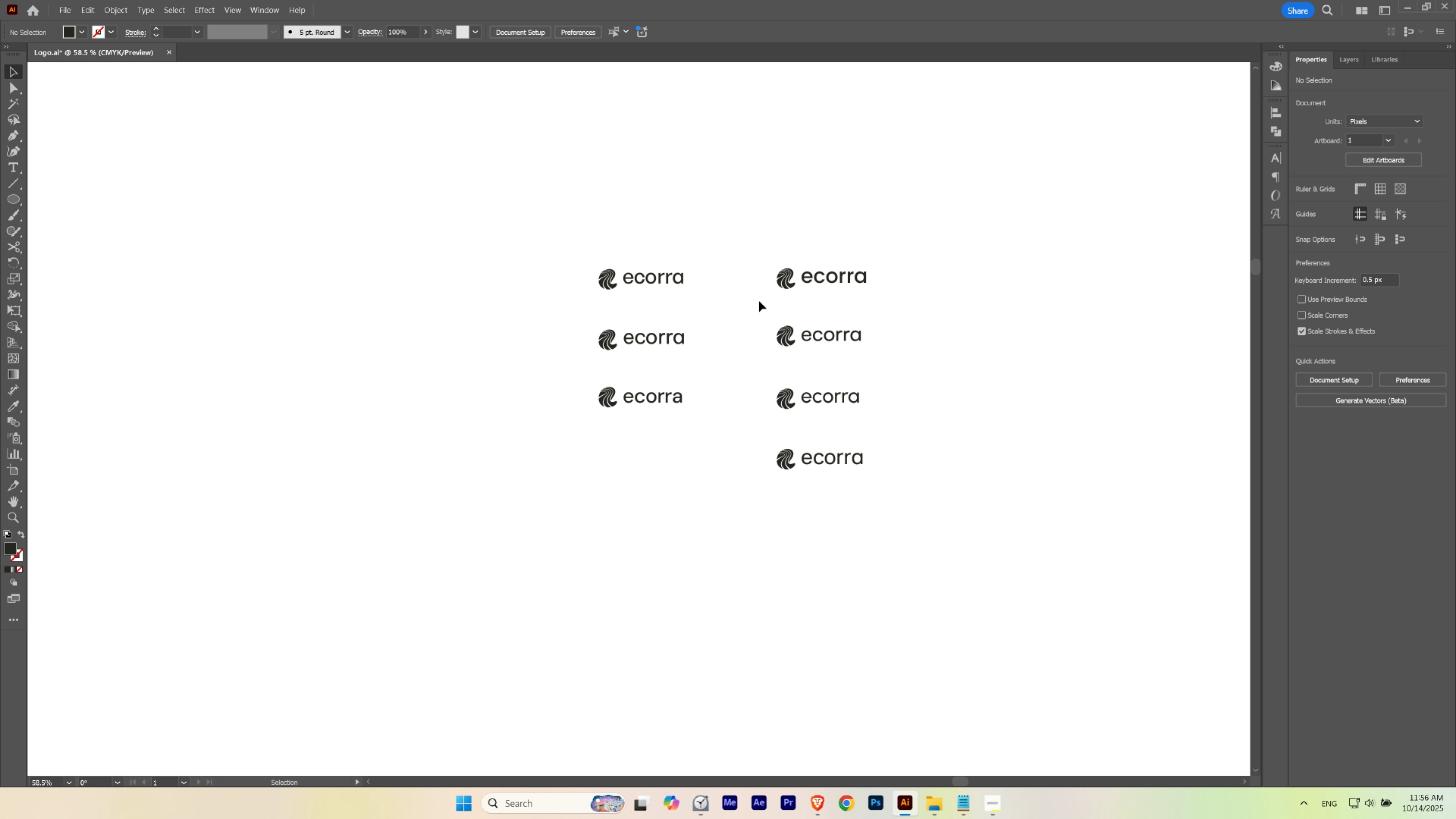 
left_click([727, 486])
 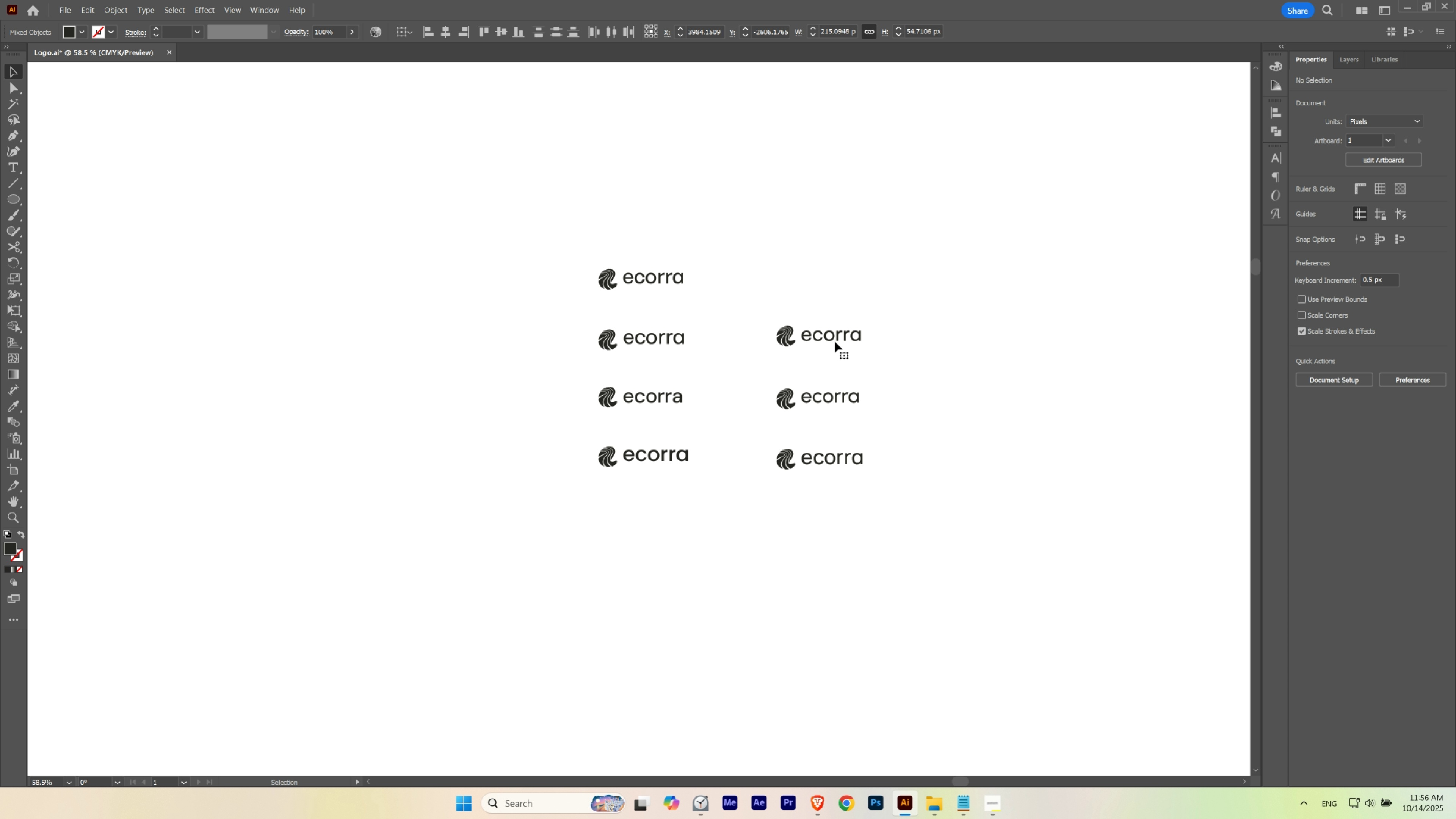 
hold_key(key=ShiftLeft, duration=1.53)
 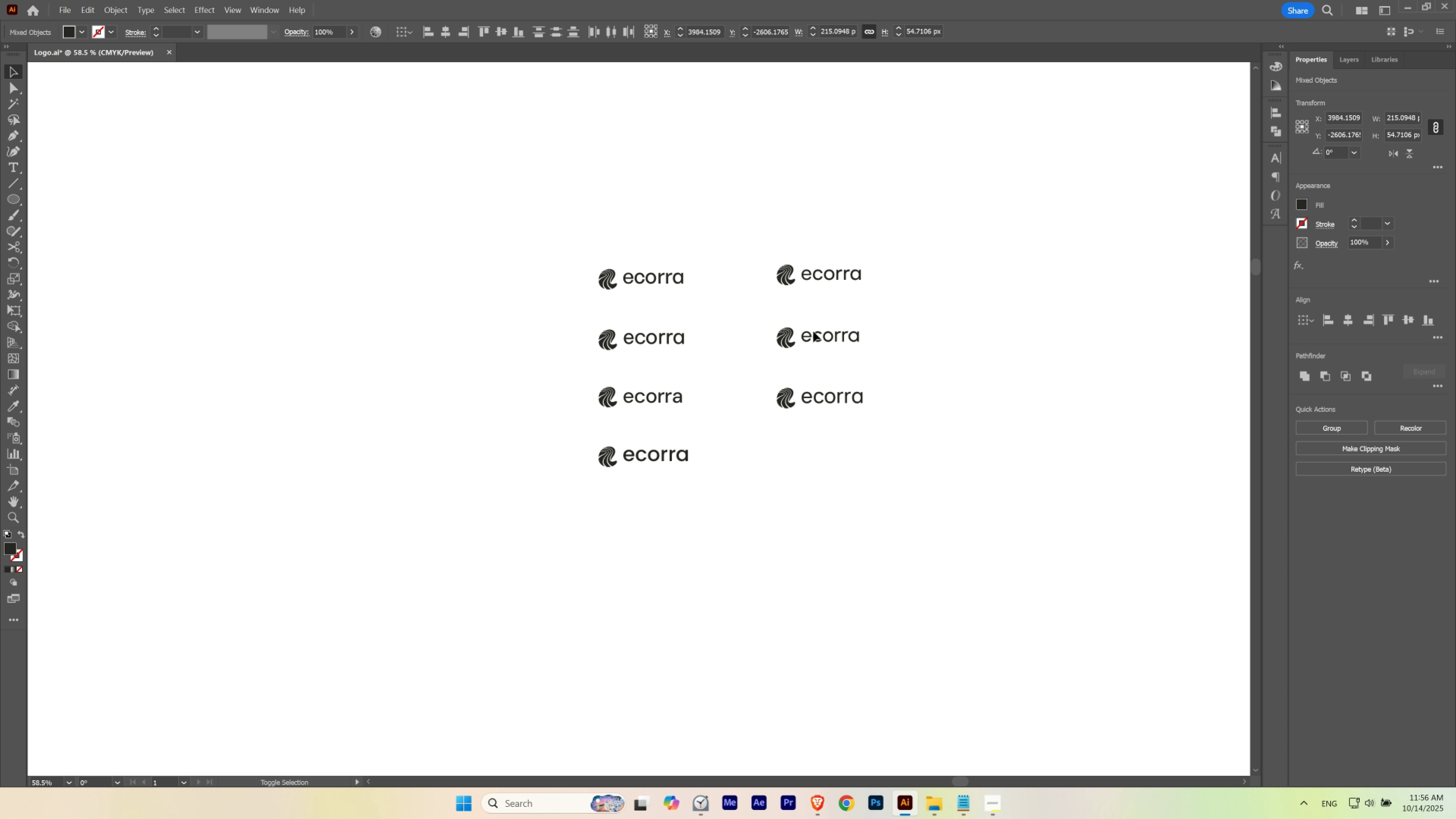 
key(Shift+ShiftLeft)
 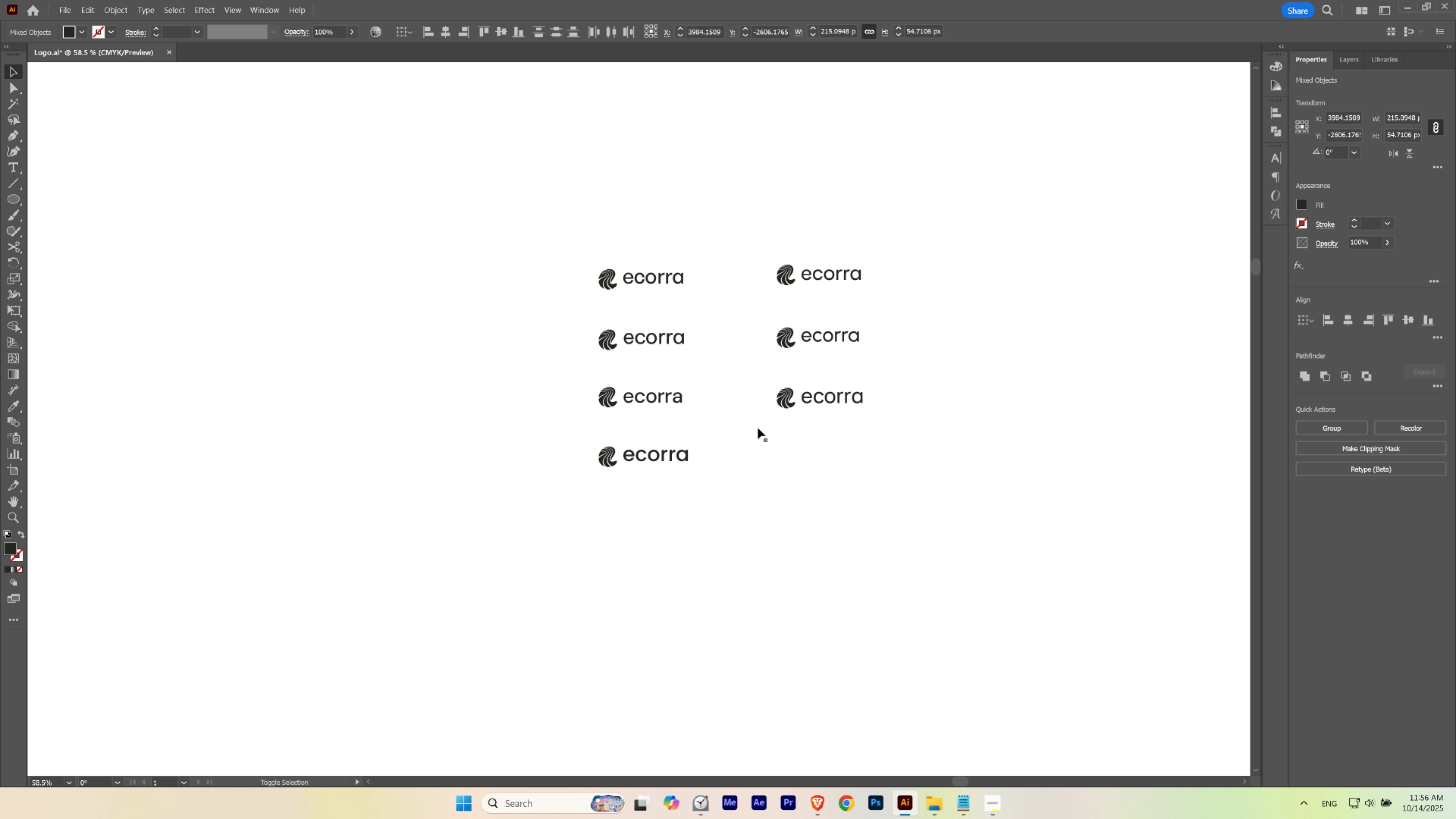 
key(Shift+ShiftLeft)
 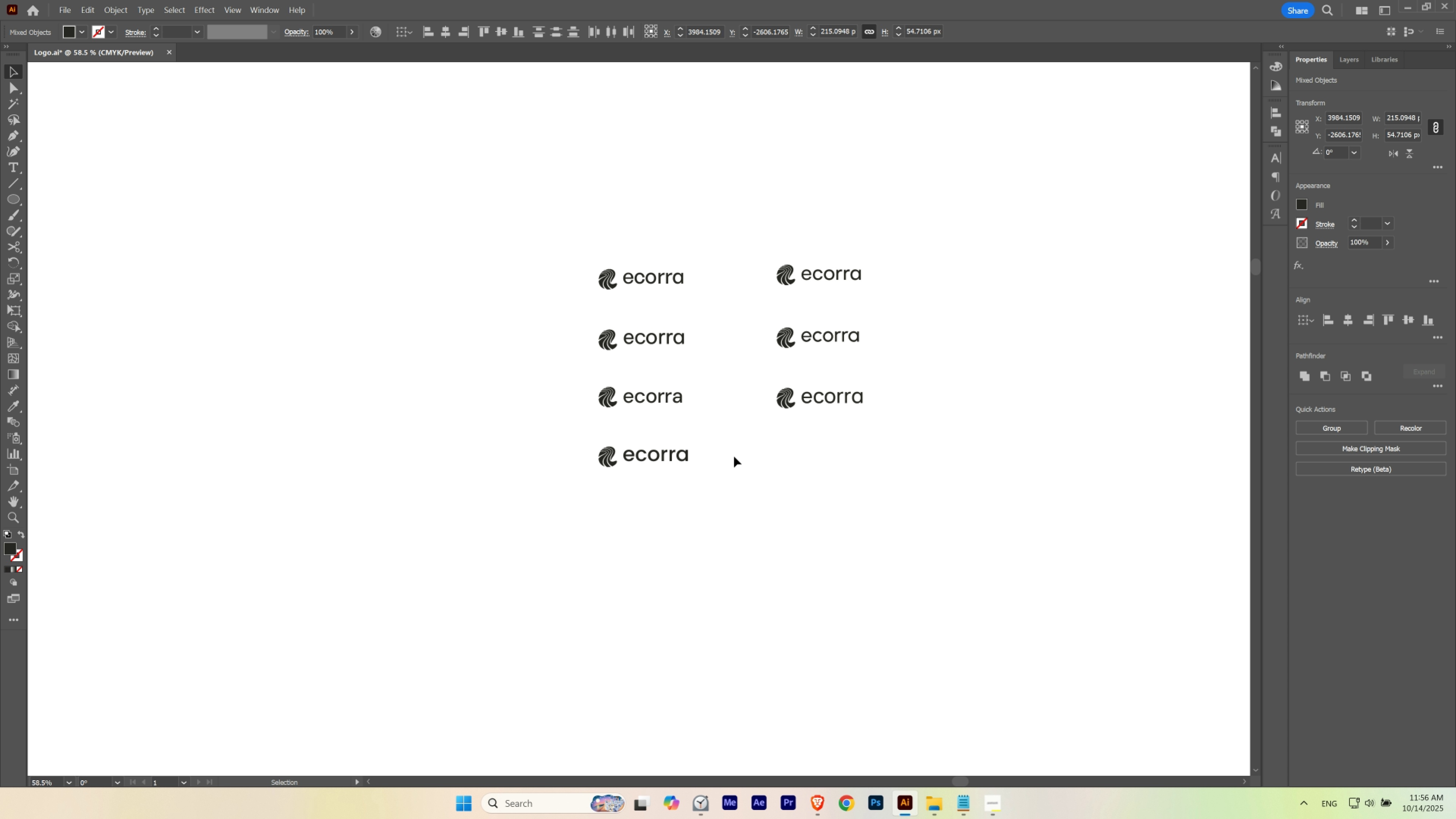 
key(Shift+ShiftLeft)
 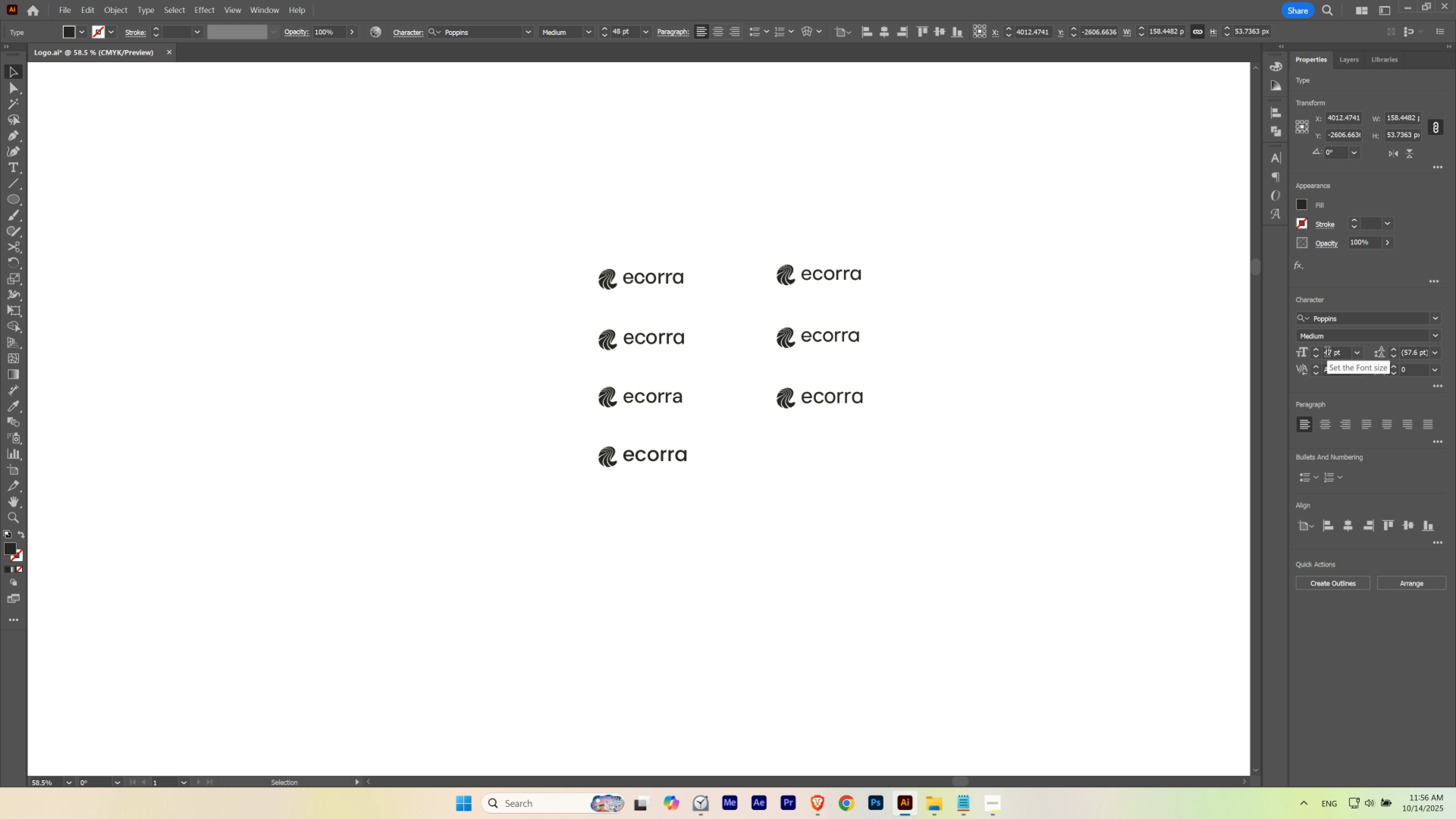 
scroll: coordinate [1327, 353], scroll_direction: down, amount: 3.0
 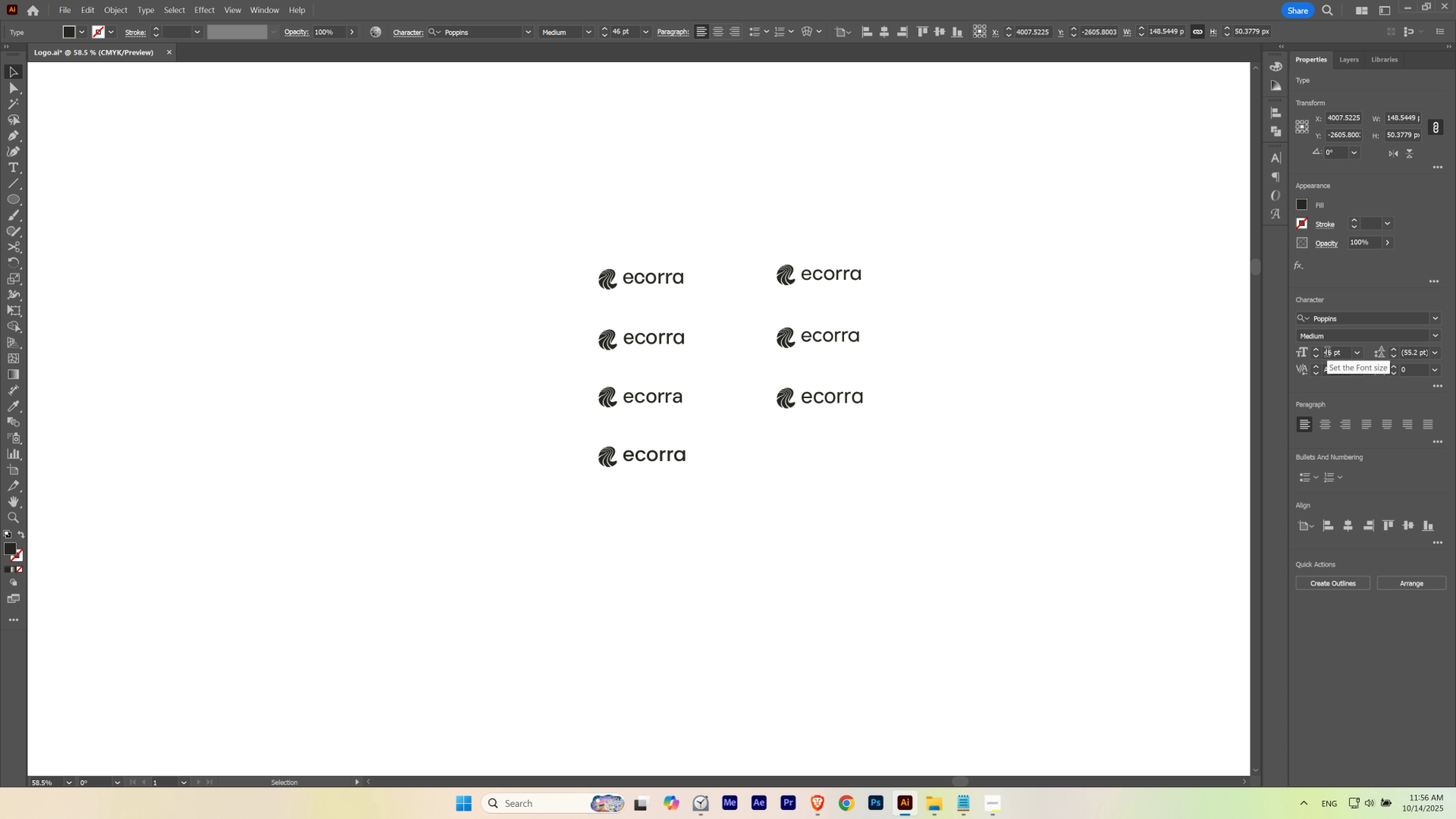 
scroll: coordinate [1327, 353], scroll_direction: none, amount: 0.0
 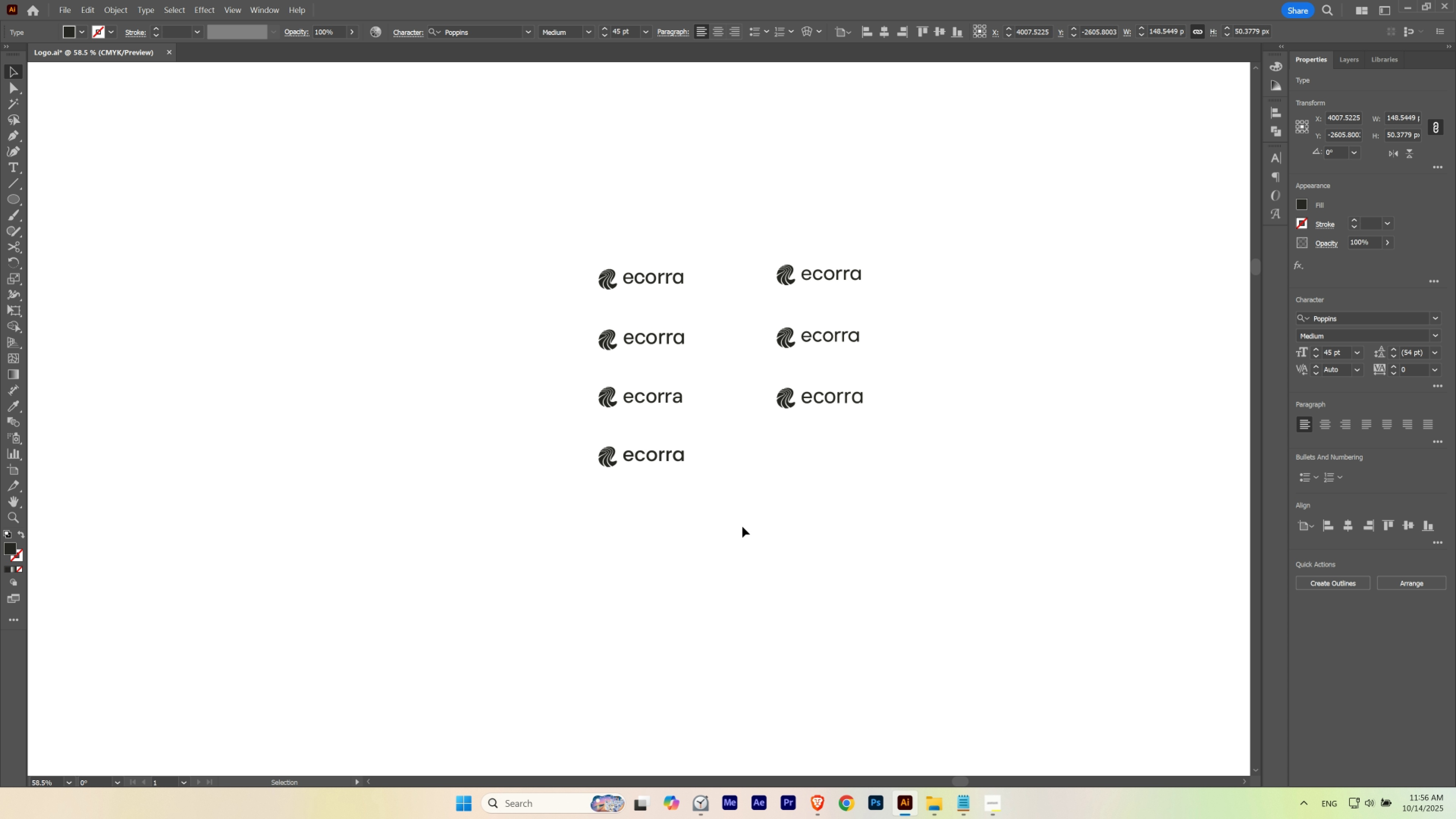 
left_click([742, 526])
 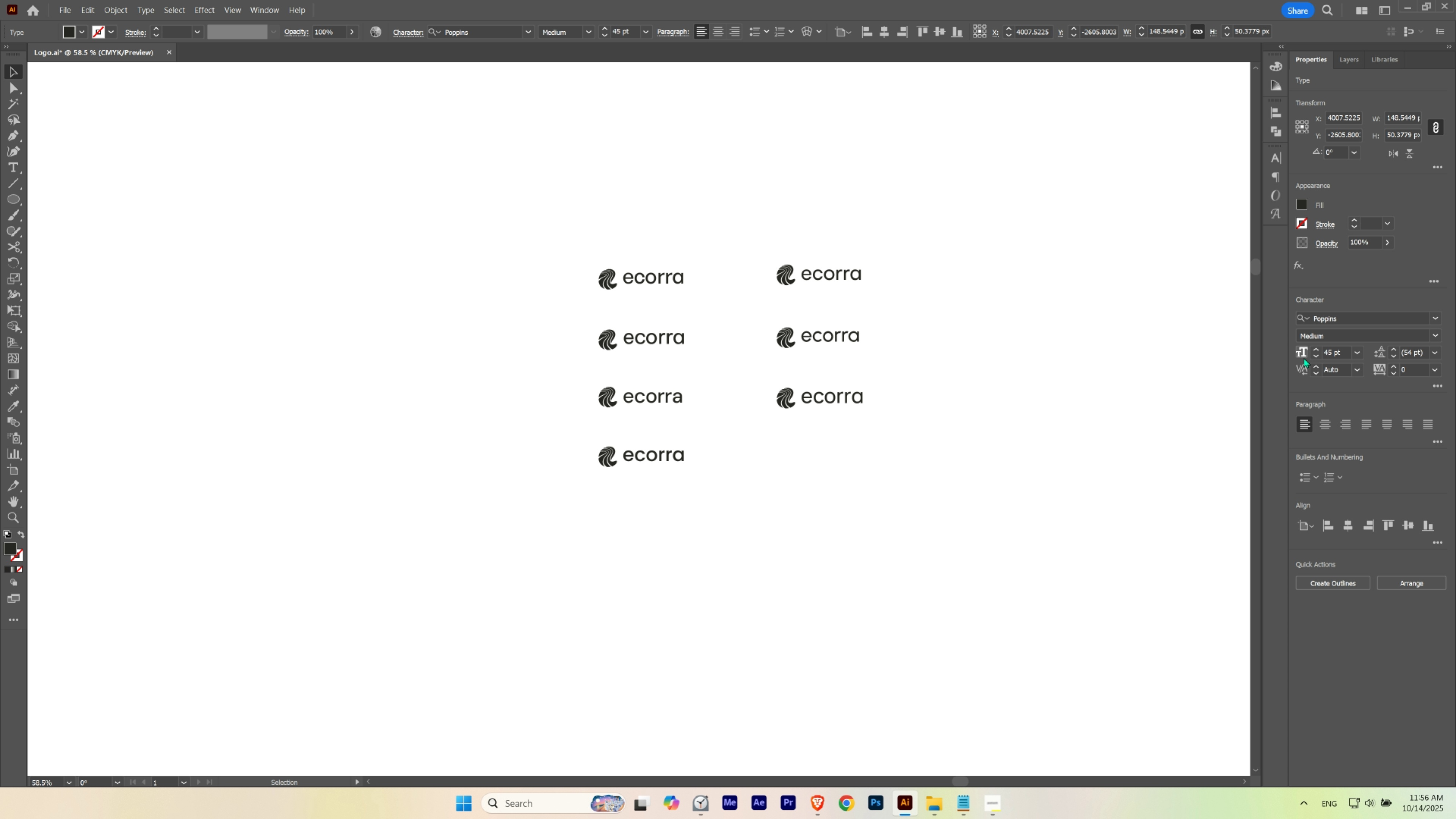 
scroll: coordinate [1329, 350], scroll_direction: up, amount: 1.0
 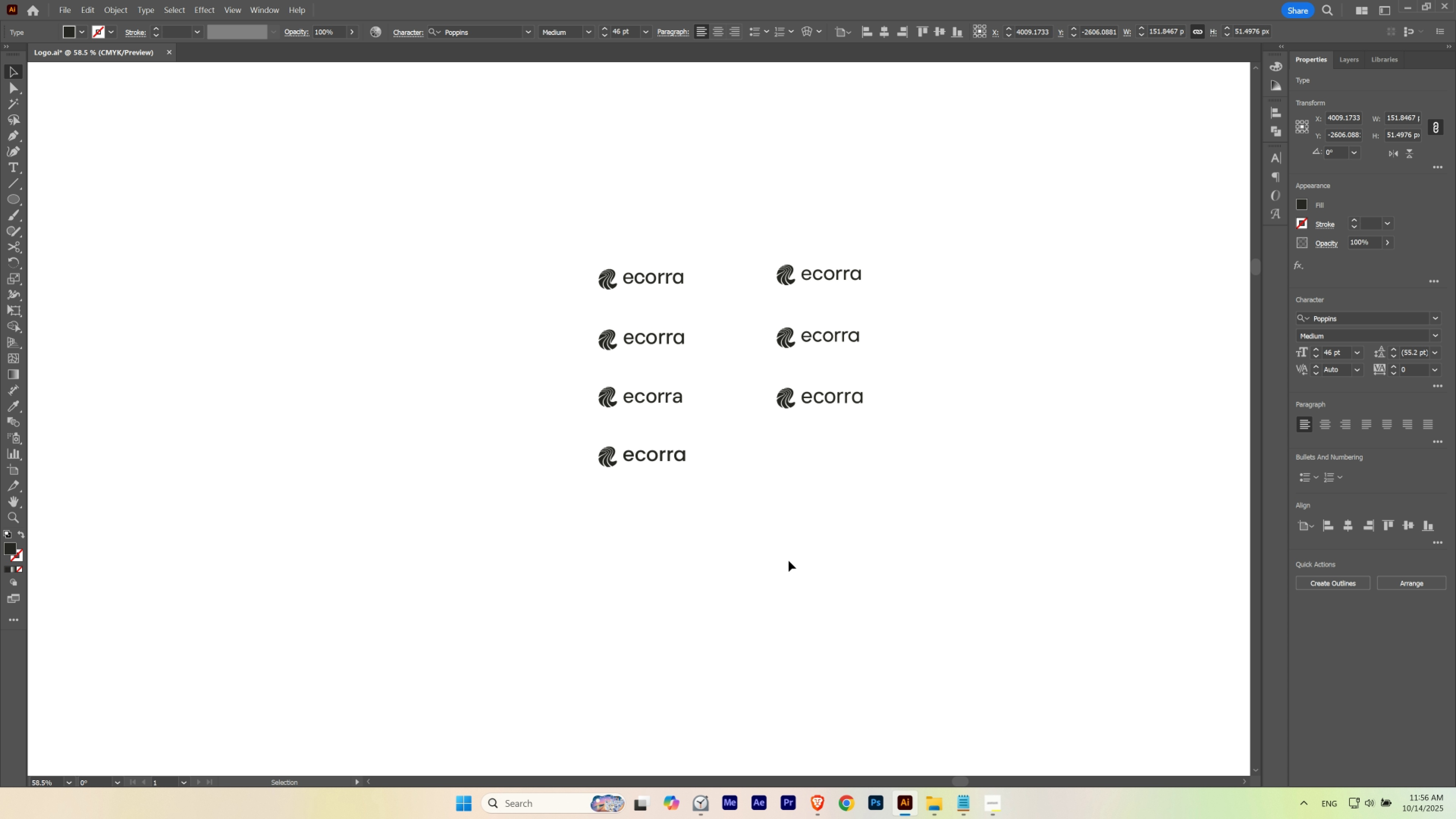 
left_click([788, 561])
 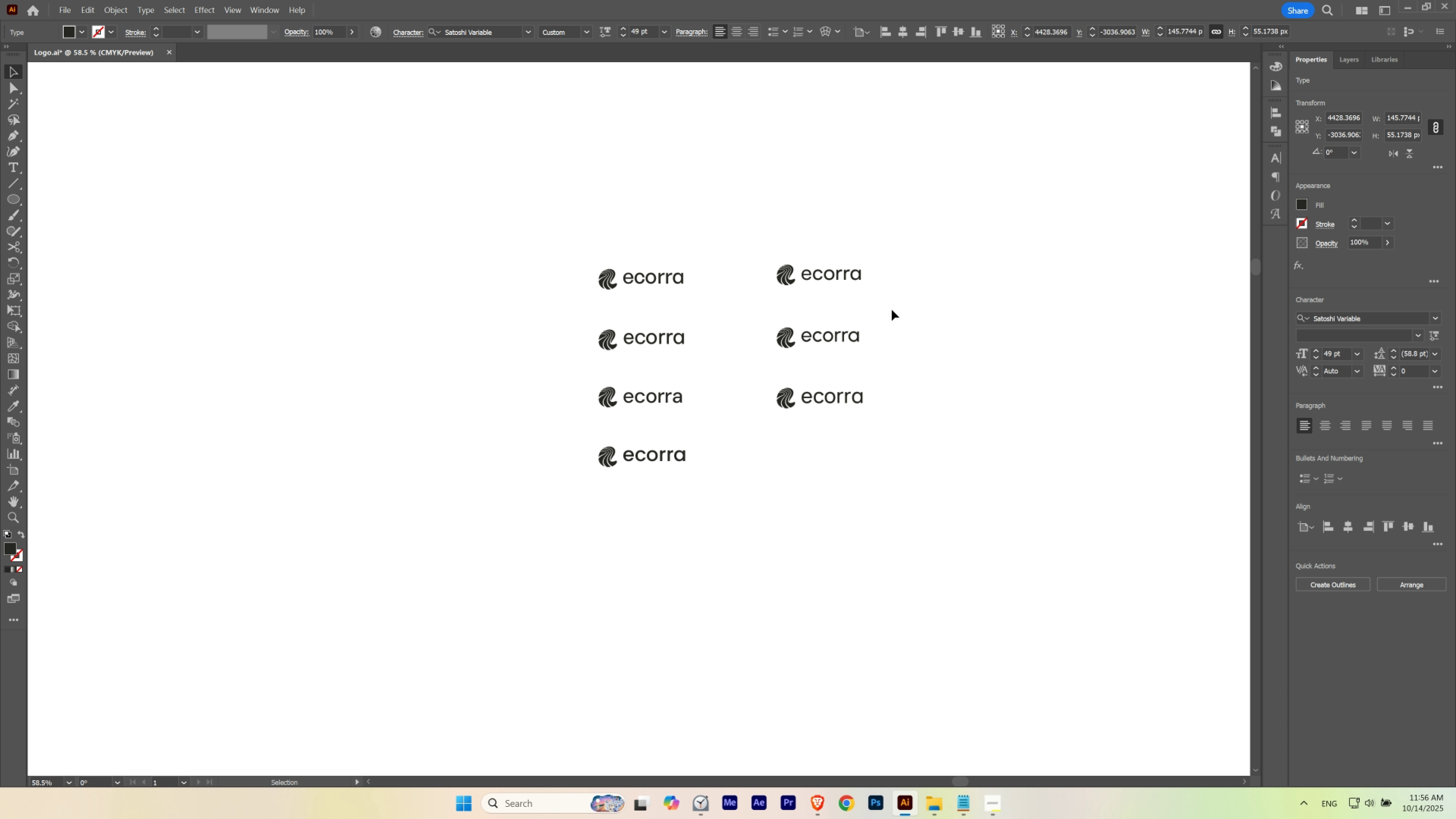 
wait(21.97)
 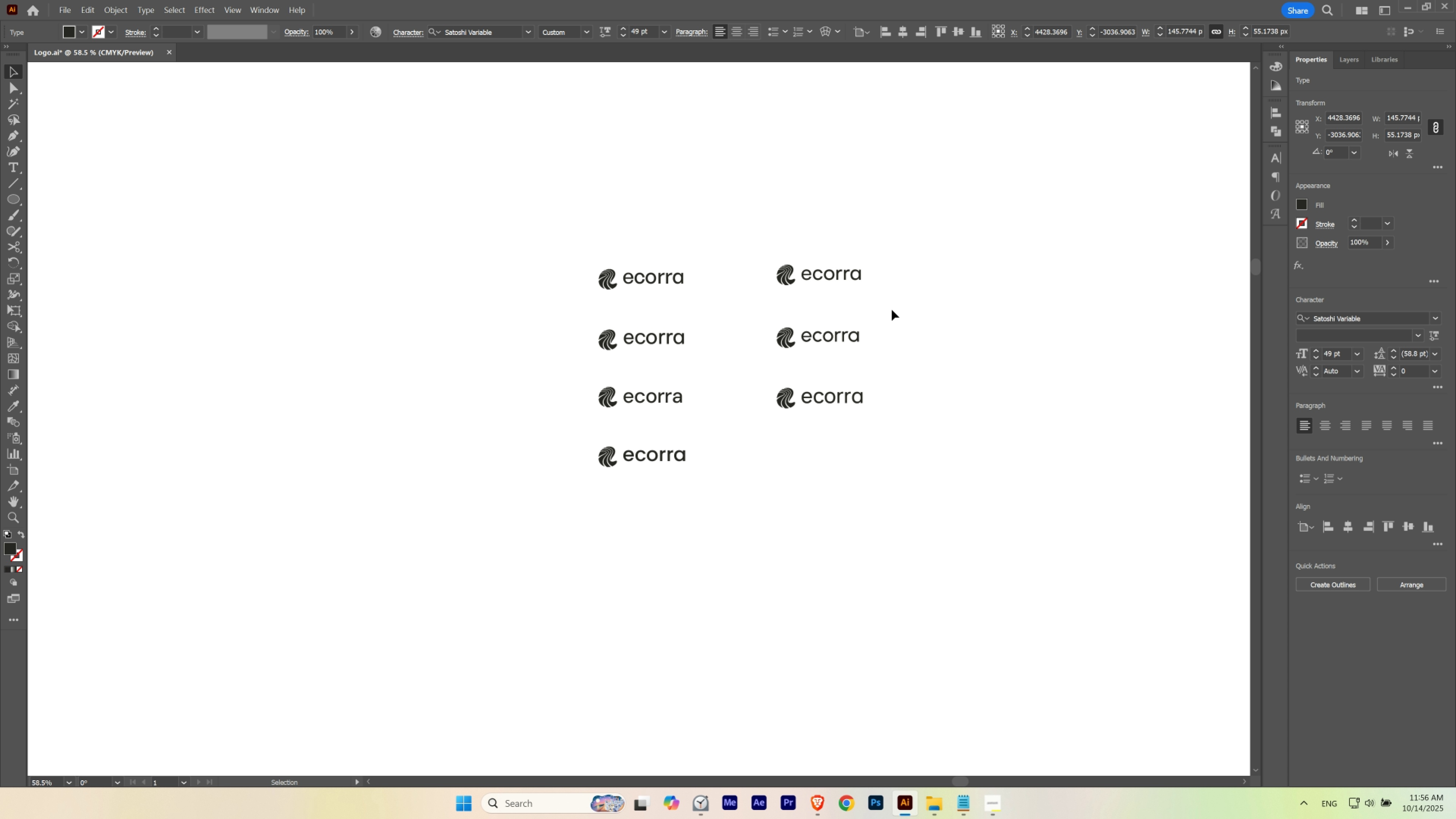 
left_click([1432, 338])
 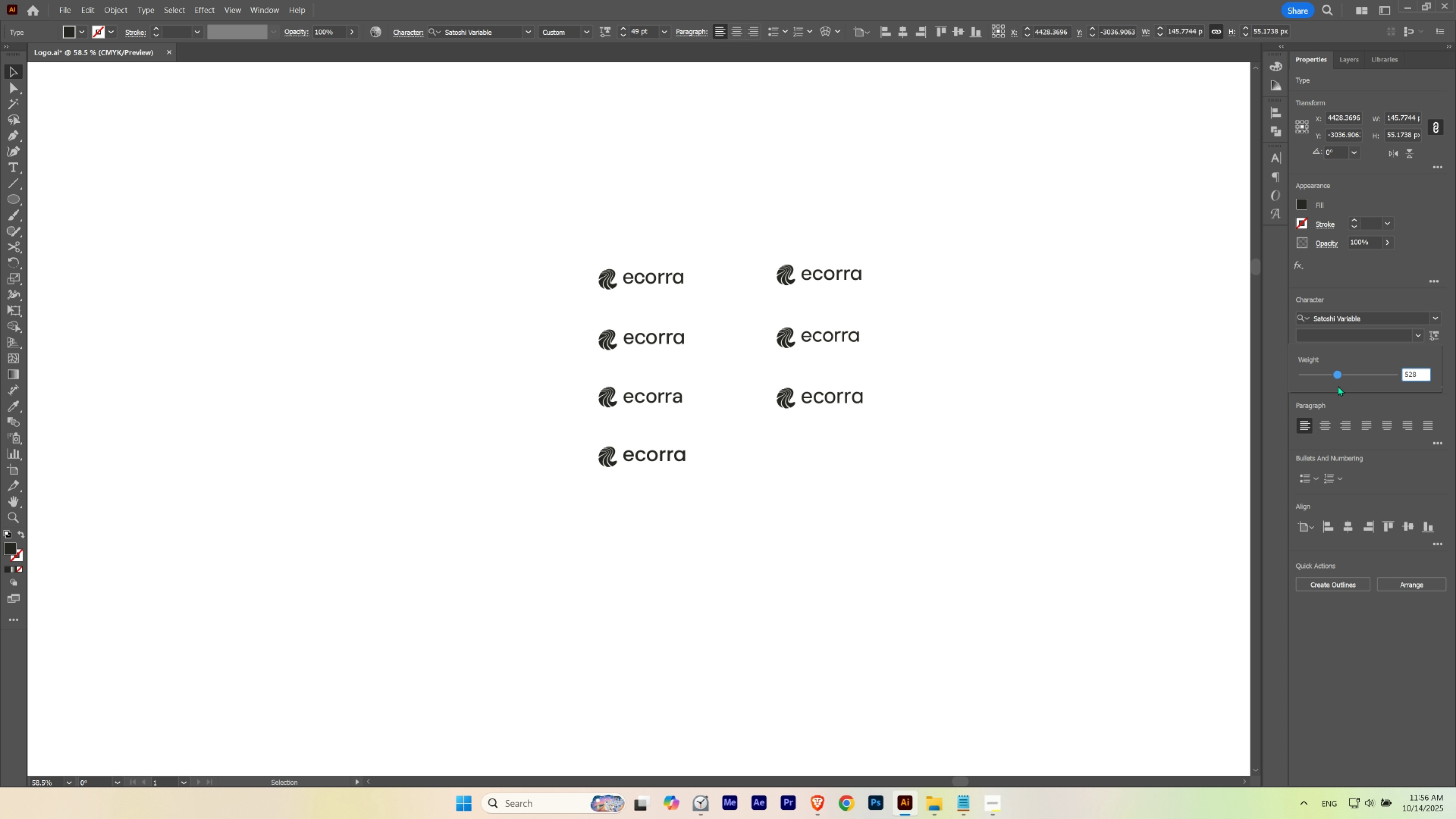 
wait(6.22)
 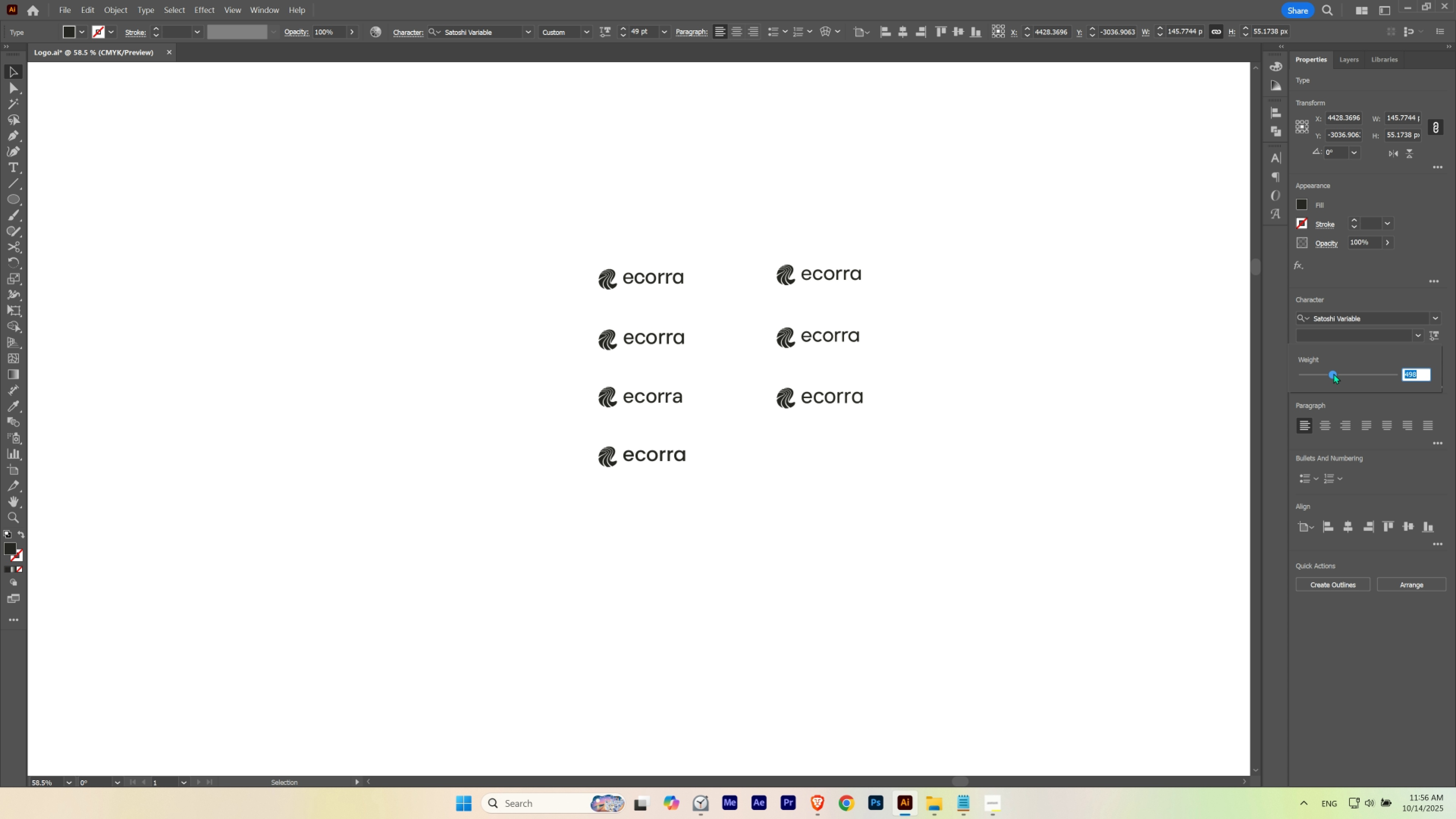 
left_click([920, 491])
 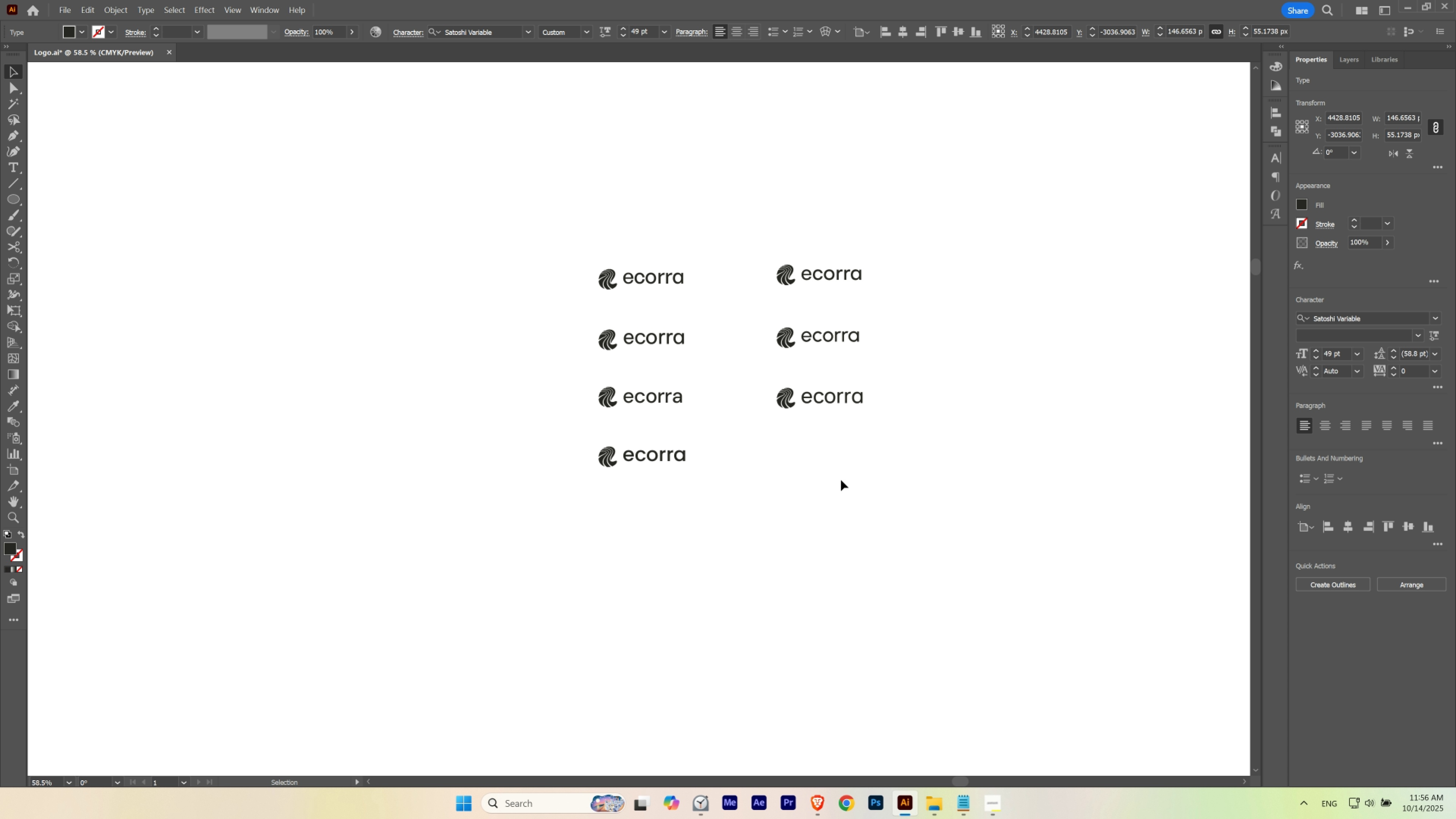 
hold_key(key=ControlLeft, duration=0.52)
 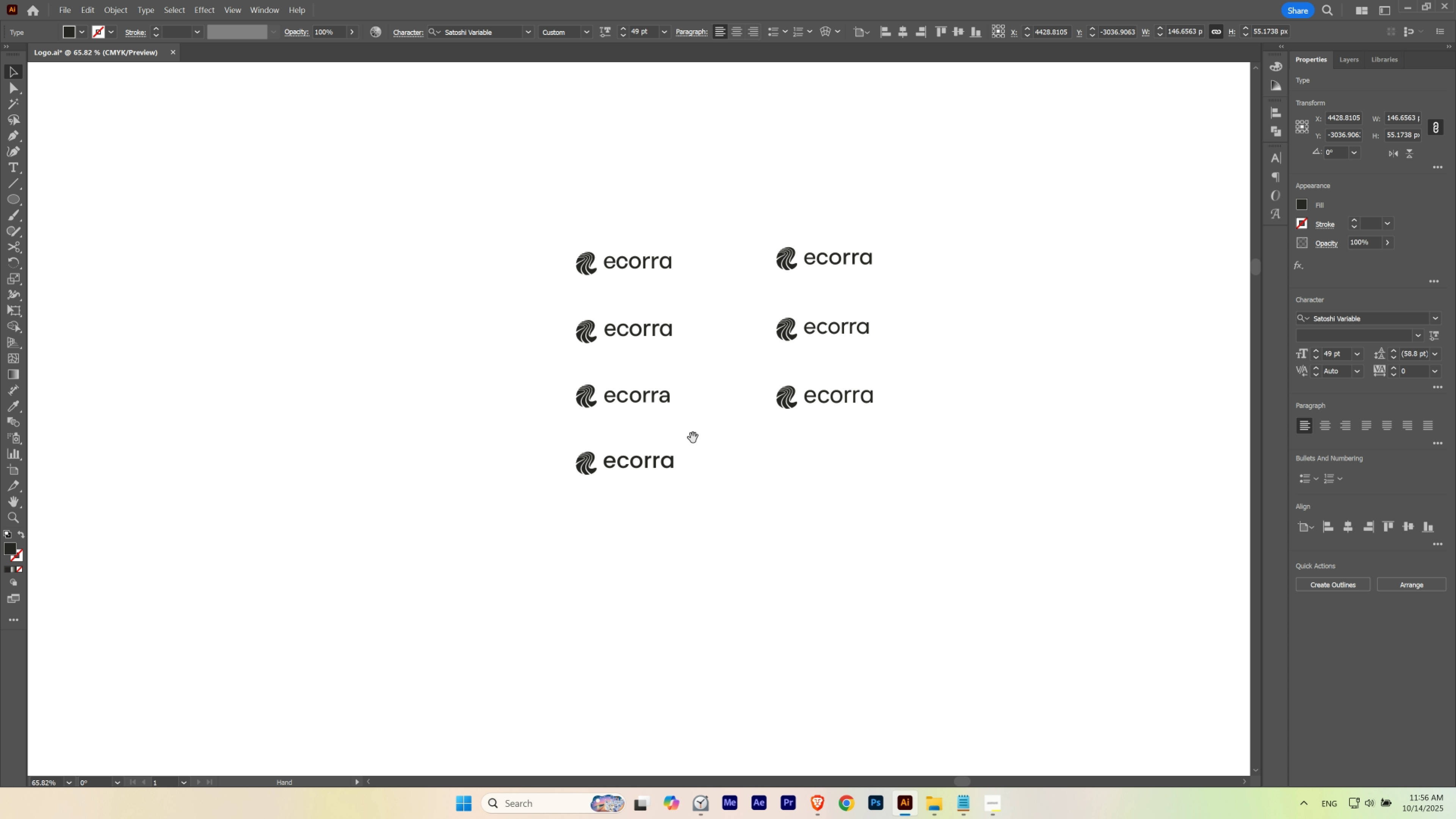 
hold_key(key=Space, duration=1.19)
 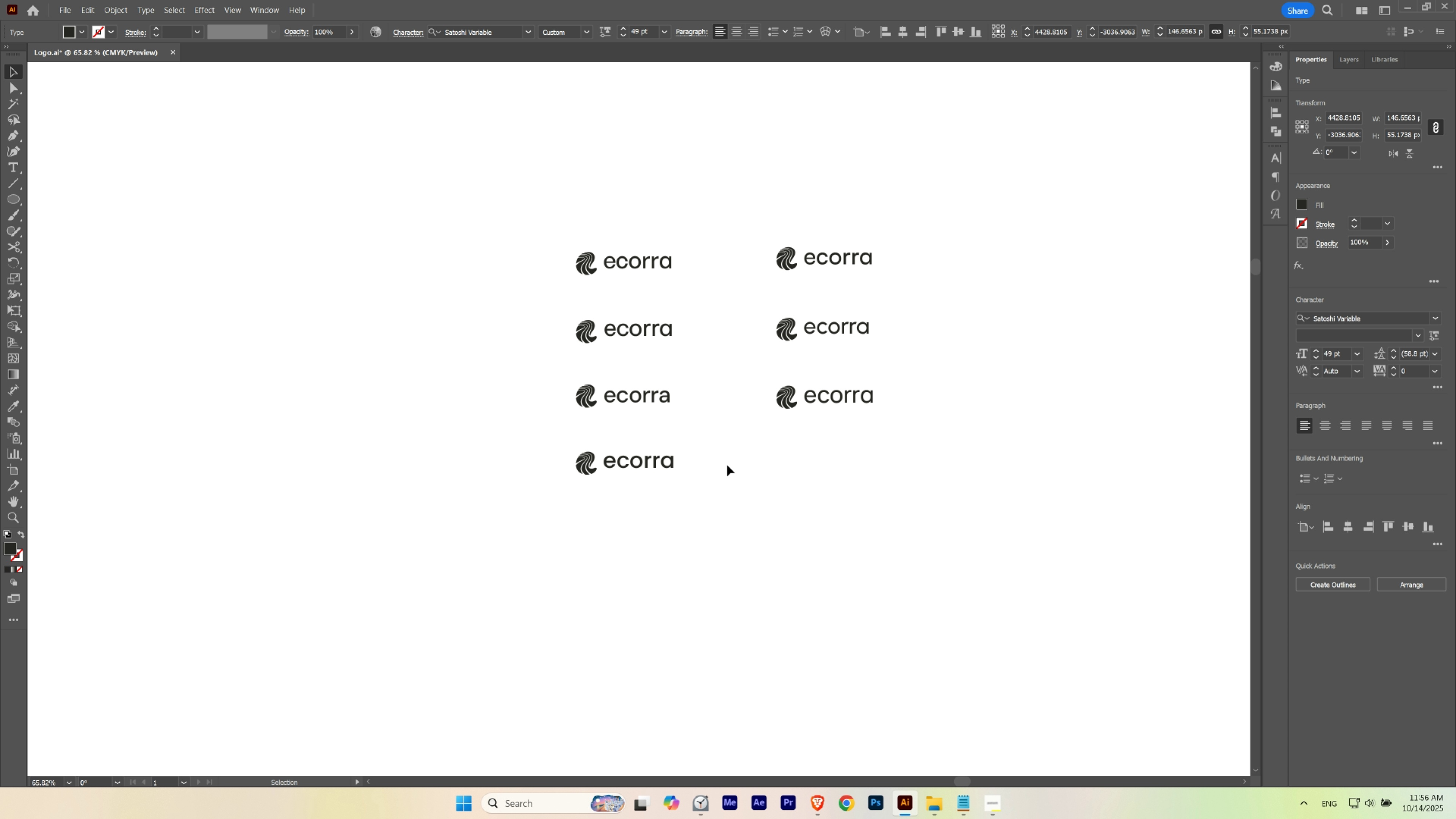 
left_click([727, 465])
 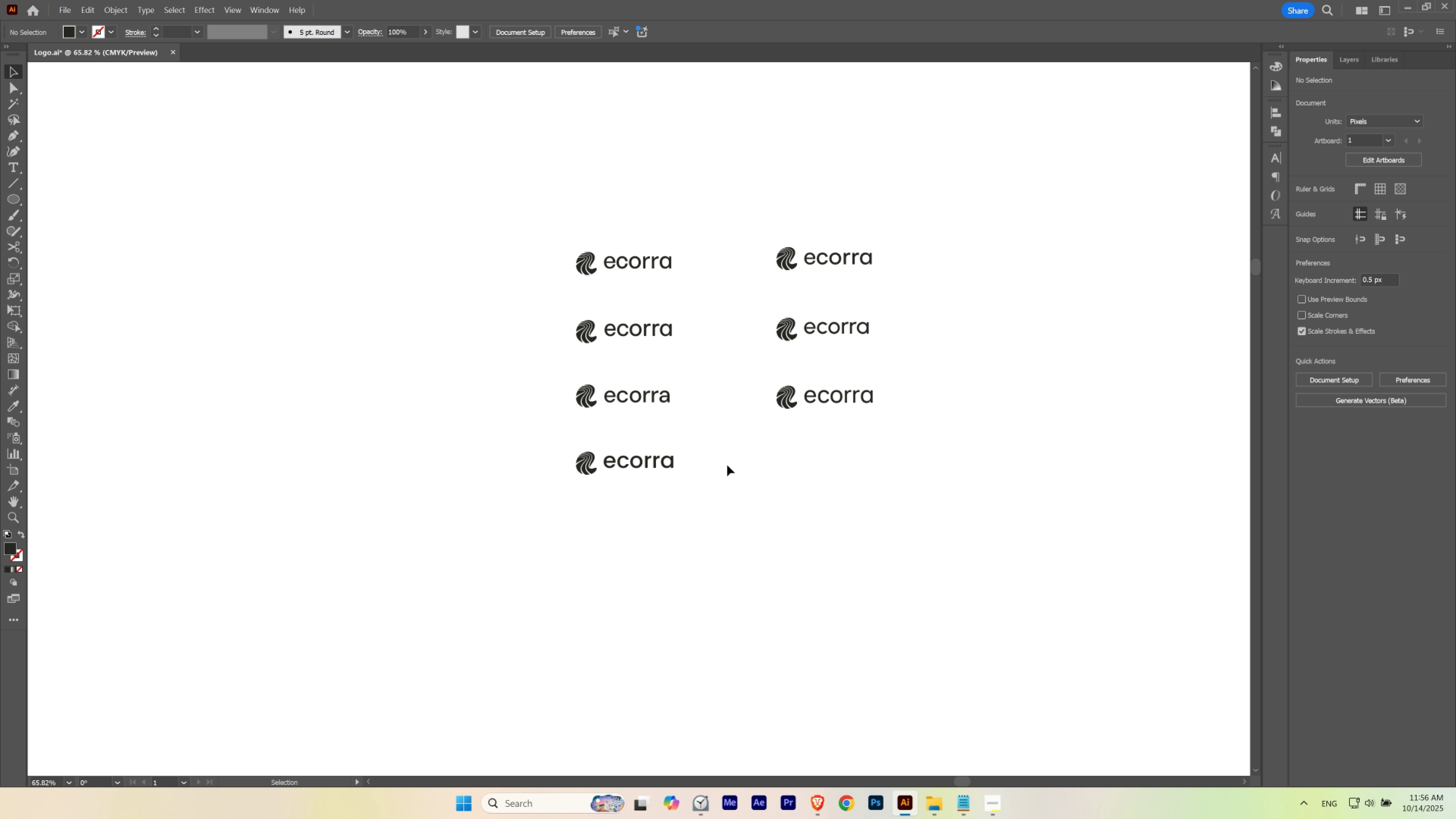 
wait(8.7)
 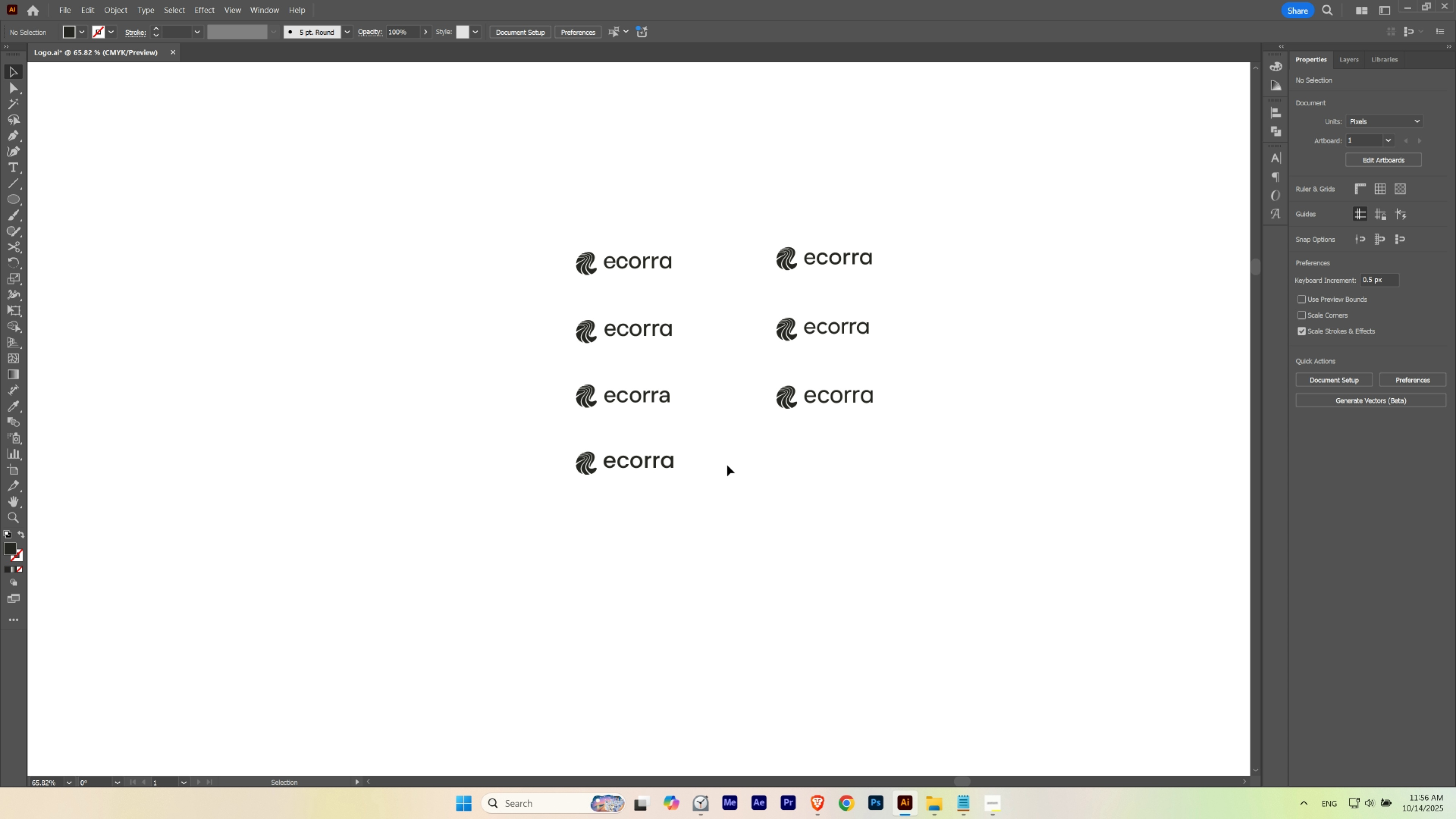 
hold_key(key=Space, duration=1.2)
 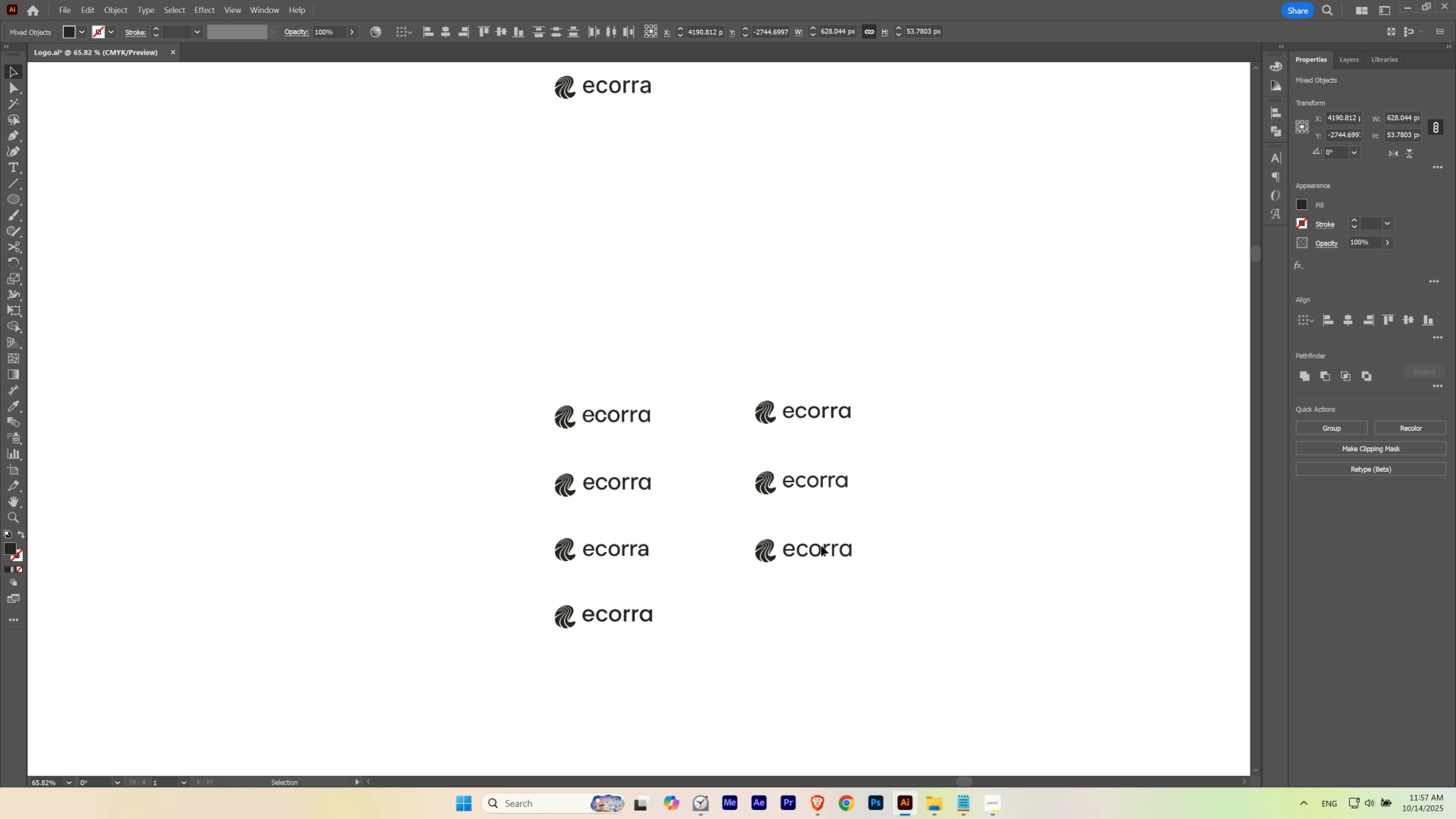 
hold_key(key=ShiftLeft, duration=1.48)
 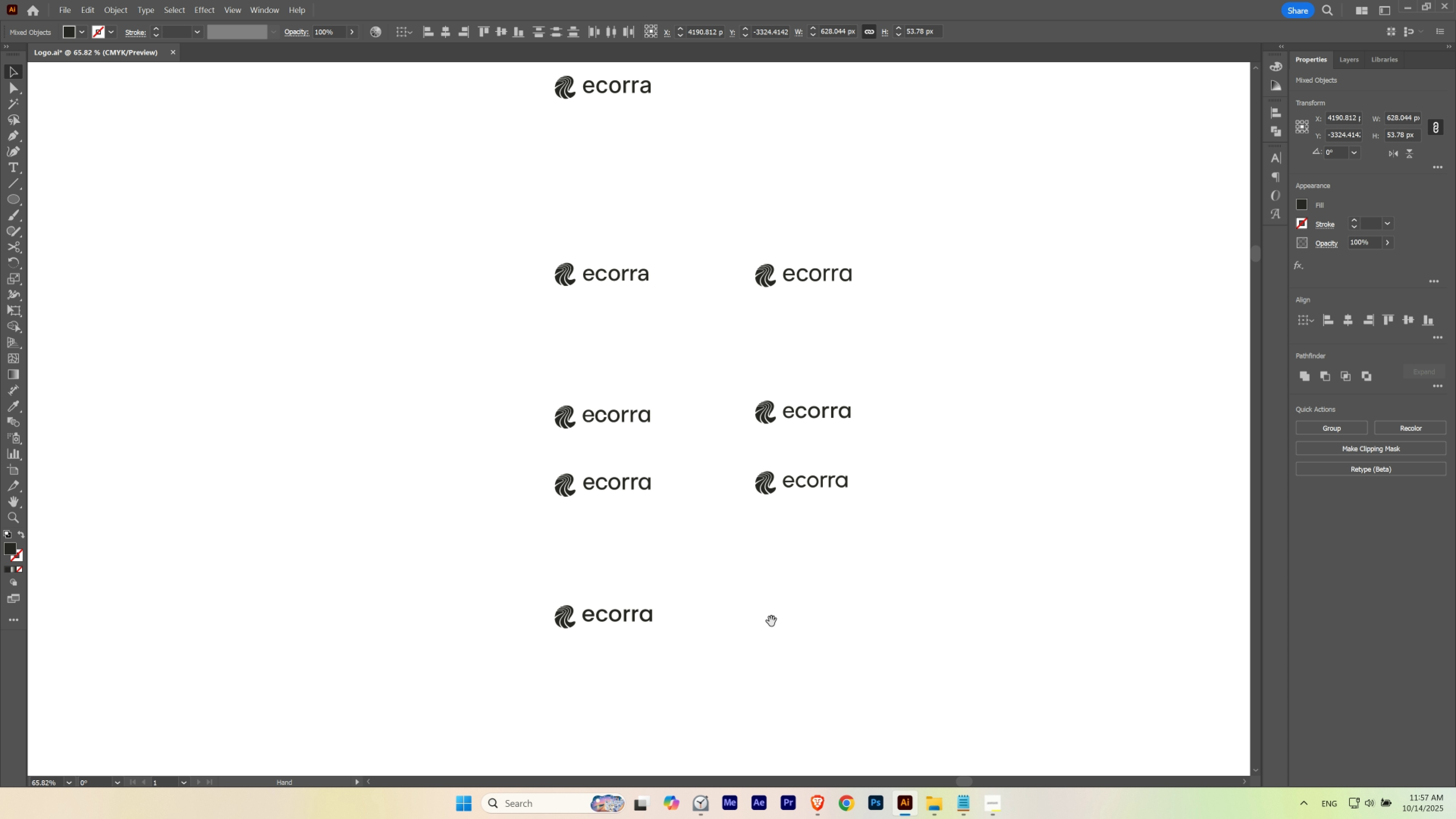 
hold_key(key=Space, duration=0.44)
 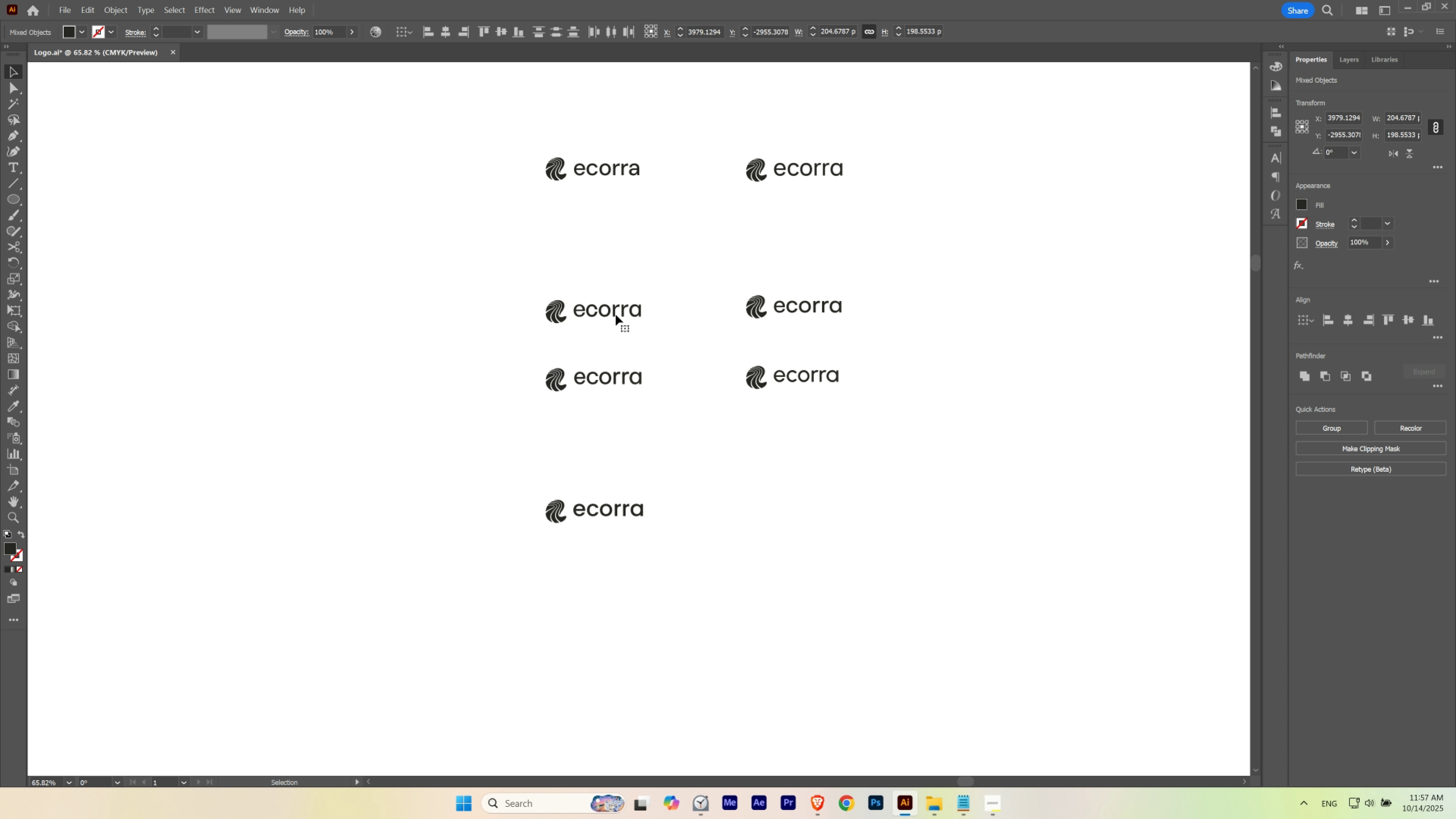 
hold_key(key=ShiftLeft, duration=1.38)
 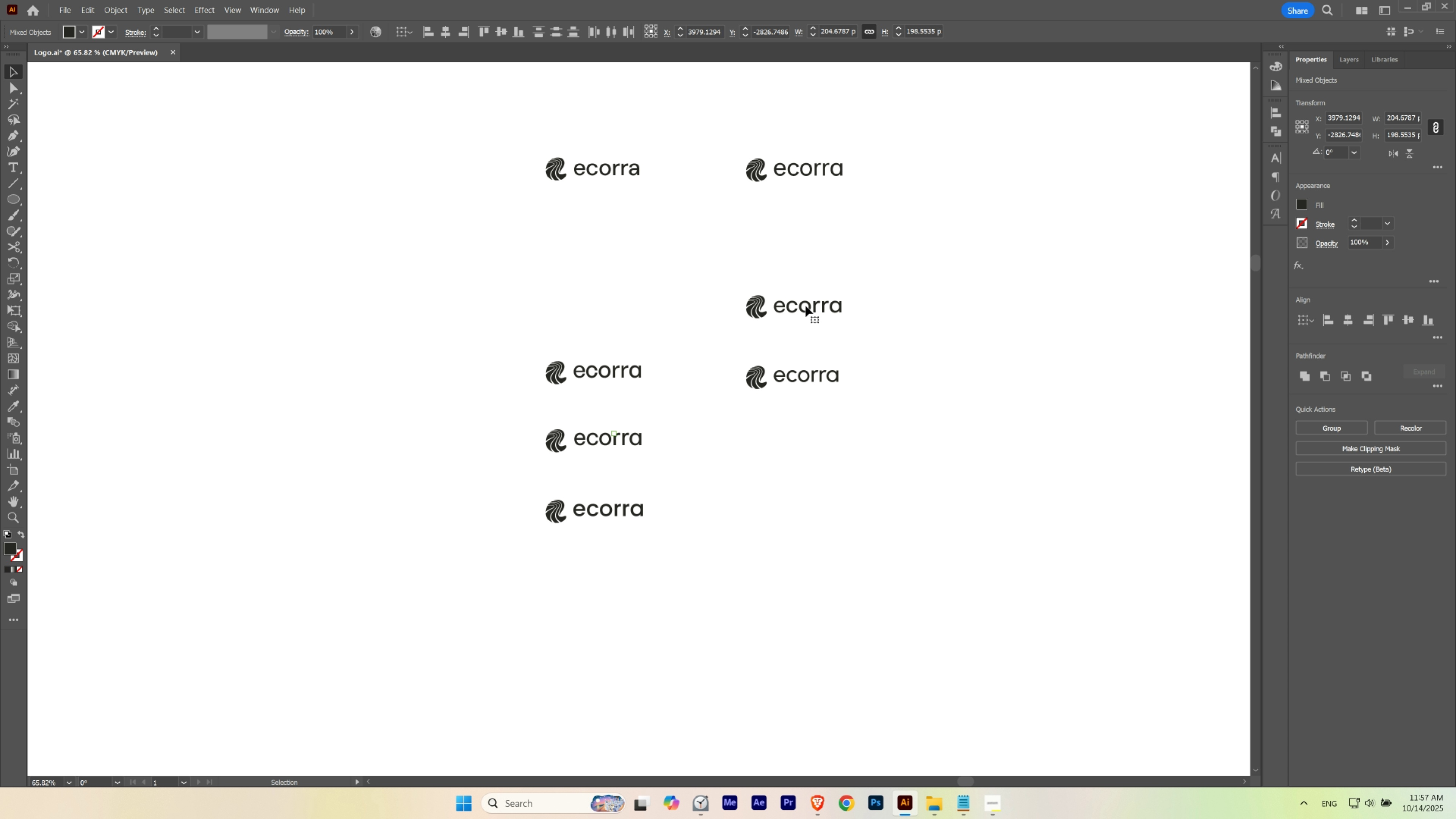 
hold_key(key=ShiftLeft, duration=1.25)
 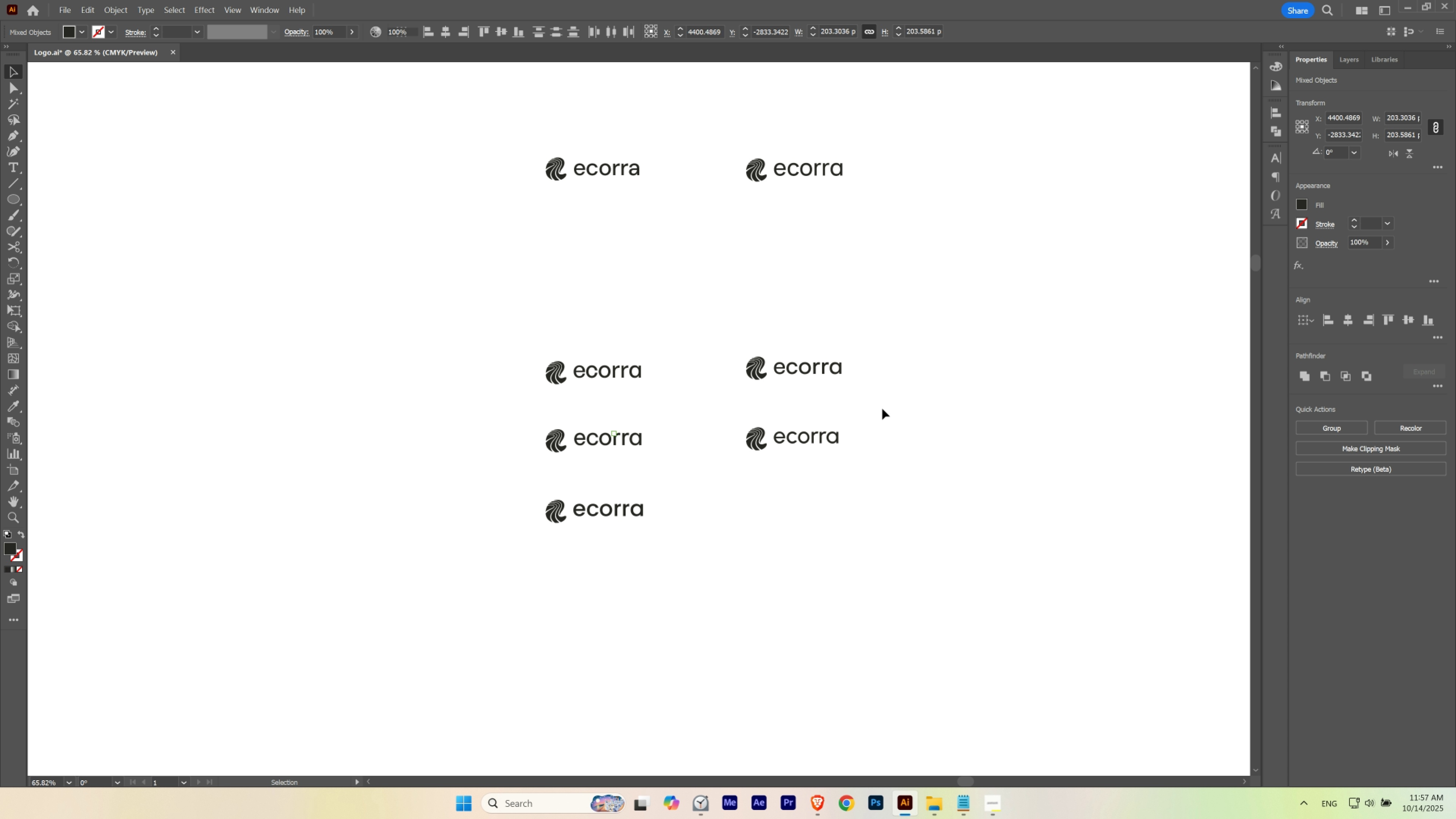 
left_click([882, 407])
 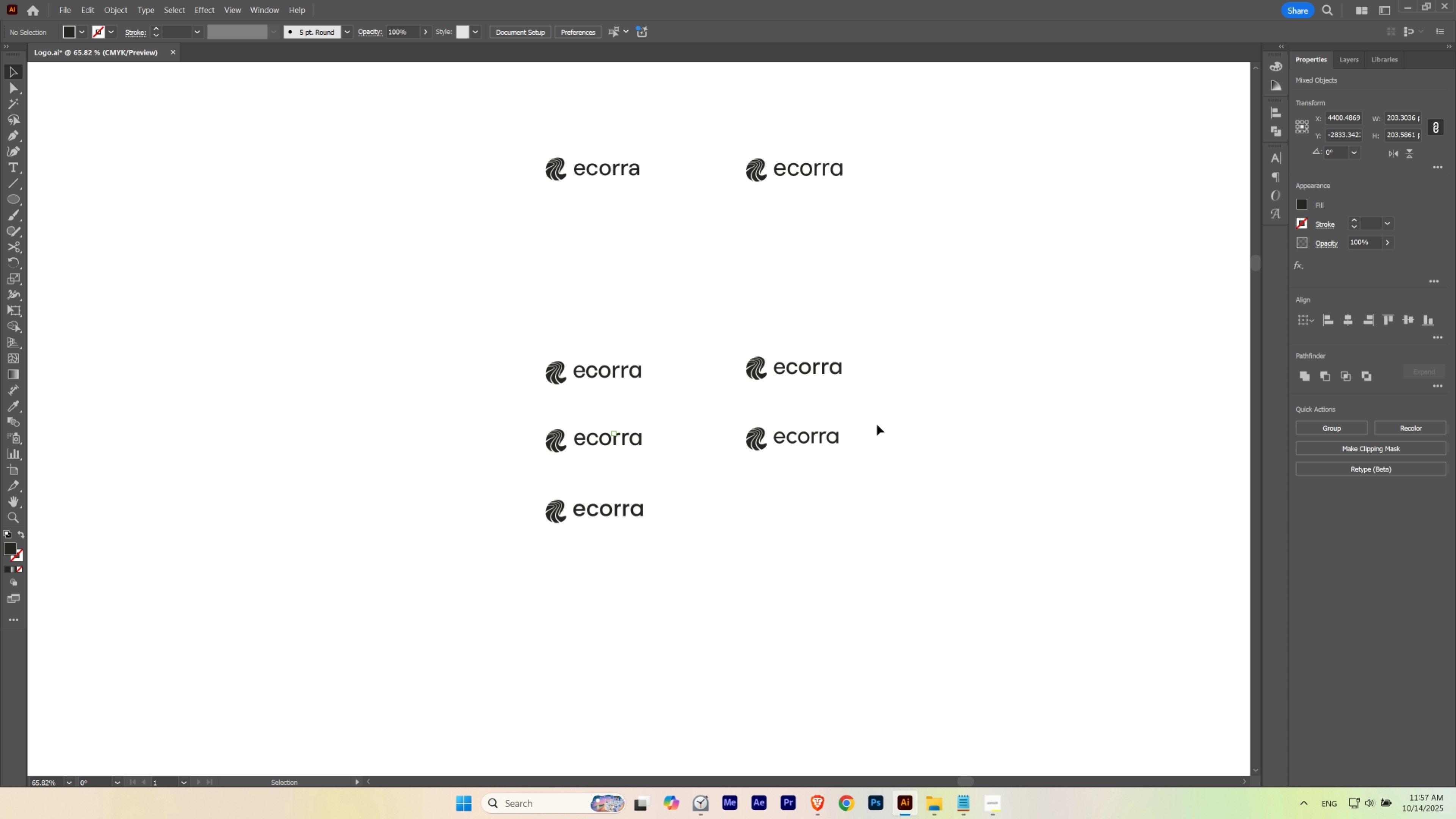 
hold_key(key=Space, duration=0.72)
 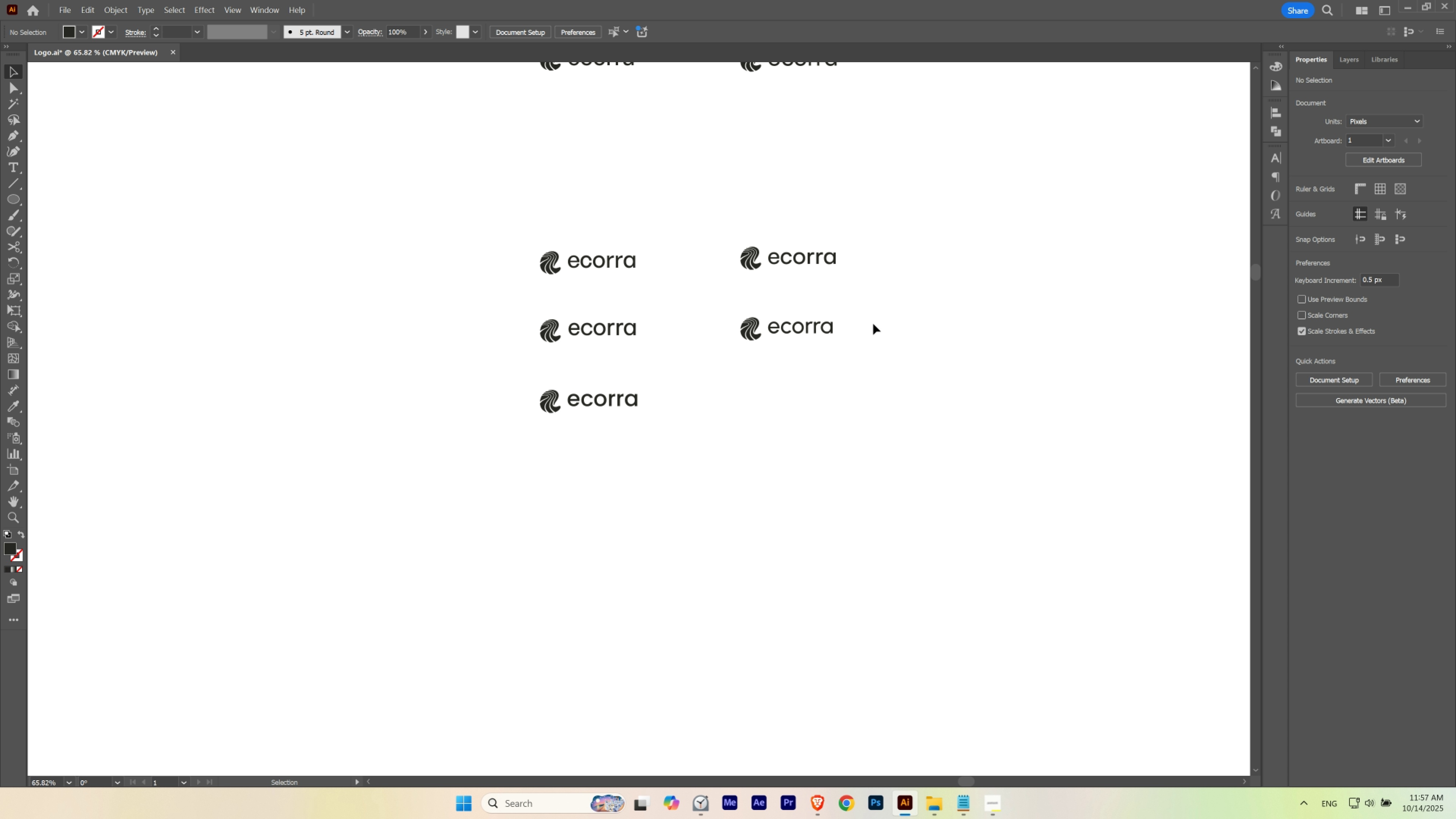 
left_click([873, 324])
 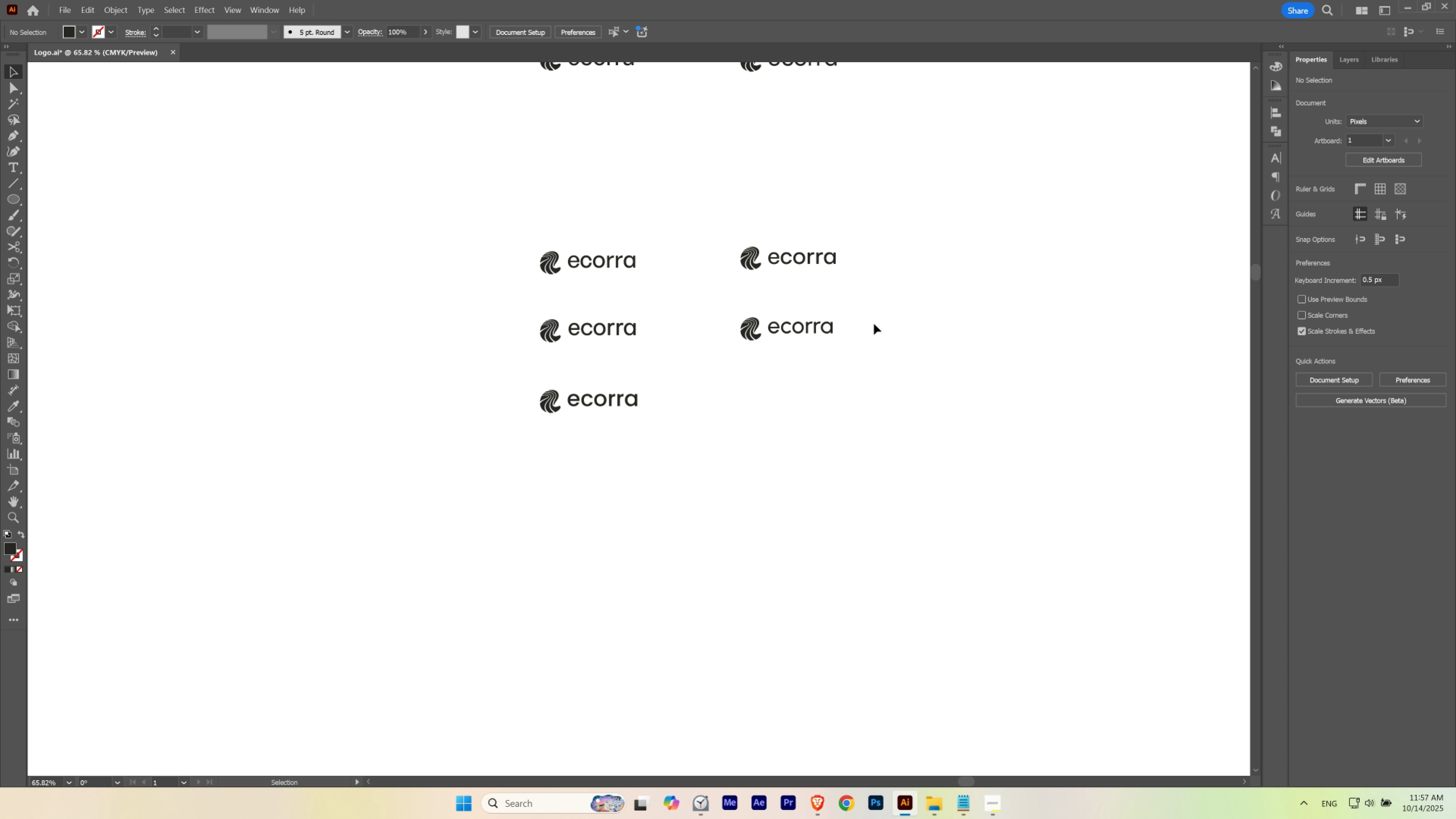 
left_click([874, 324])
 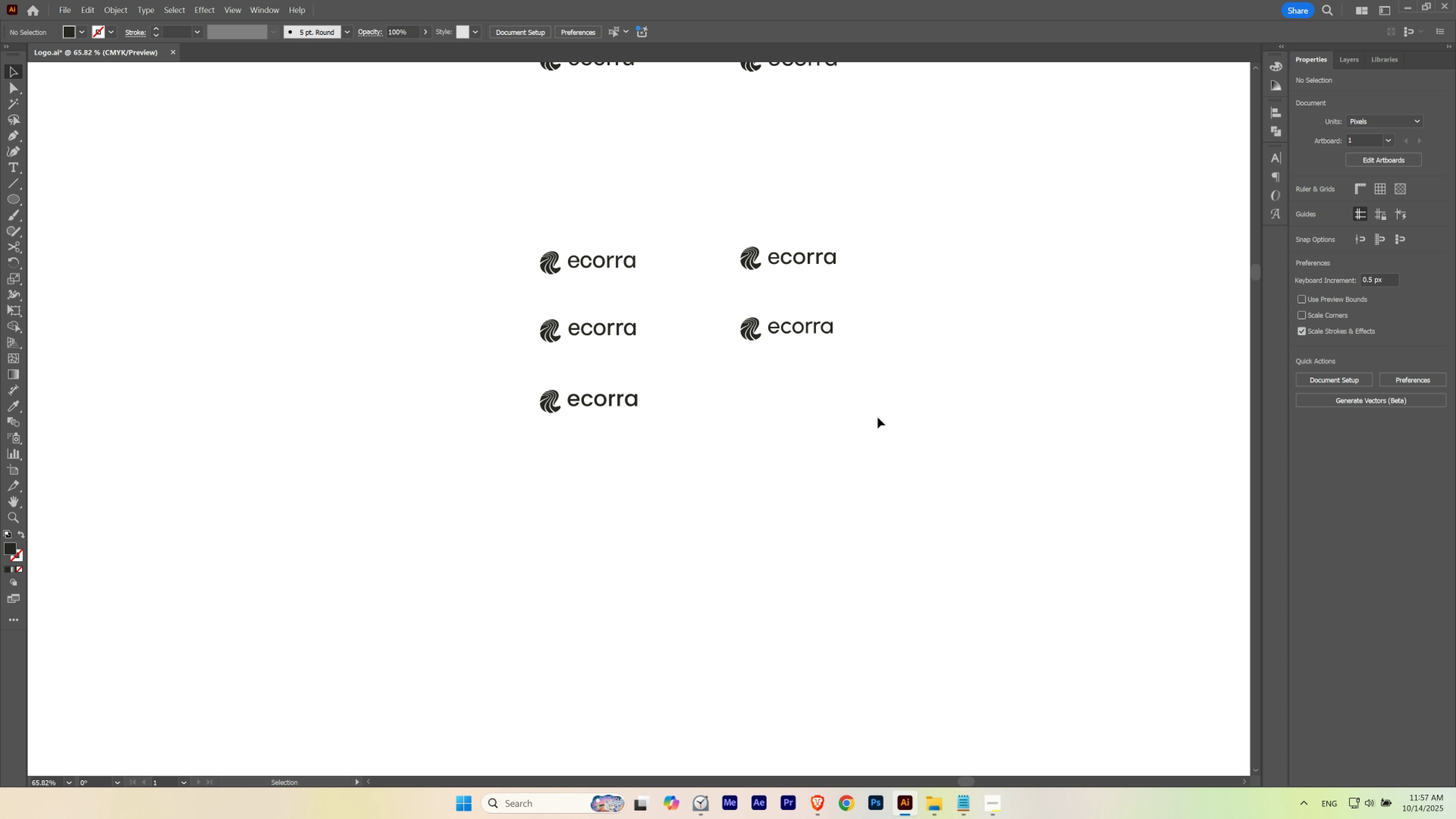 
wait(8.91)
 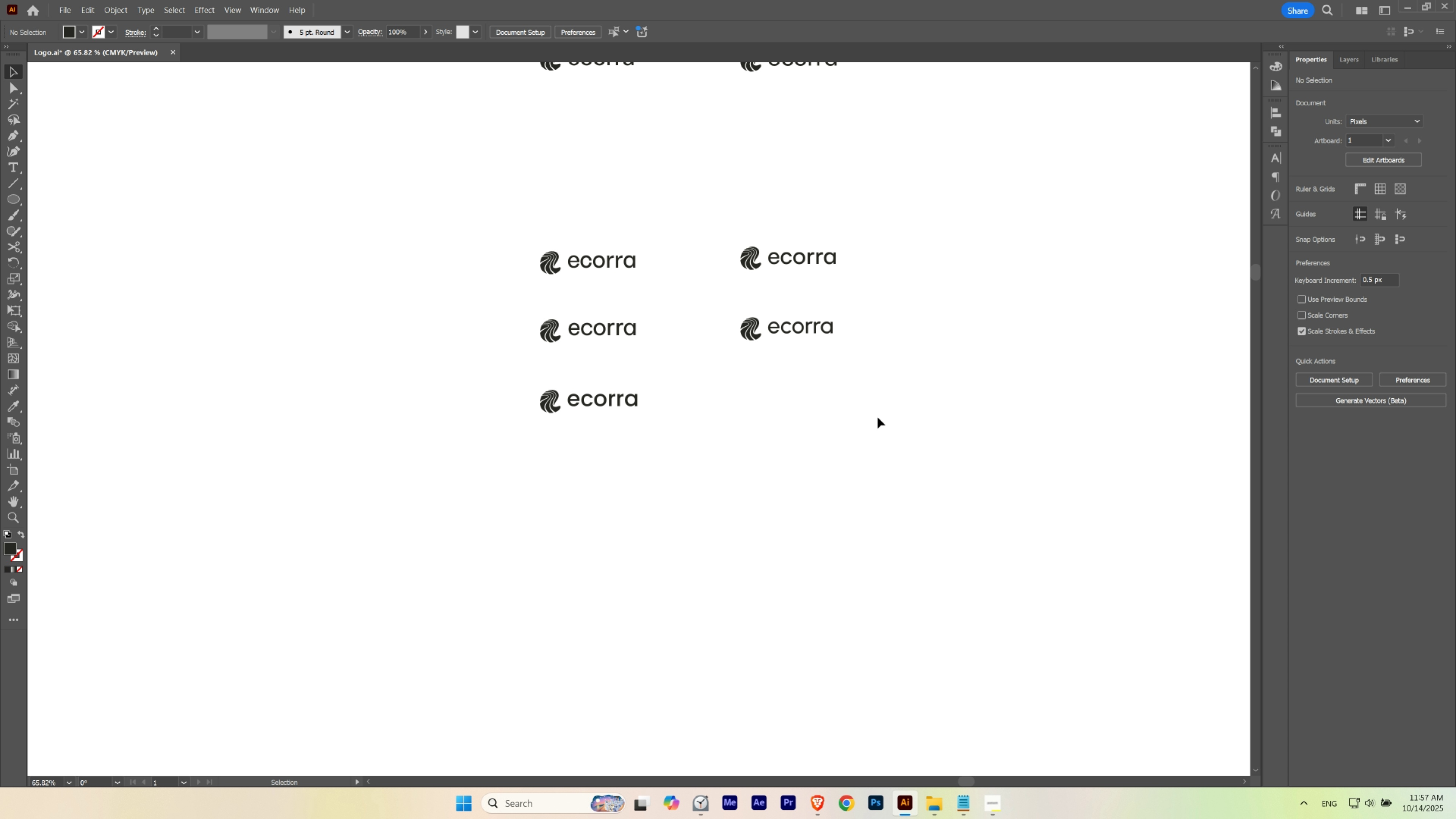 
hold_key(key=ControlLeft, duration=0.78)
 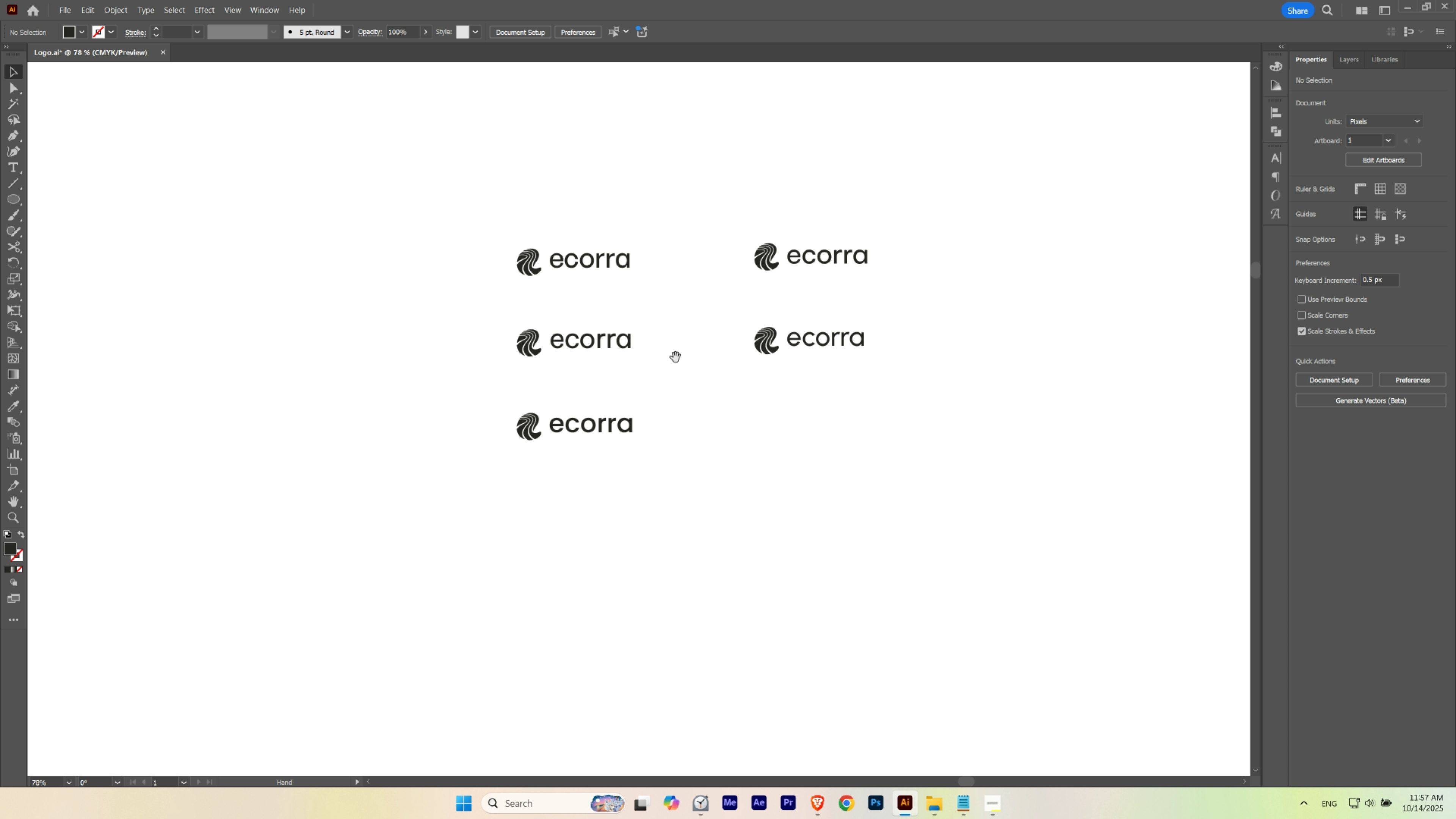 
hold_key(key=Space, duration=0.99)
 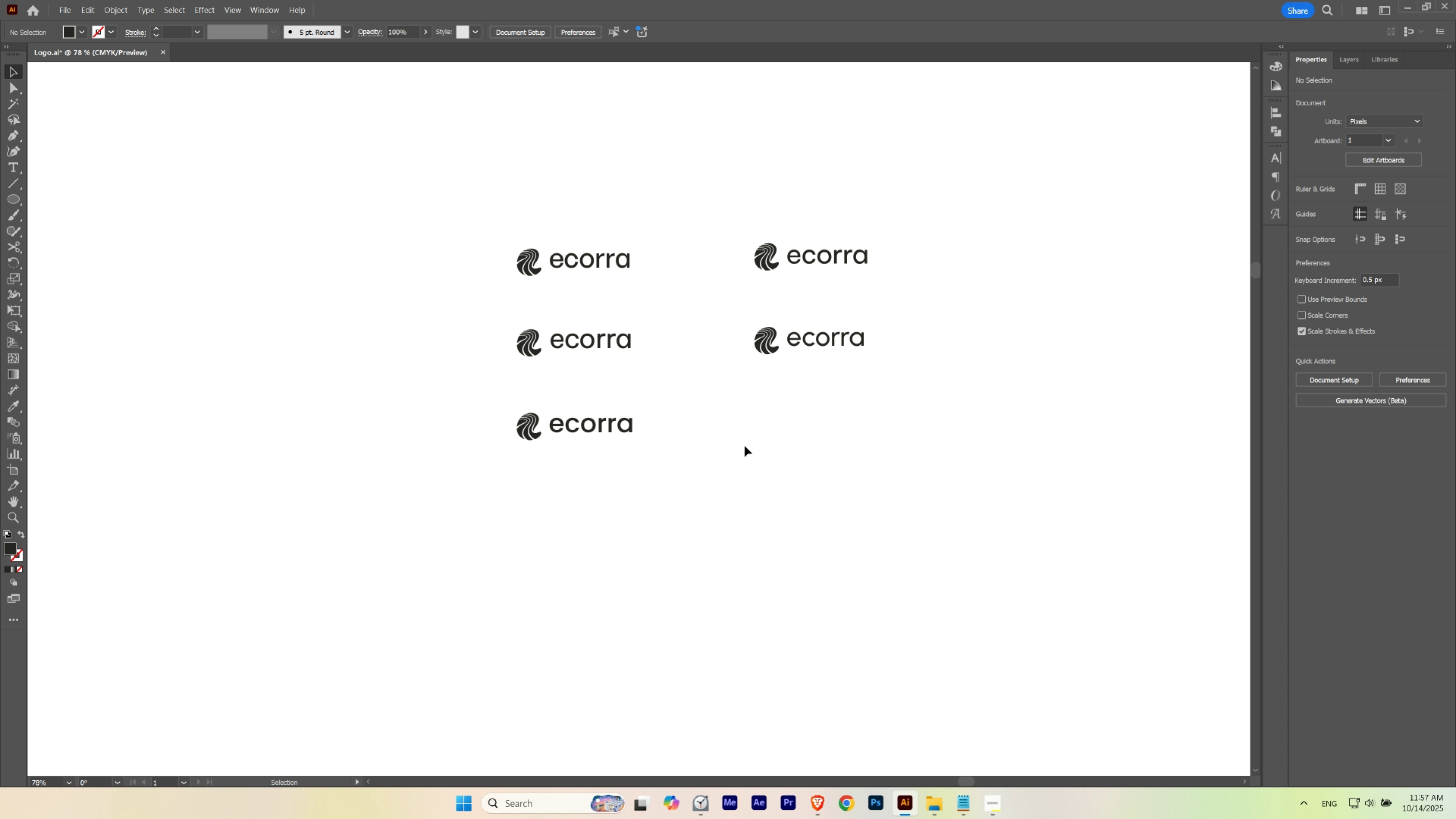 
hold_key(key=Space, duration=0.93)
 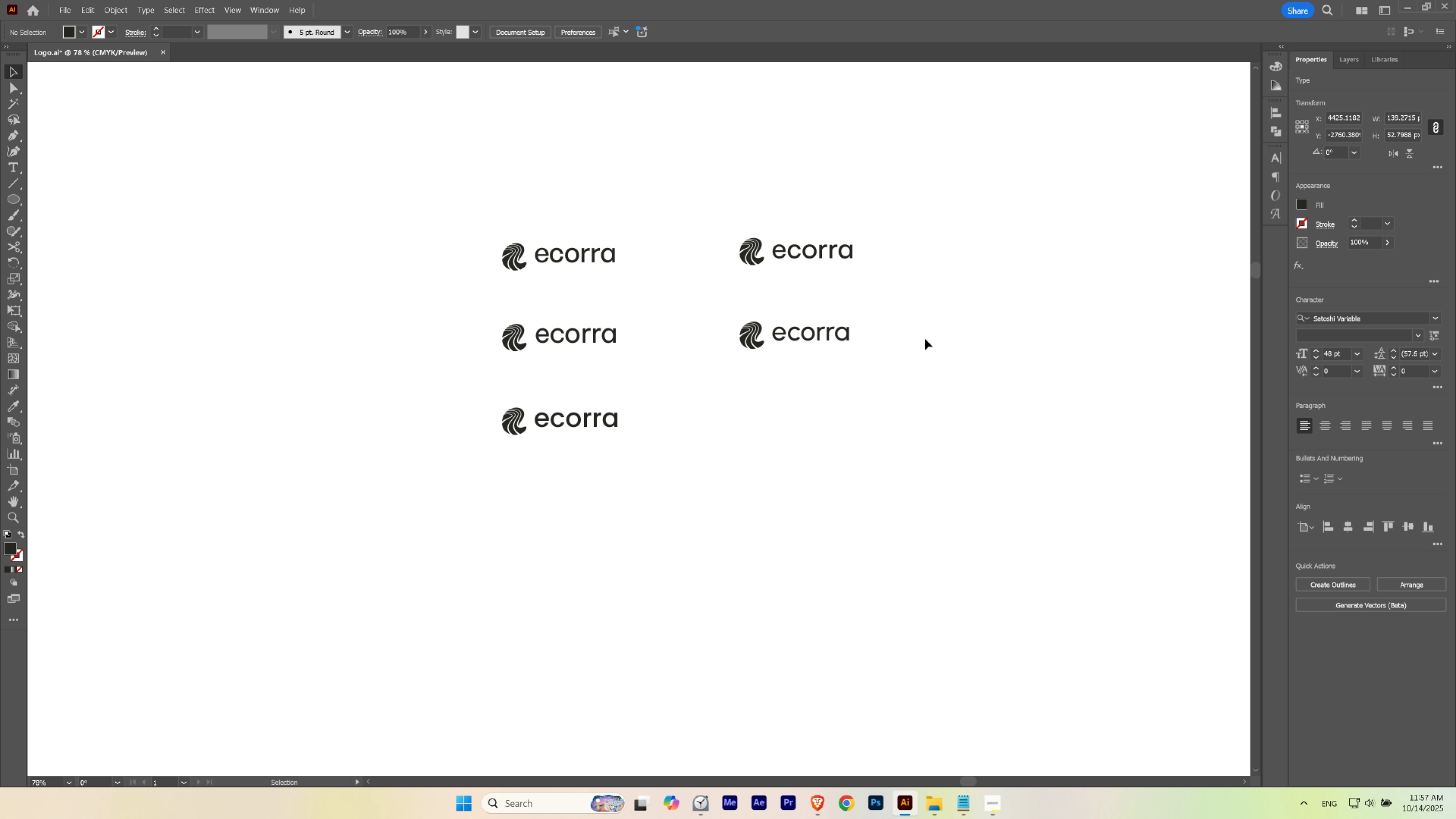 
wait(16.56)
 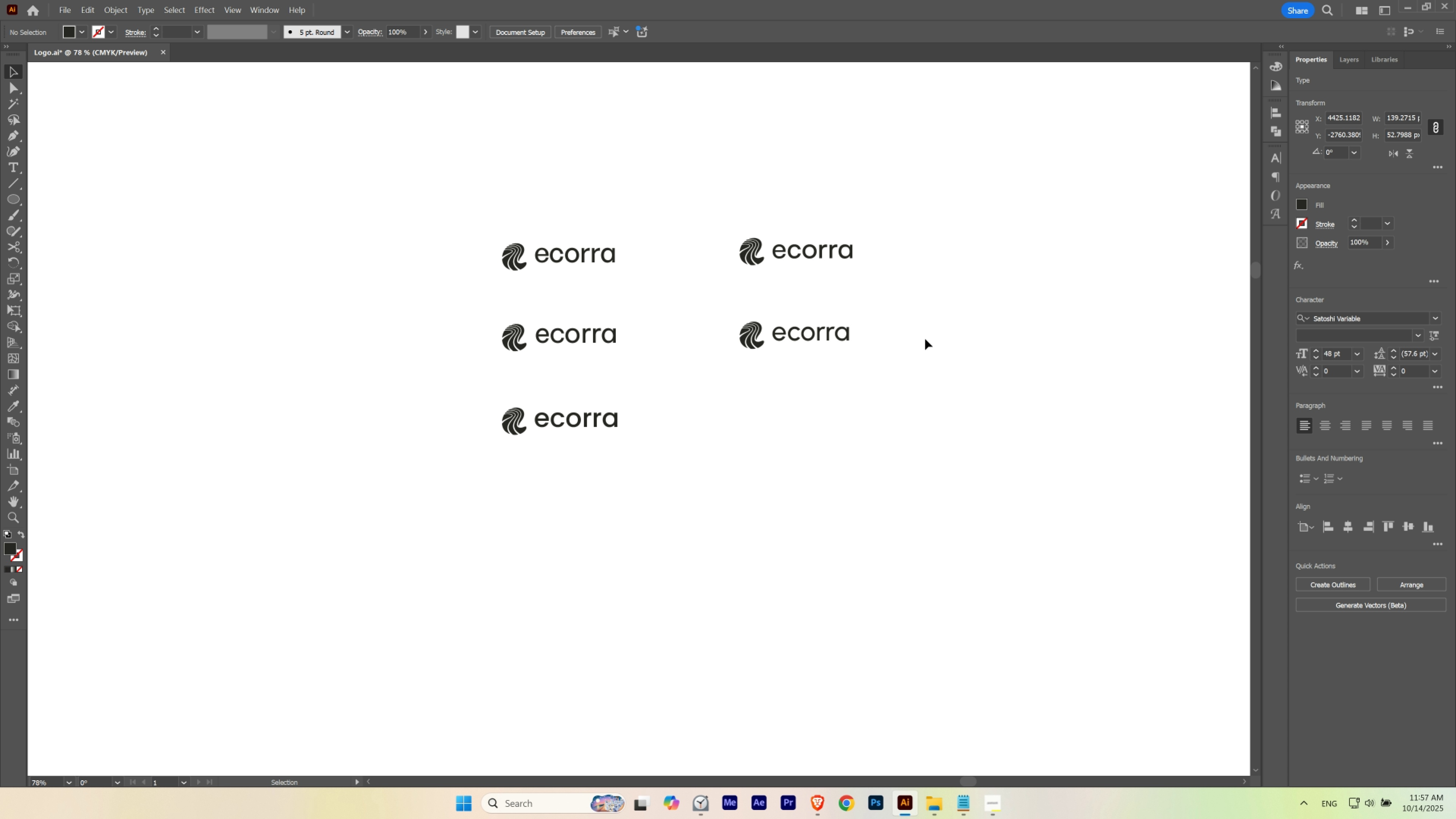 
hold_key(key=Space, duration=0.6)
 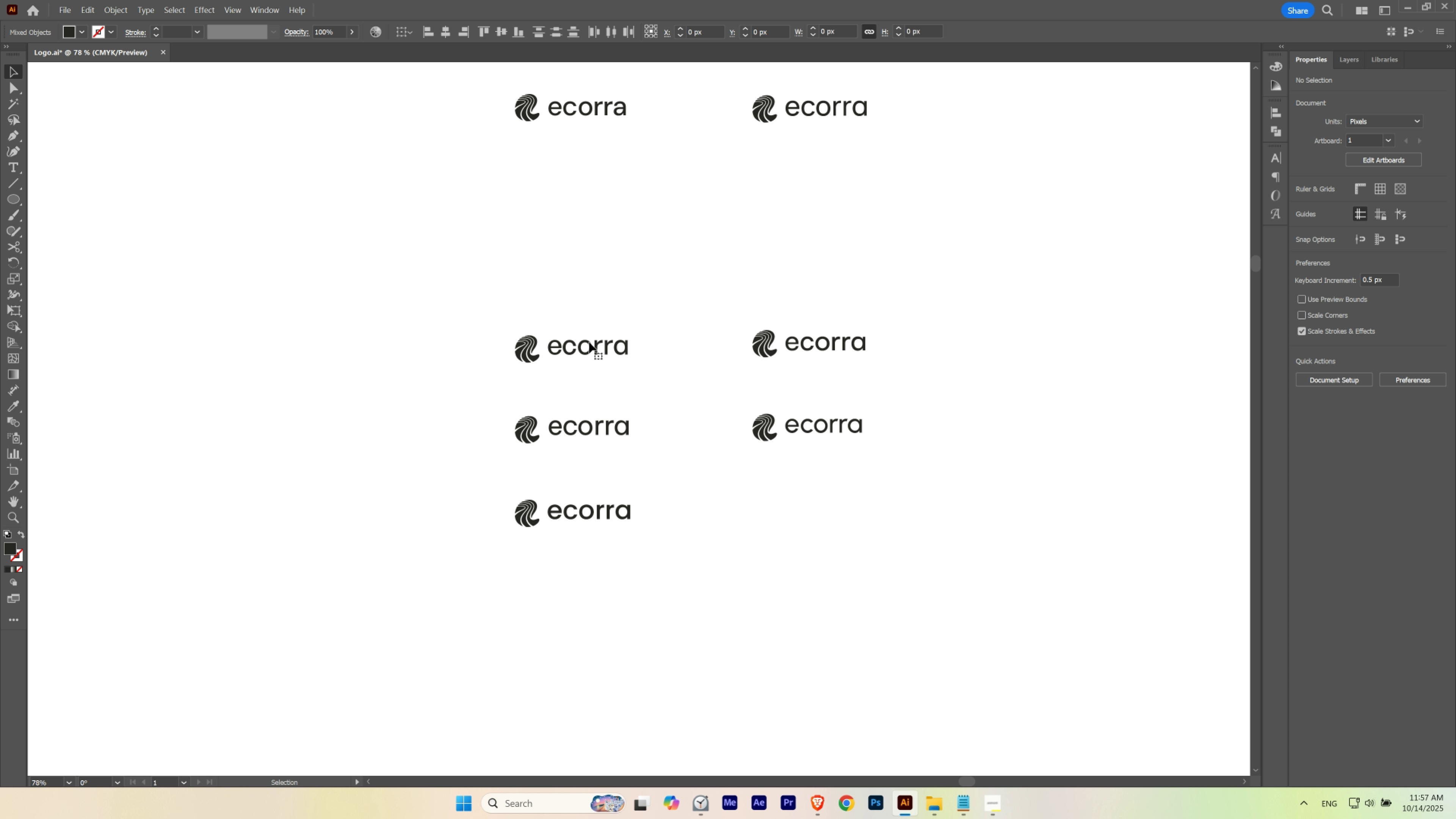 
hold_key(key=ShiftLeft, duration=0.9)
 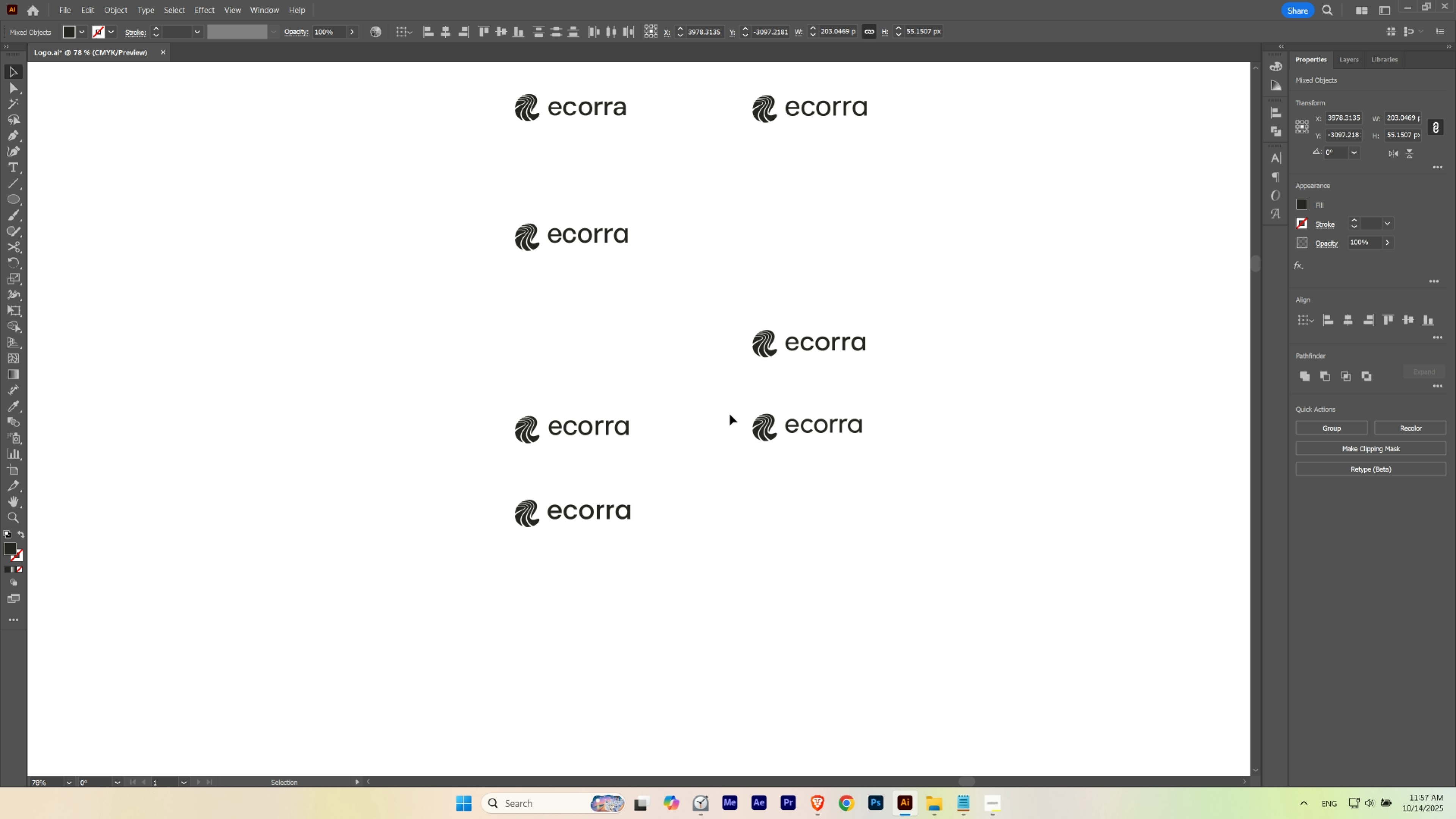 
hold_key(key=Space, duration=0.36)
 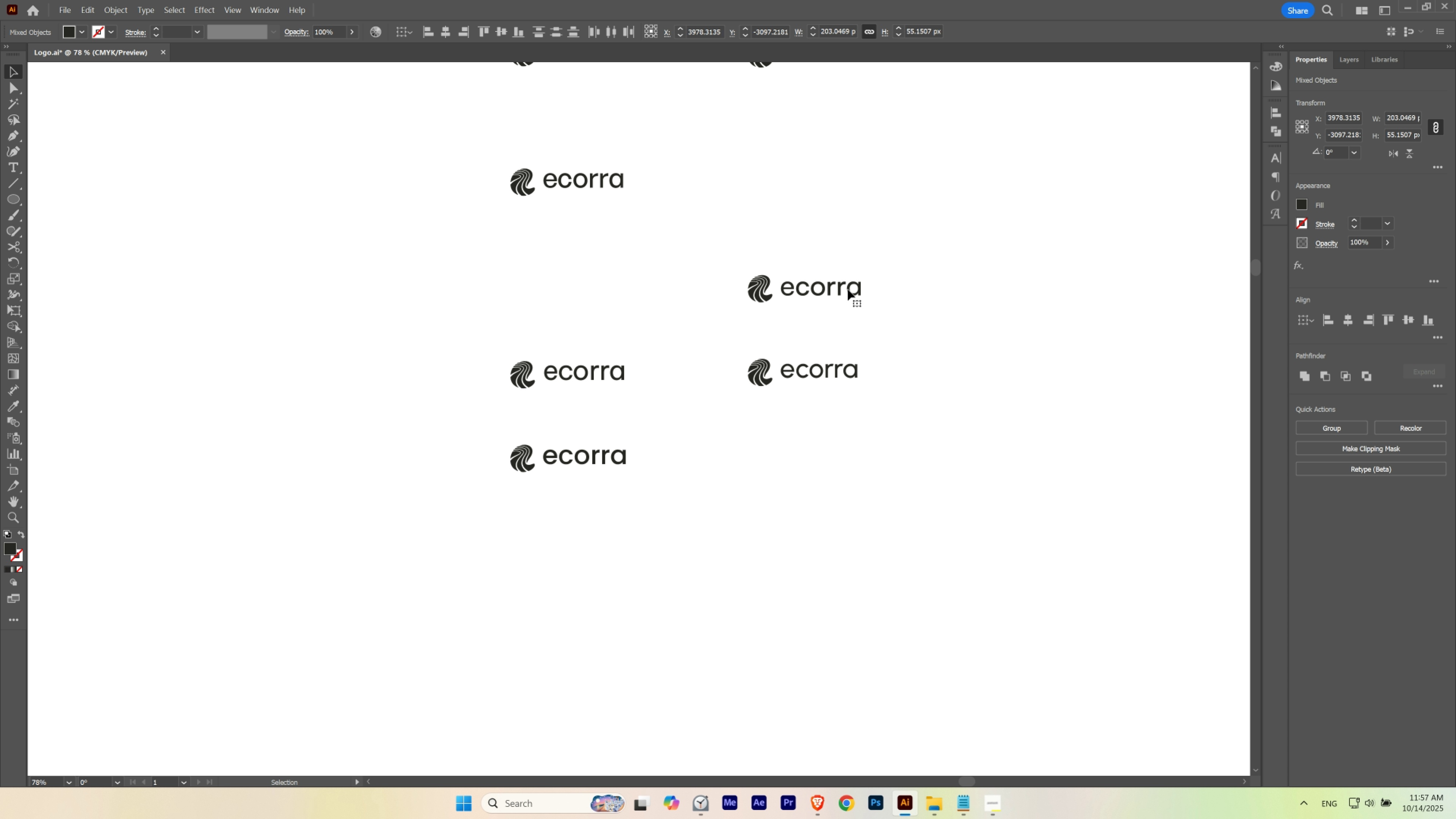 
hold_key(key=ShiftLeft, duration=1.52)
 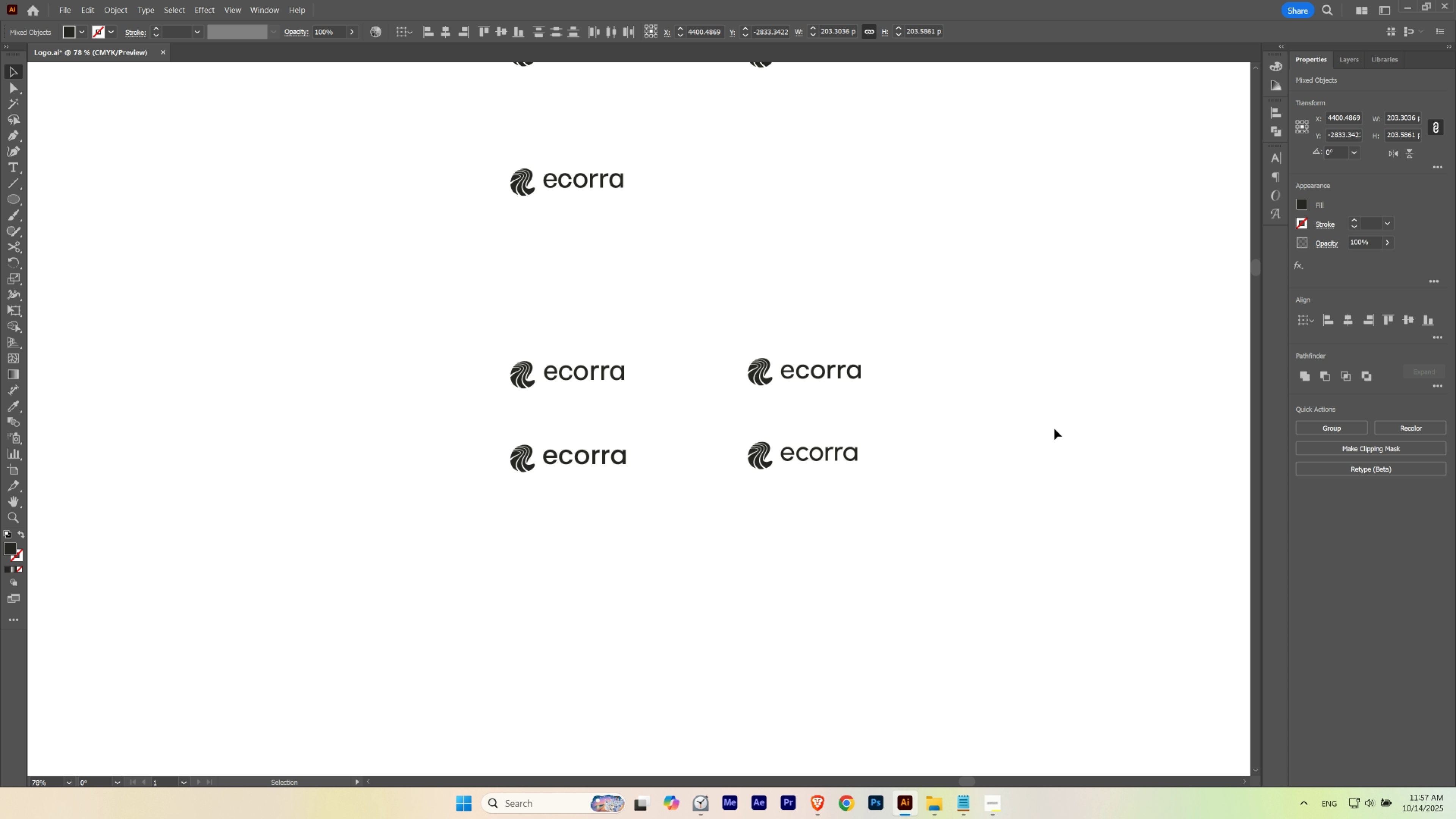 
left_click([1054, 429])
 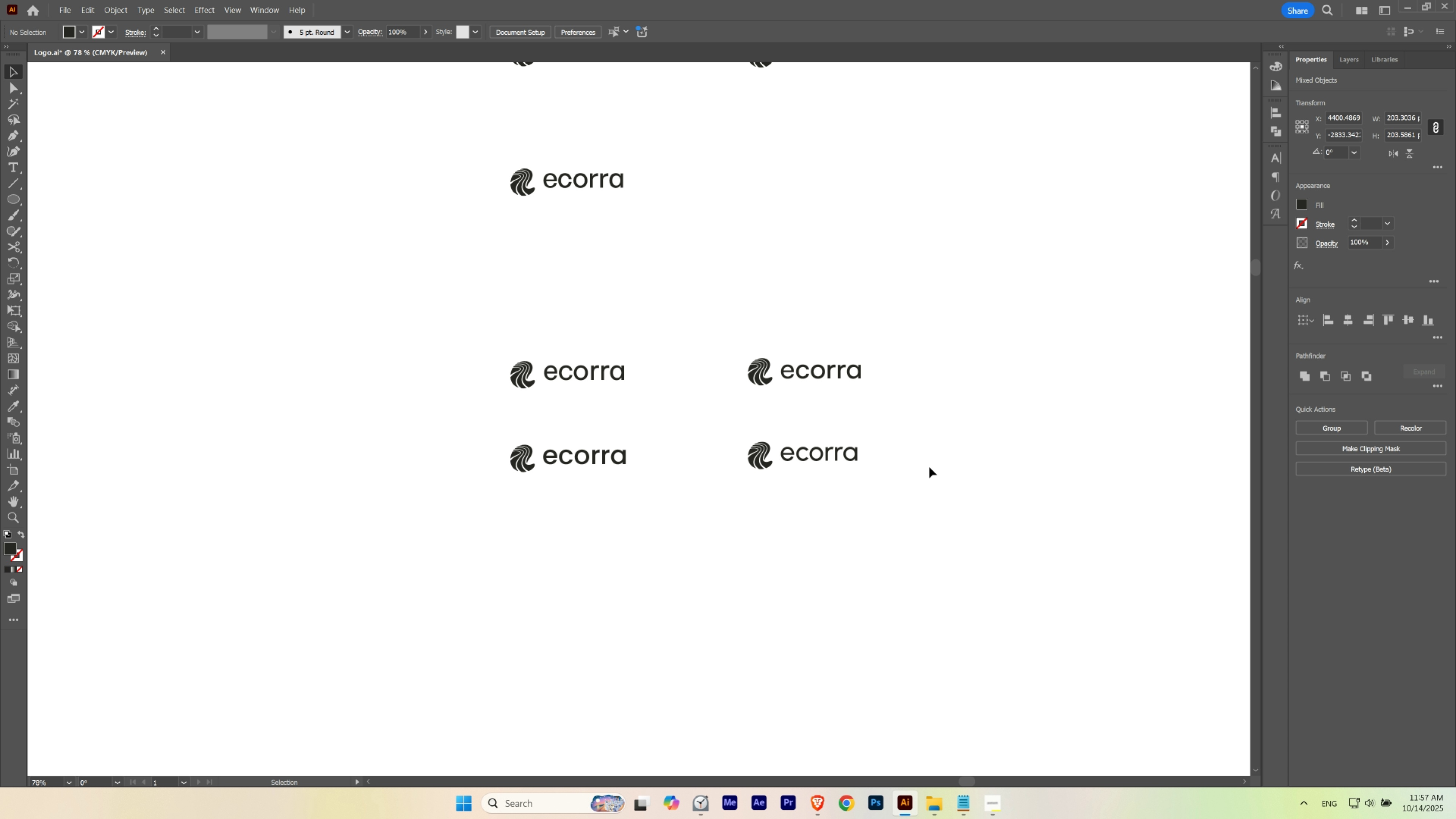 
hold_key(key=Space, duration=1.52)
 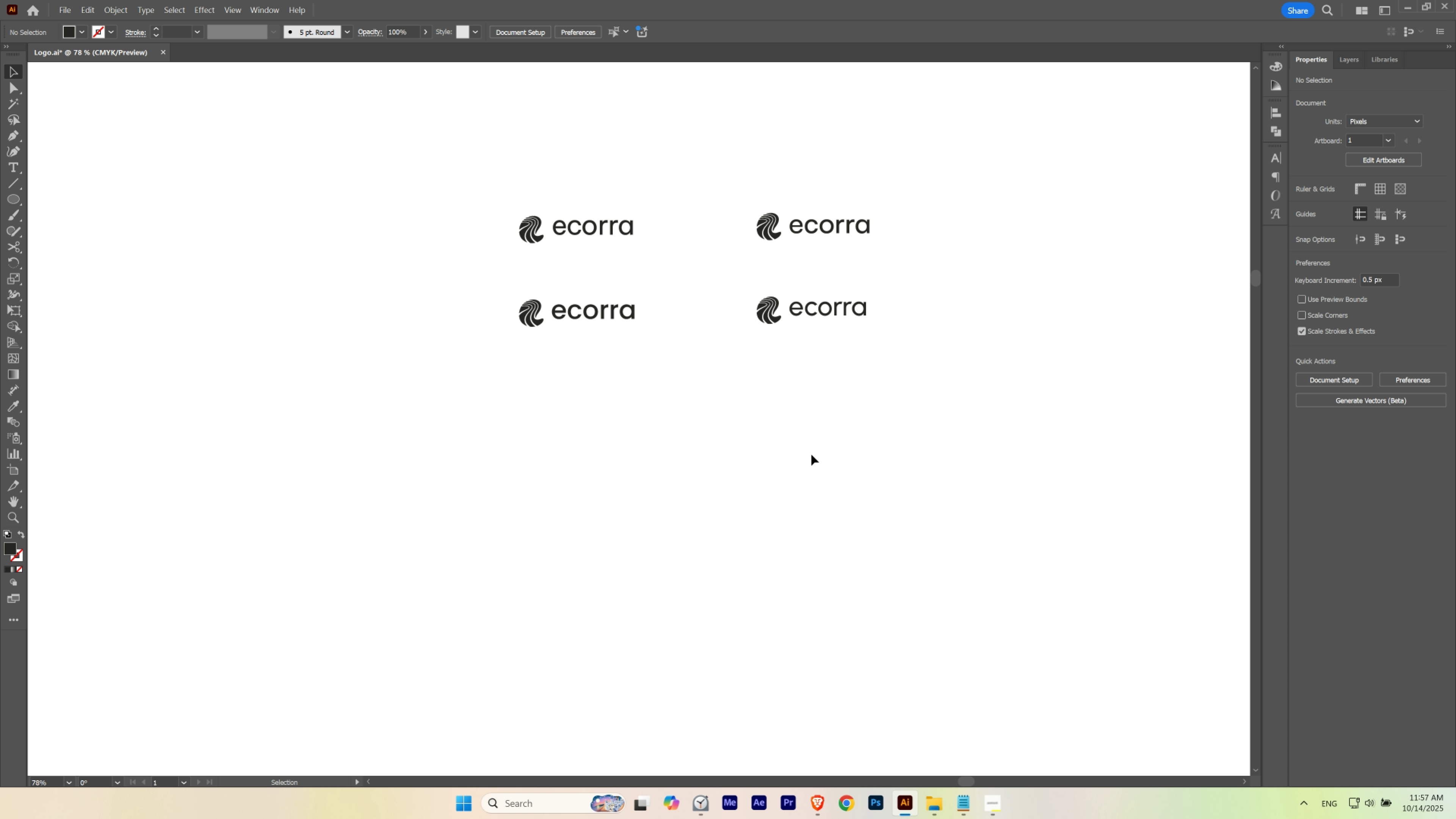 
hold_key(key=Space, duration=0.37)
 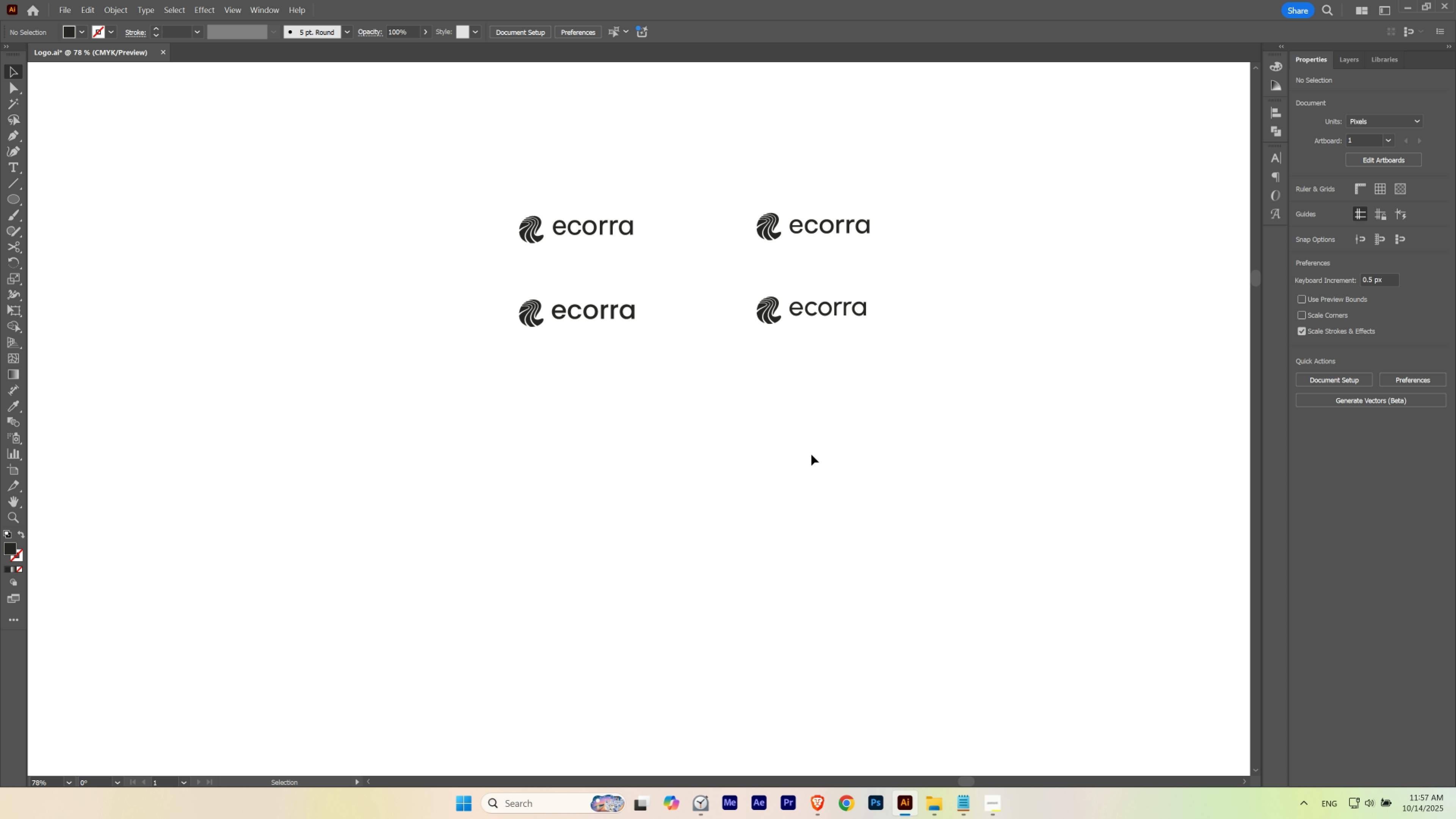 
left_click([811, 454])
 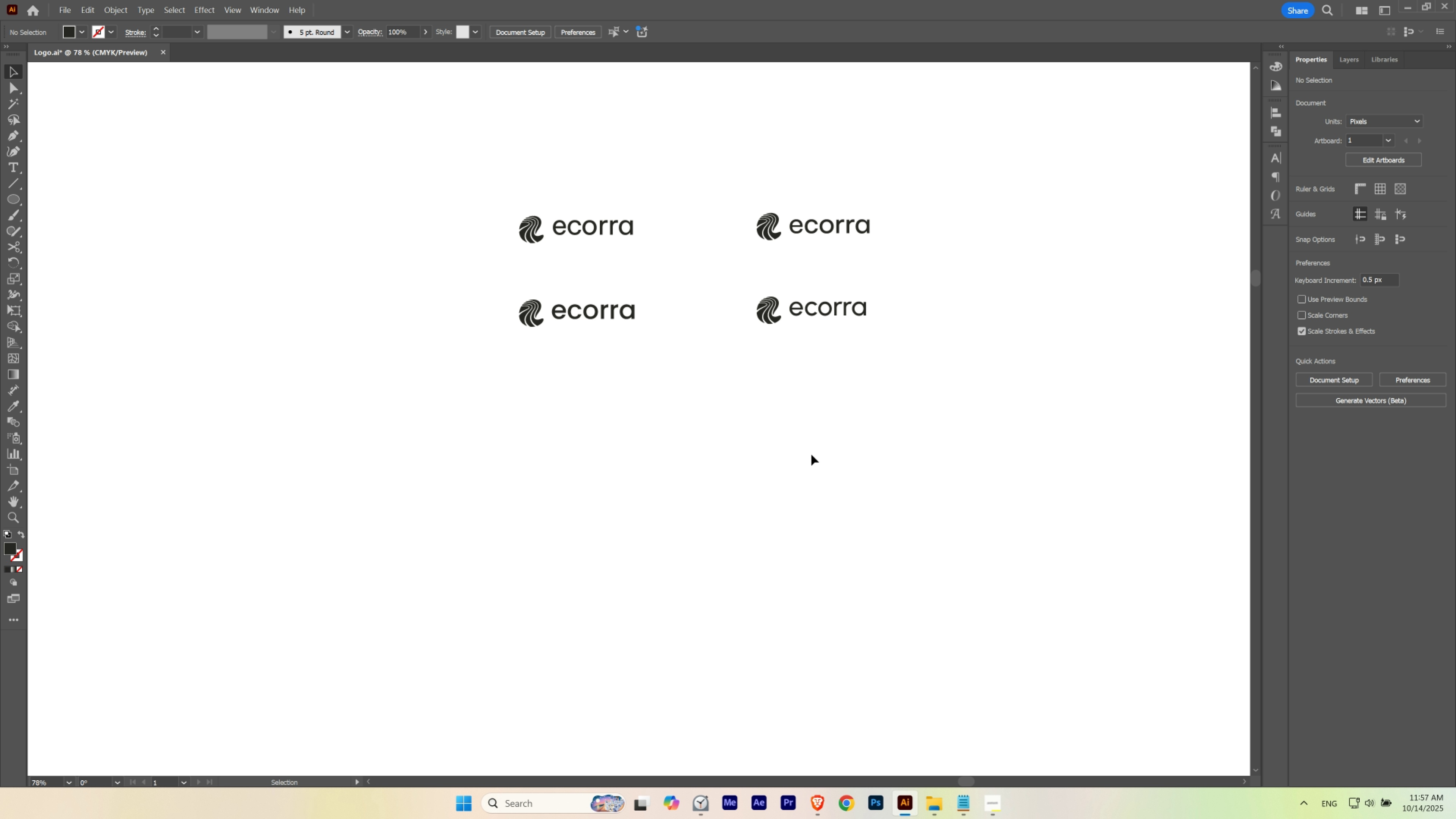 
wait(7.57)
 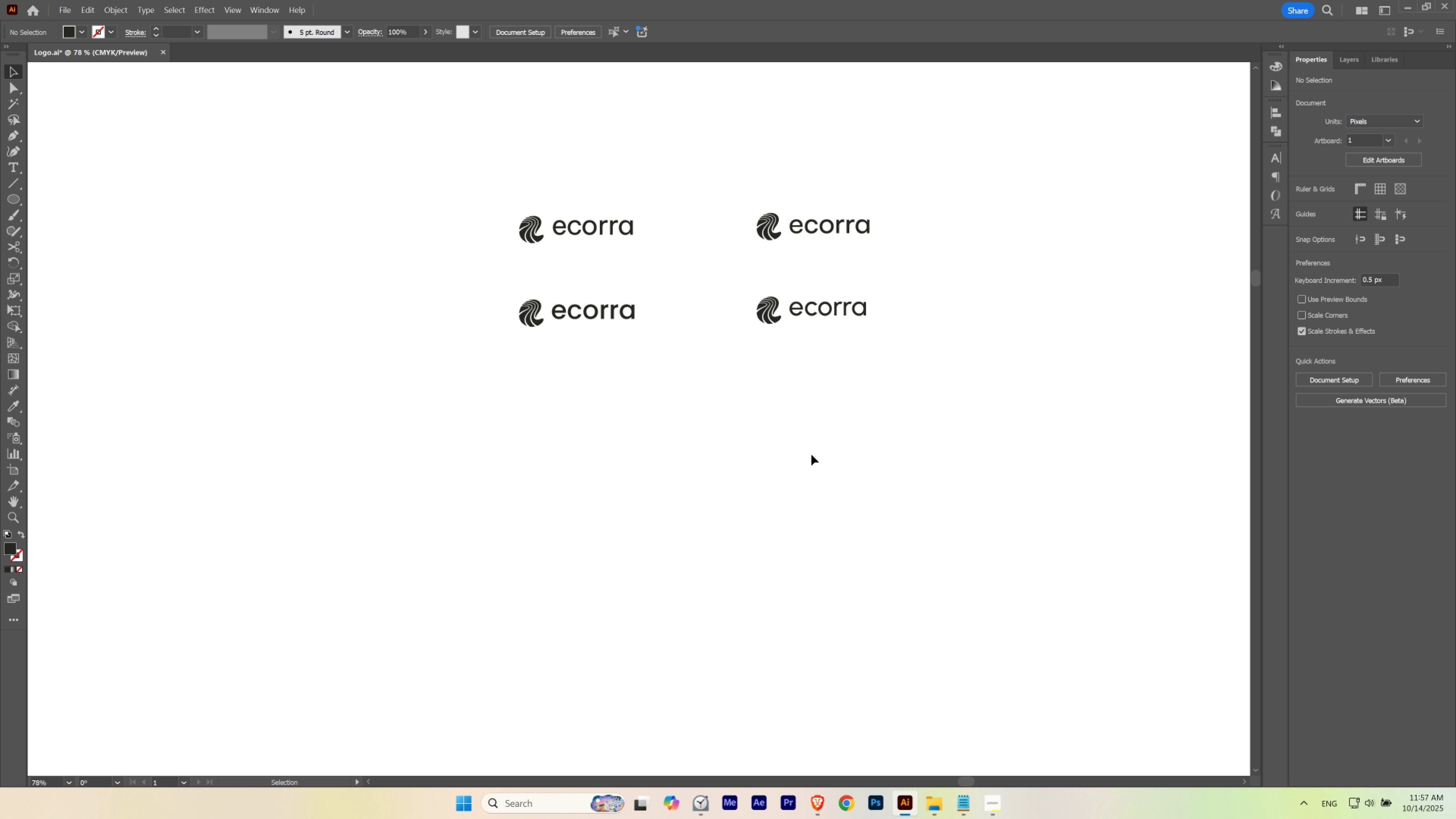 
hold_key(key=Space, duration=0.5)
 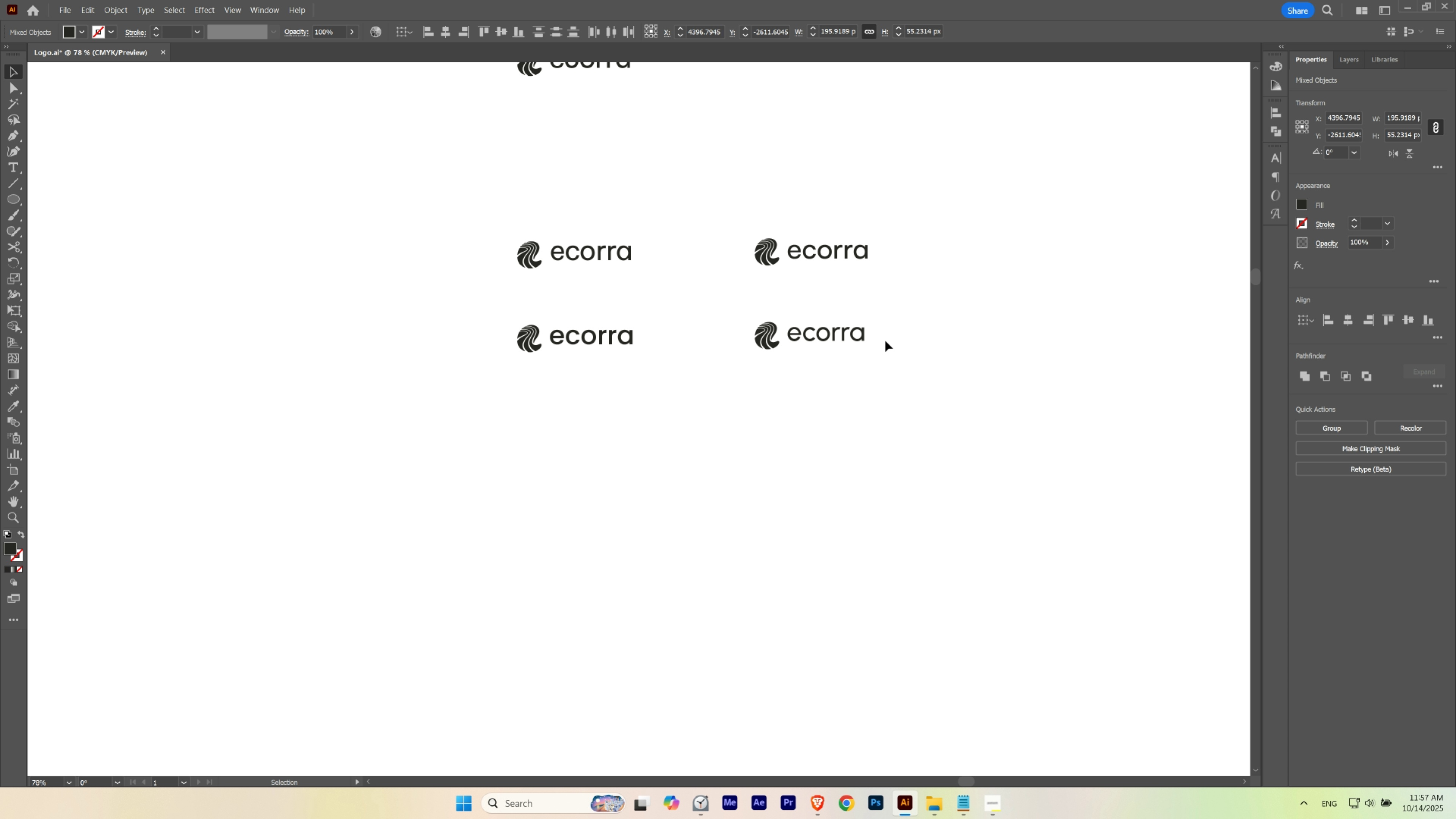 
double_click([885, 341])
 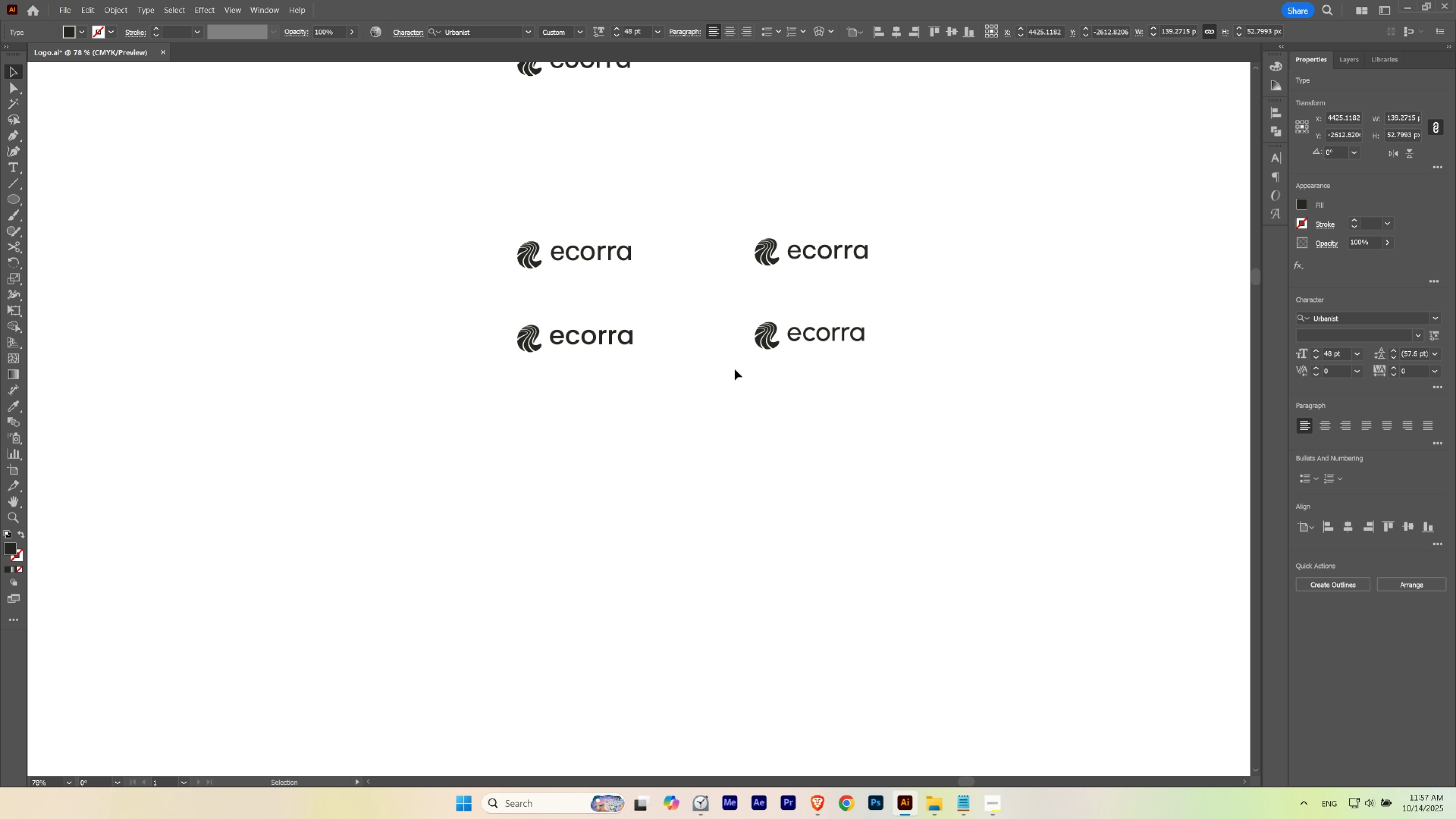 
hold_key(key=Space, duration=0.52)
 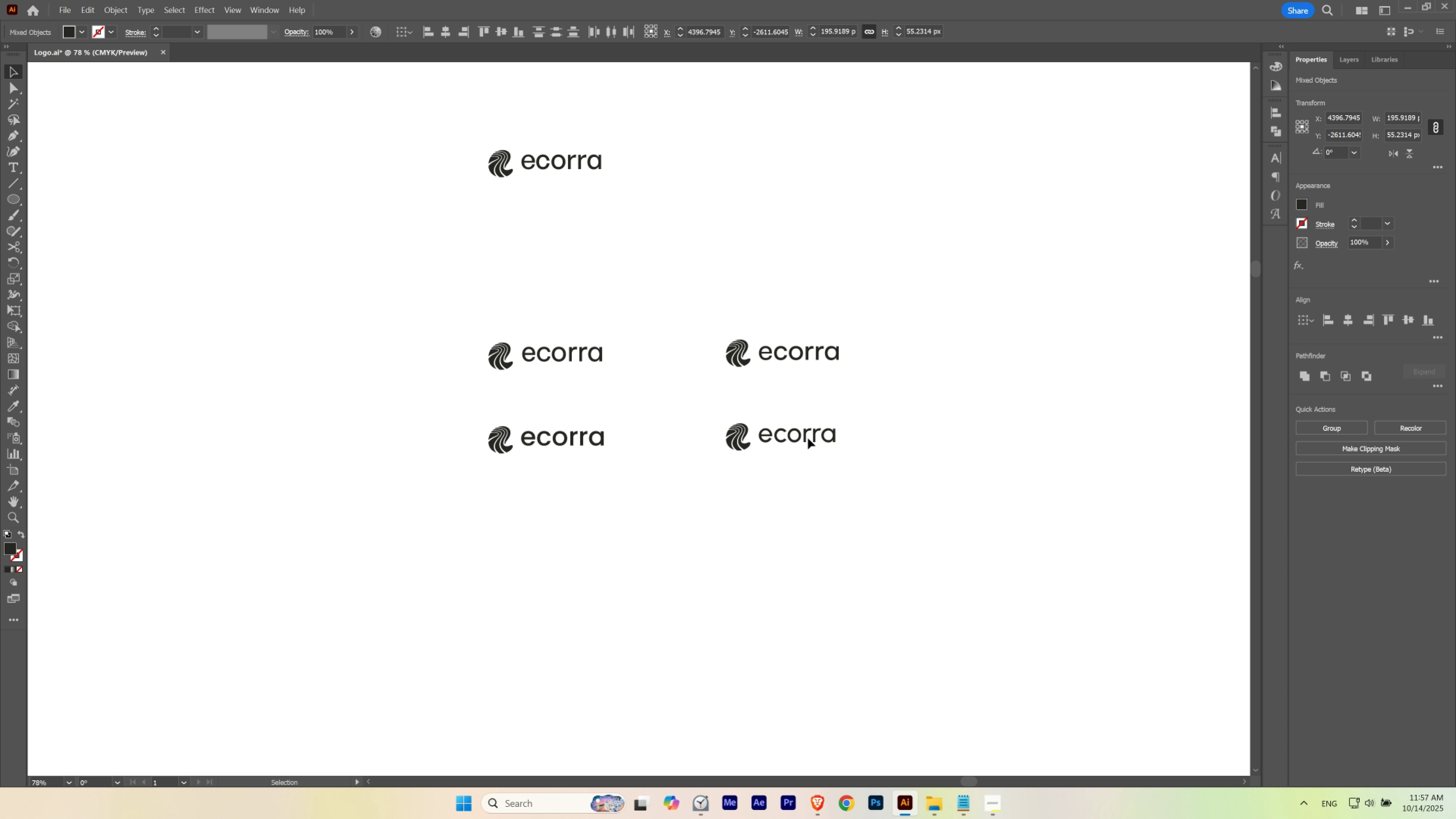 
hold_key(key=ShiftLeft, duration=0.97)
 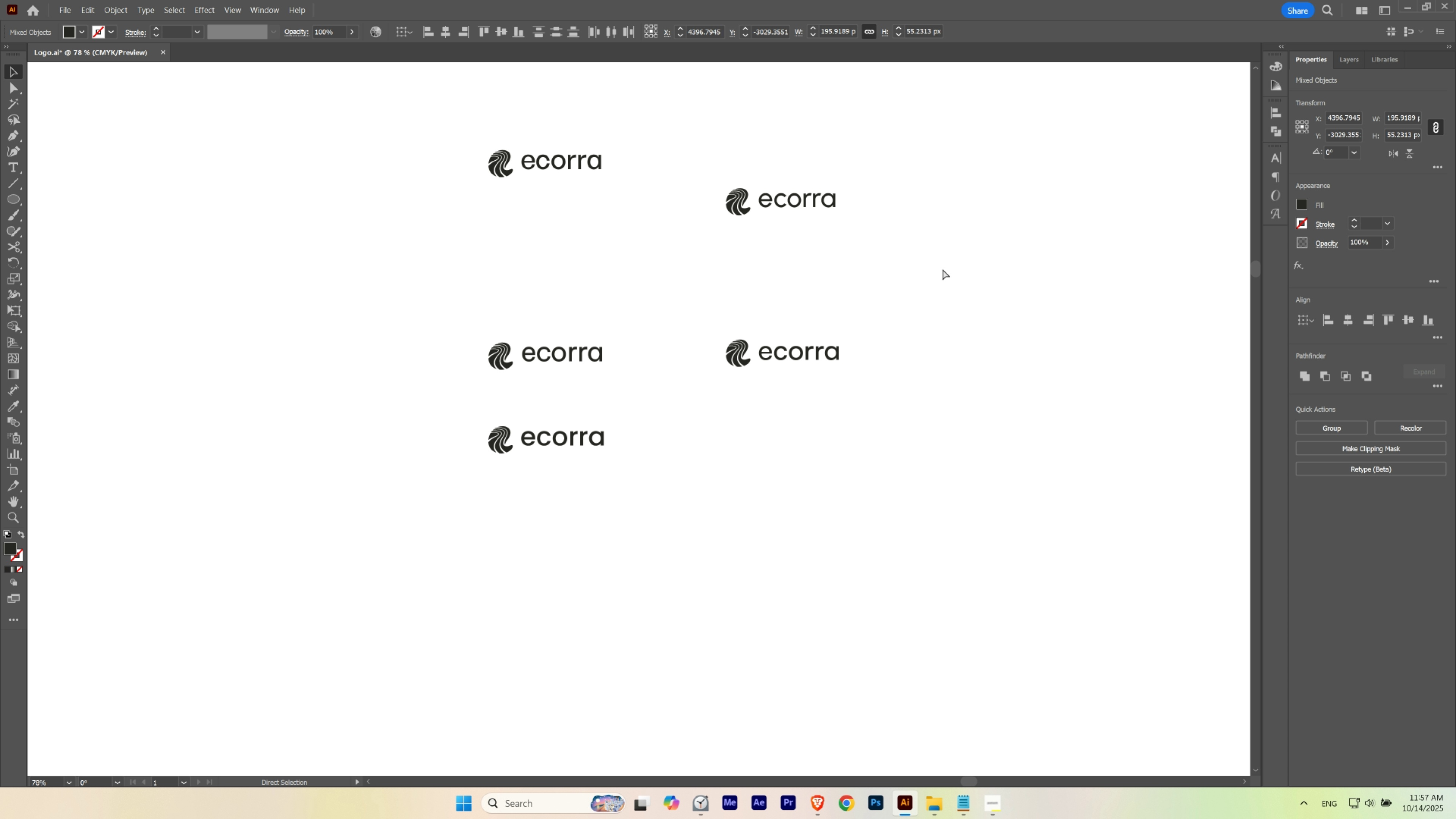 
key(Control+Z)
 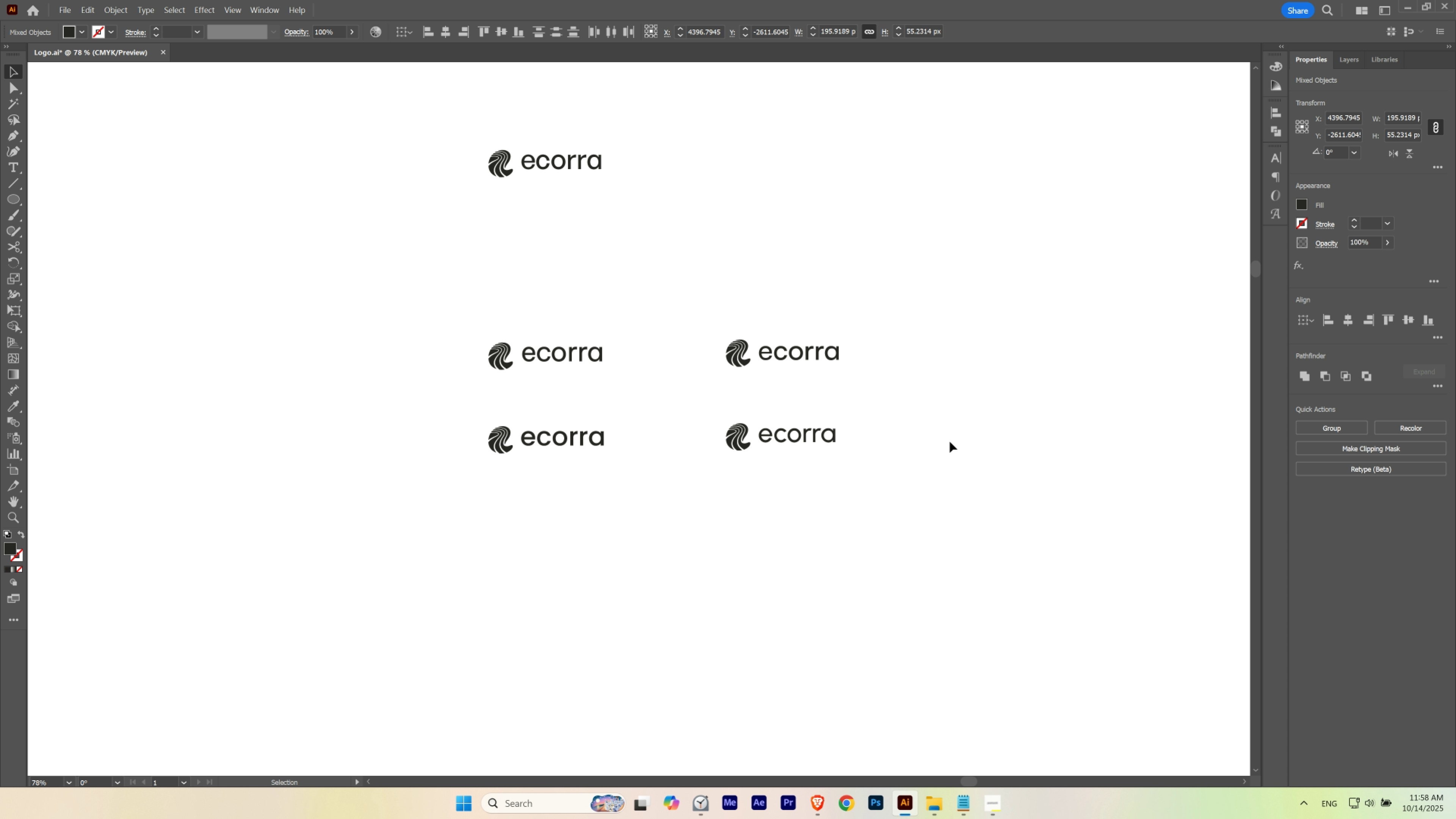 
left_click([951, 440])
 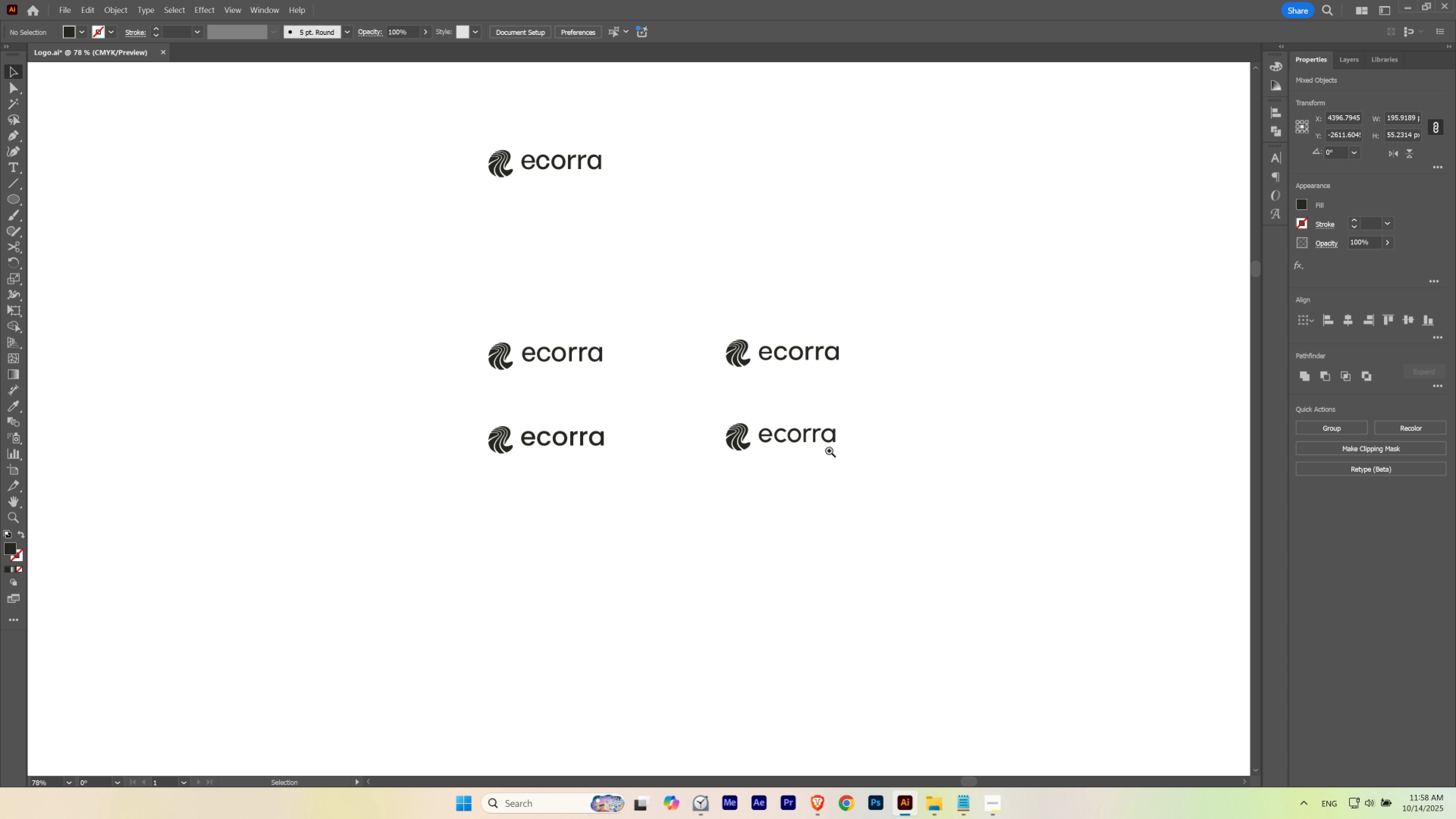 
hold_key(key=ControlLeft, duration=0.58)
 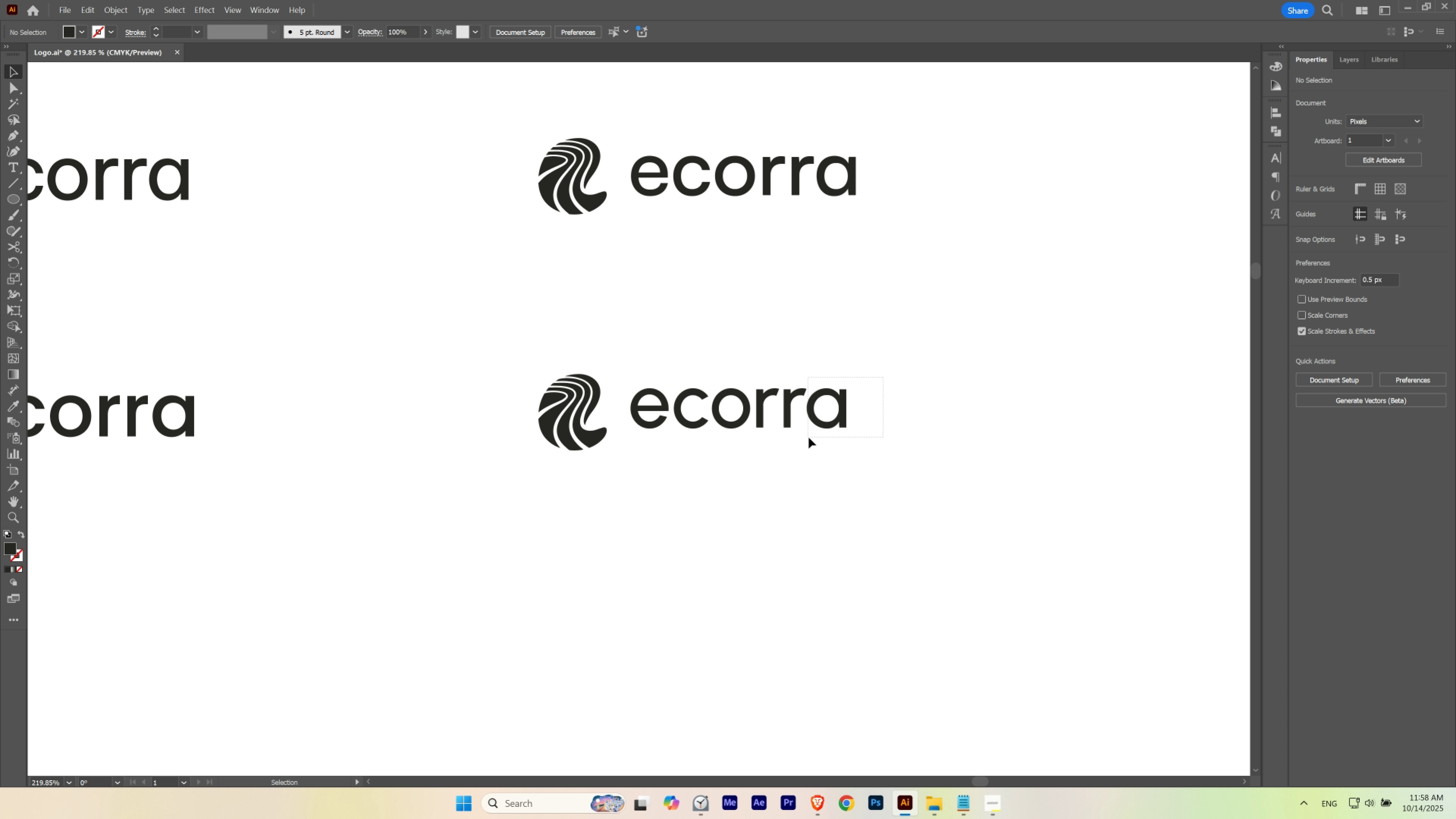 
hold_key(key=Space, duration=0.58)
 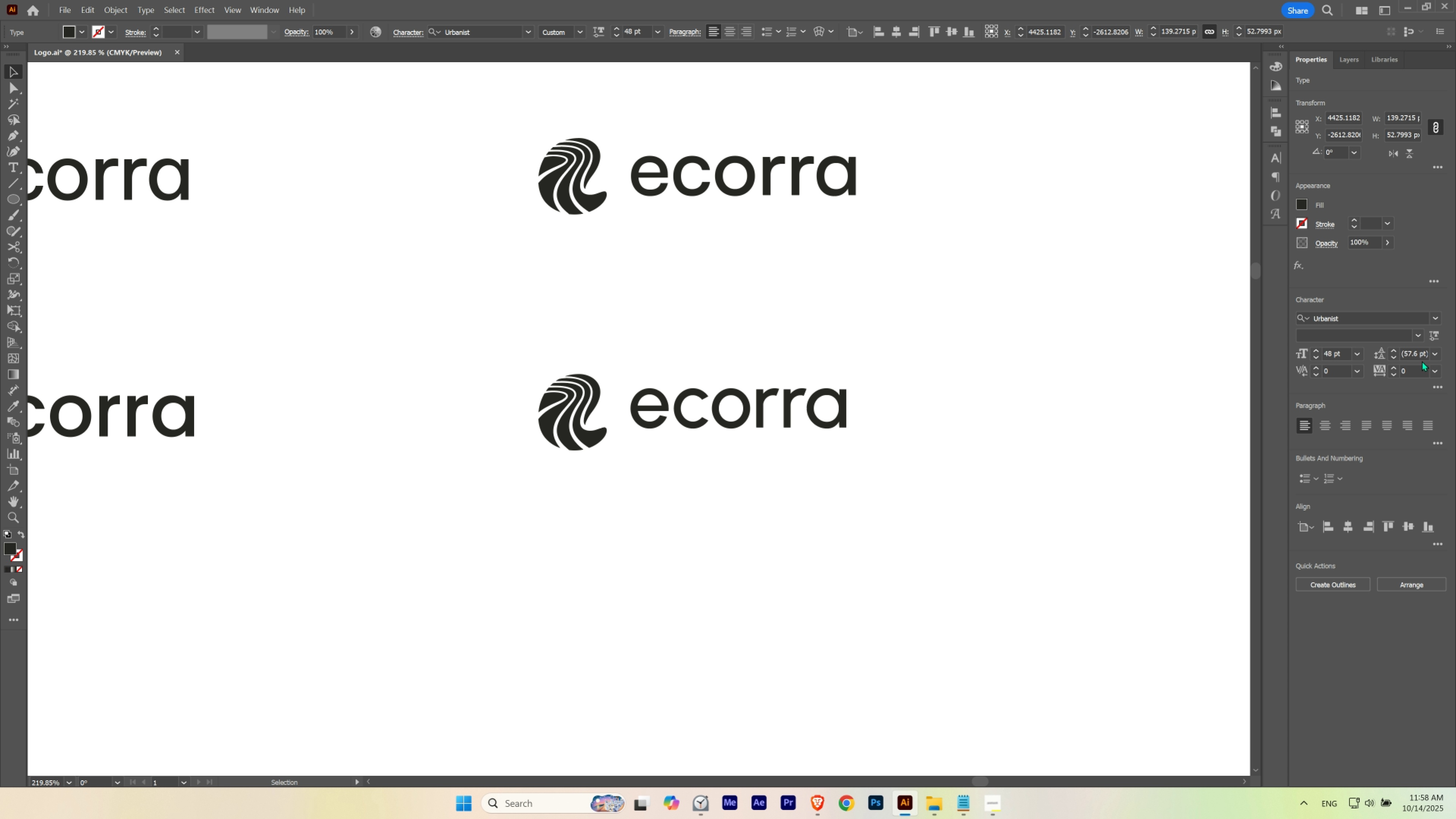 
left_click([1435, 340])
 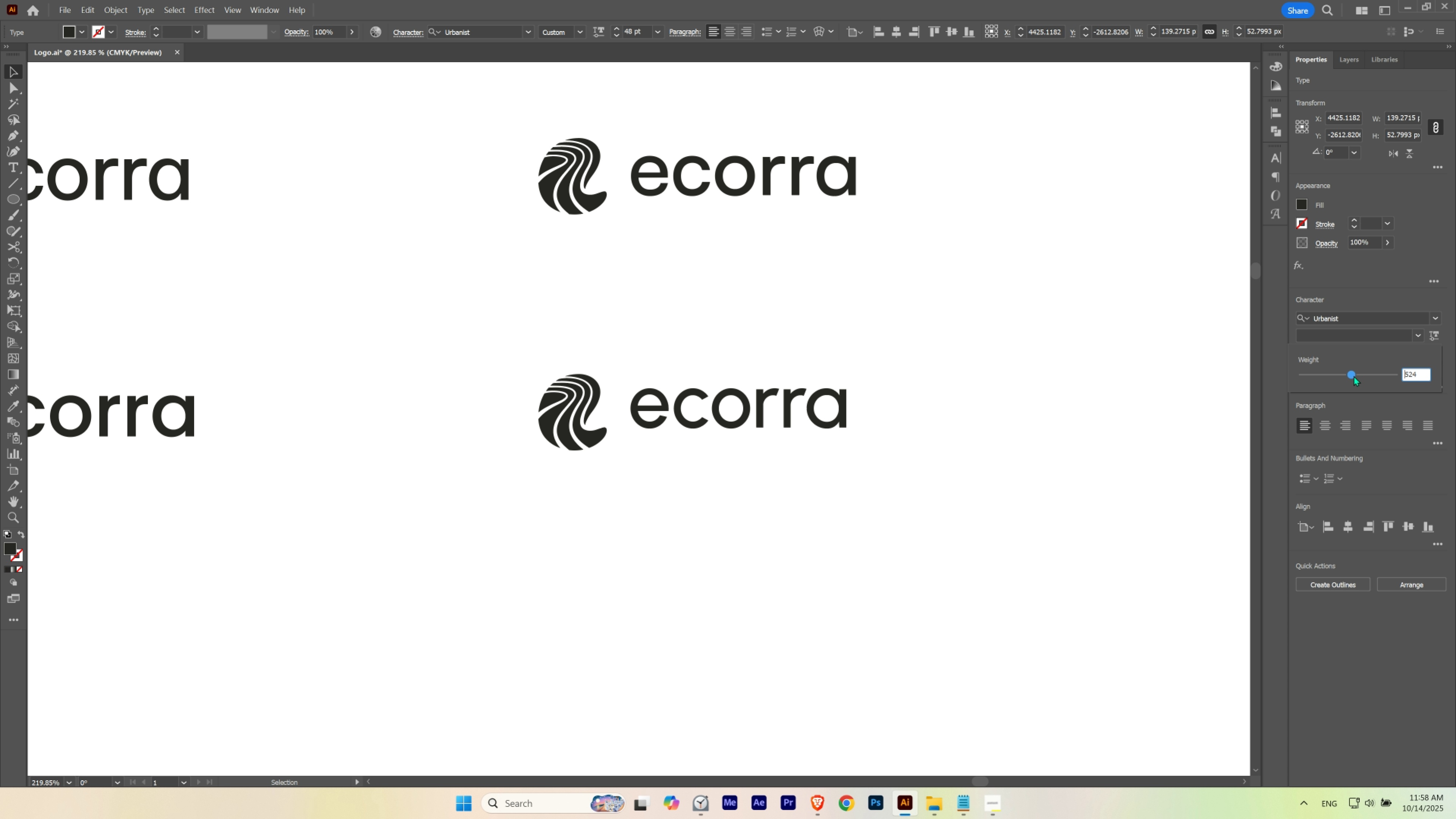 
wait(7.2)
 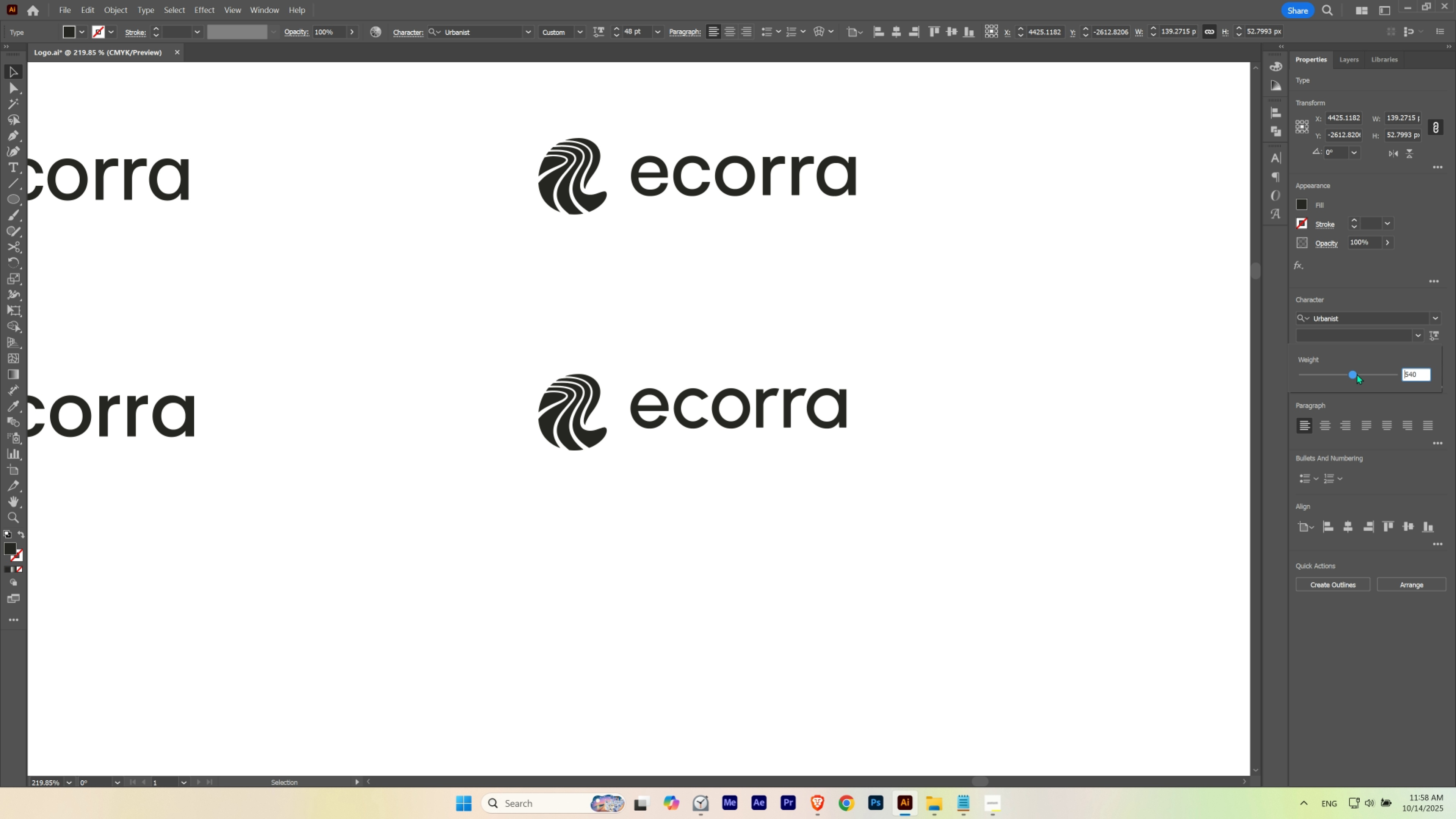 
left_click([1021, 489])
 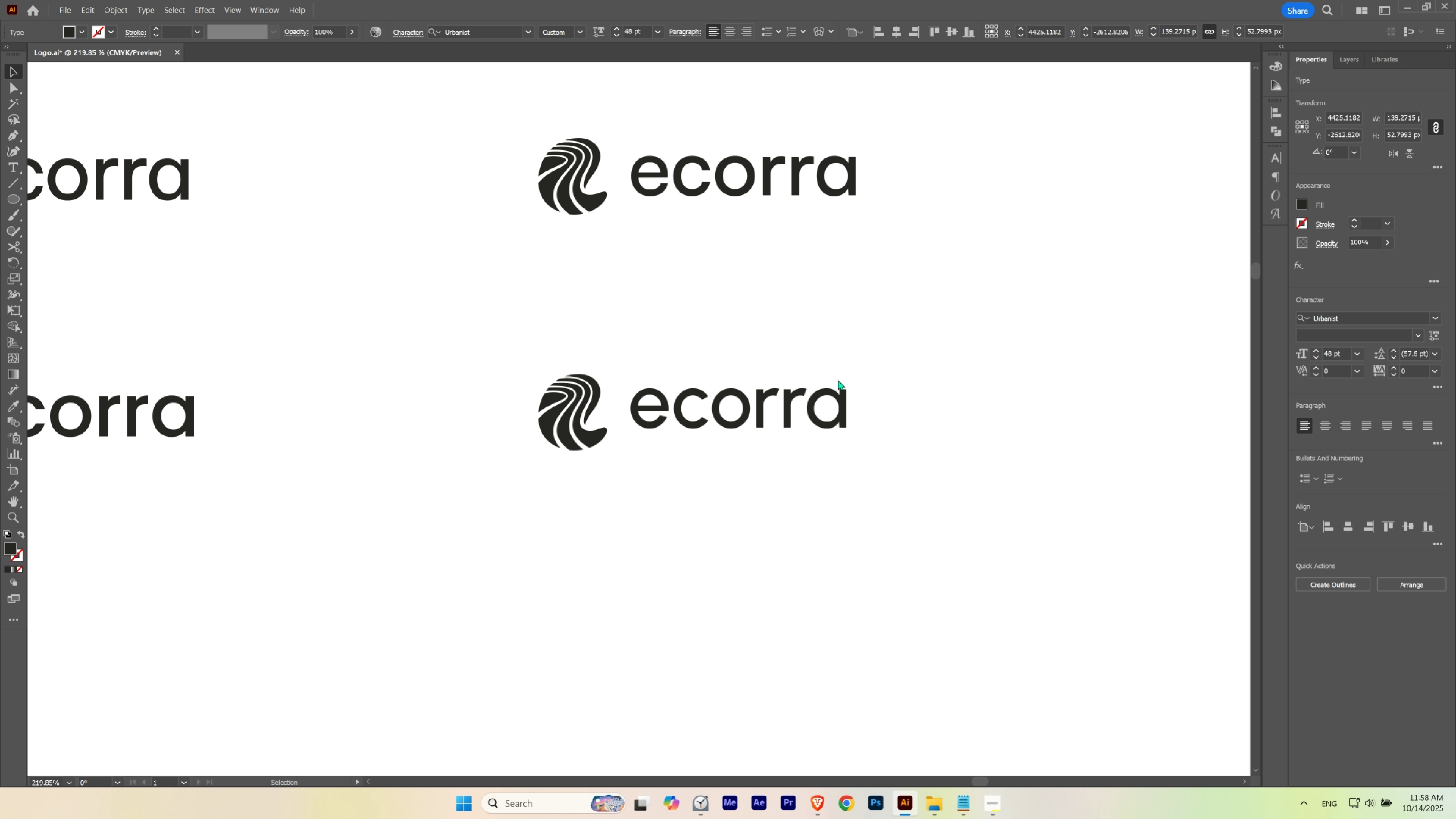 
hold_key(key=ControlLeft, duration=0.41)
 